 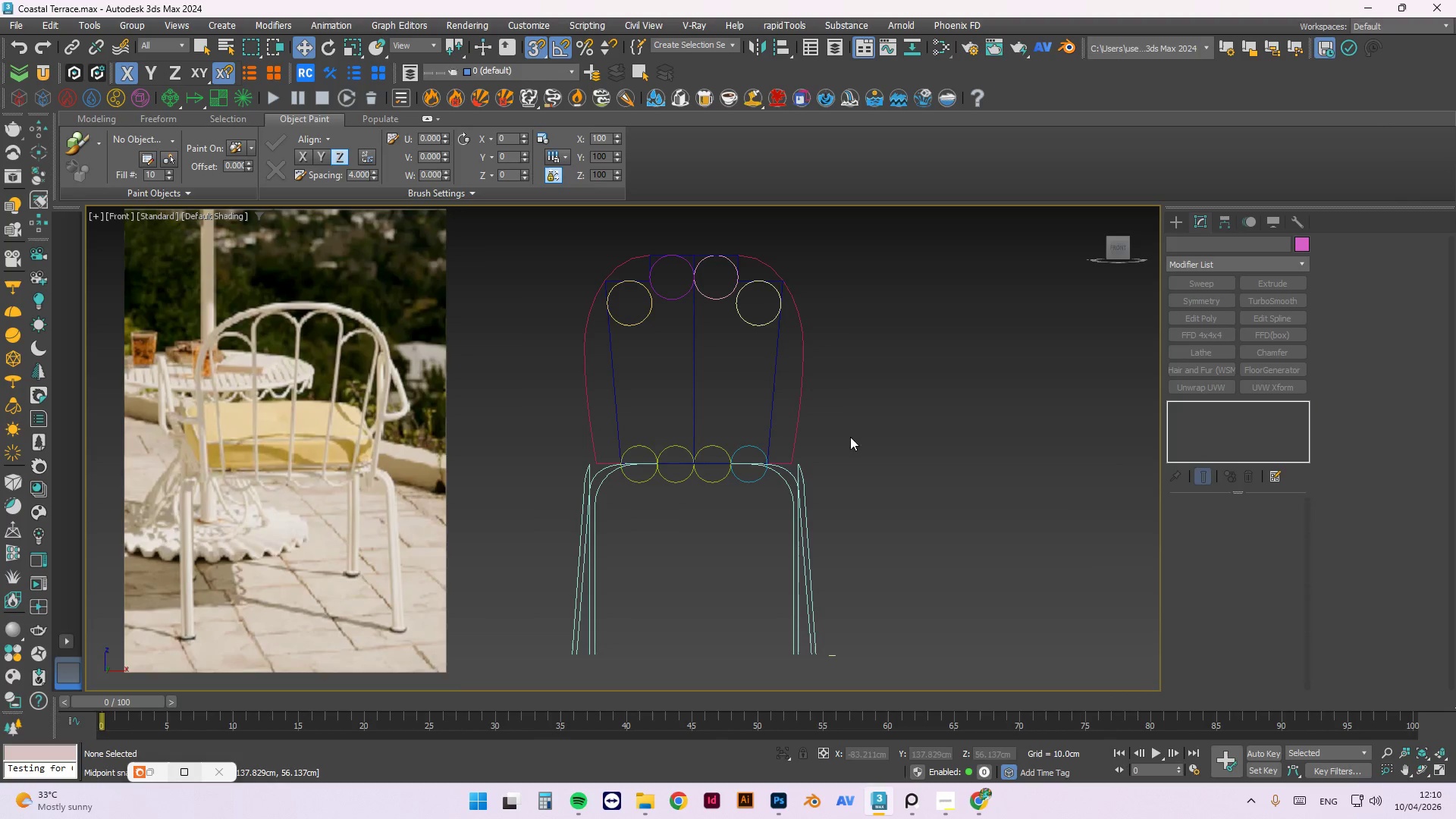 
left_click([652, 307])
 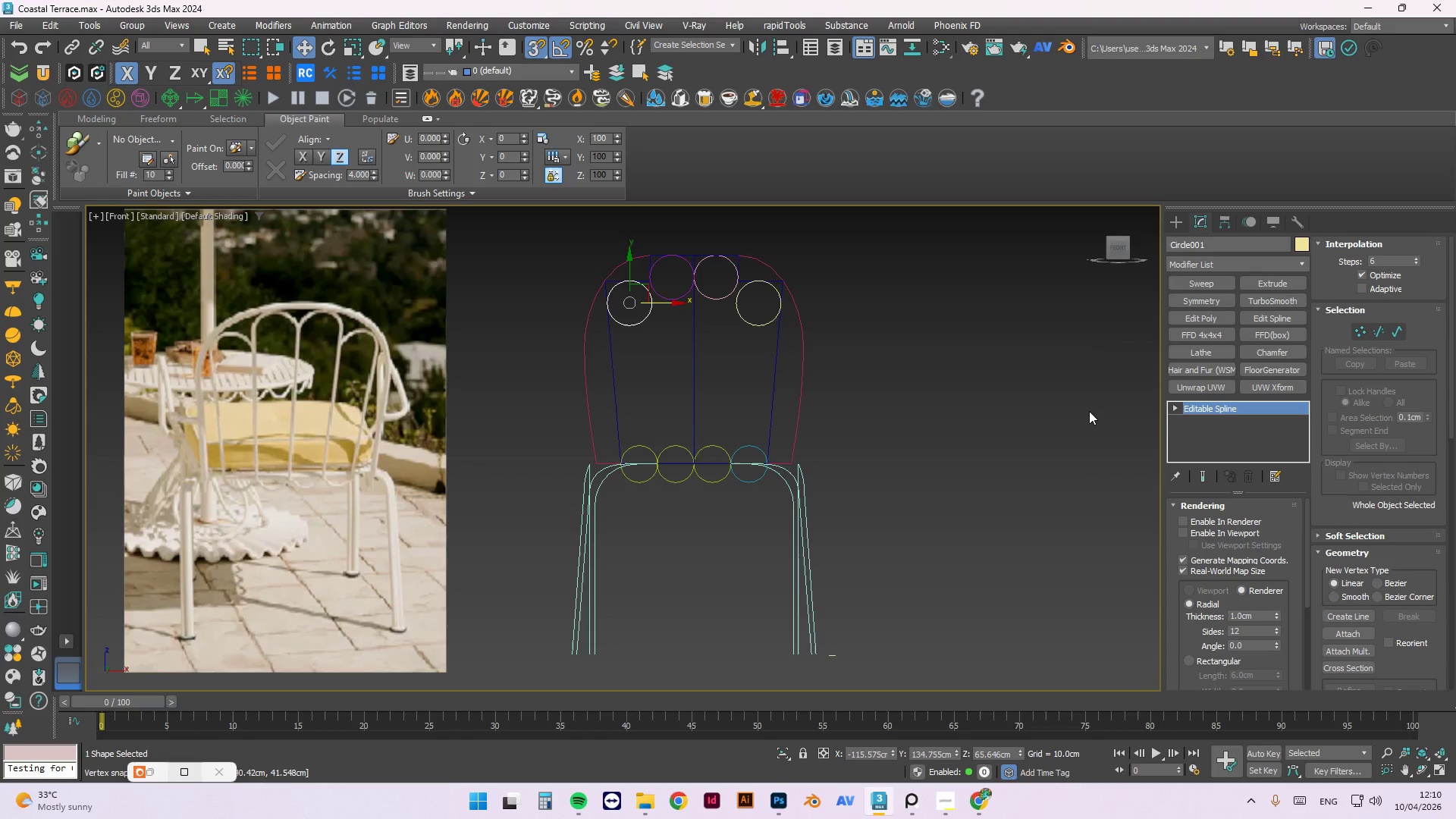 
scroll: coordinate [607, 296], scroll_direction: up, amount: 6.0
 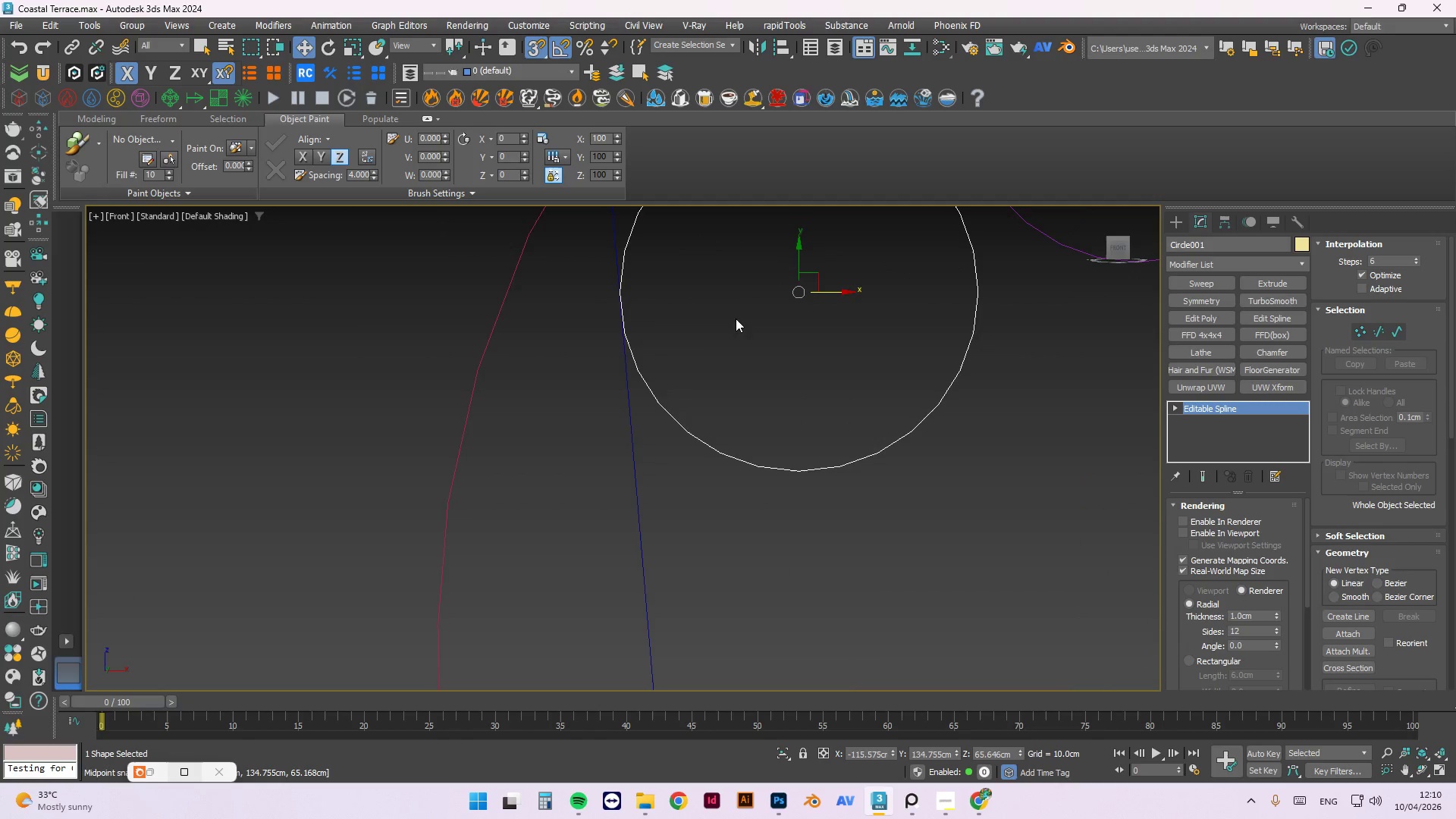 
scroll: coordinate [684, 335], scroll_direction: down, amount: 7.0
 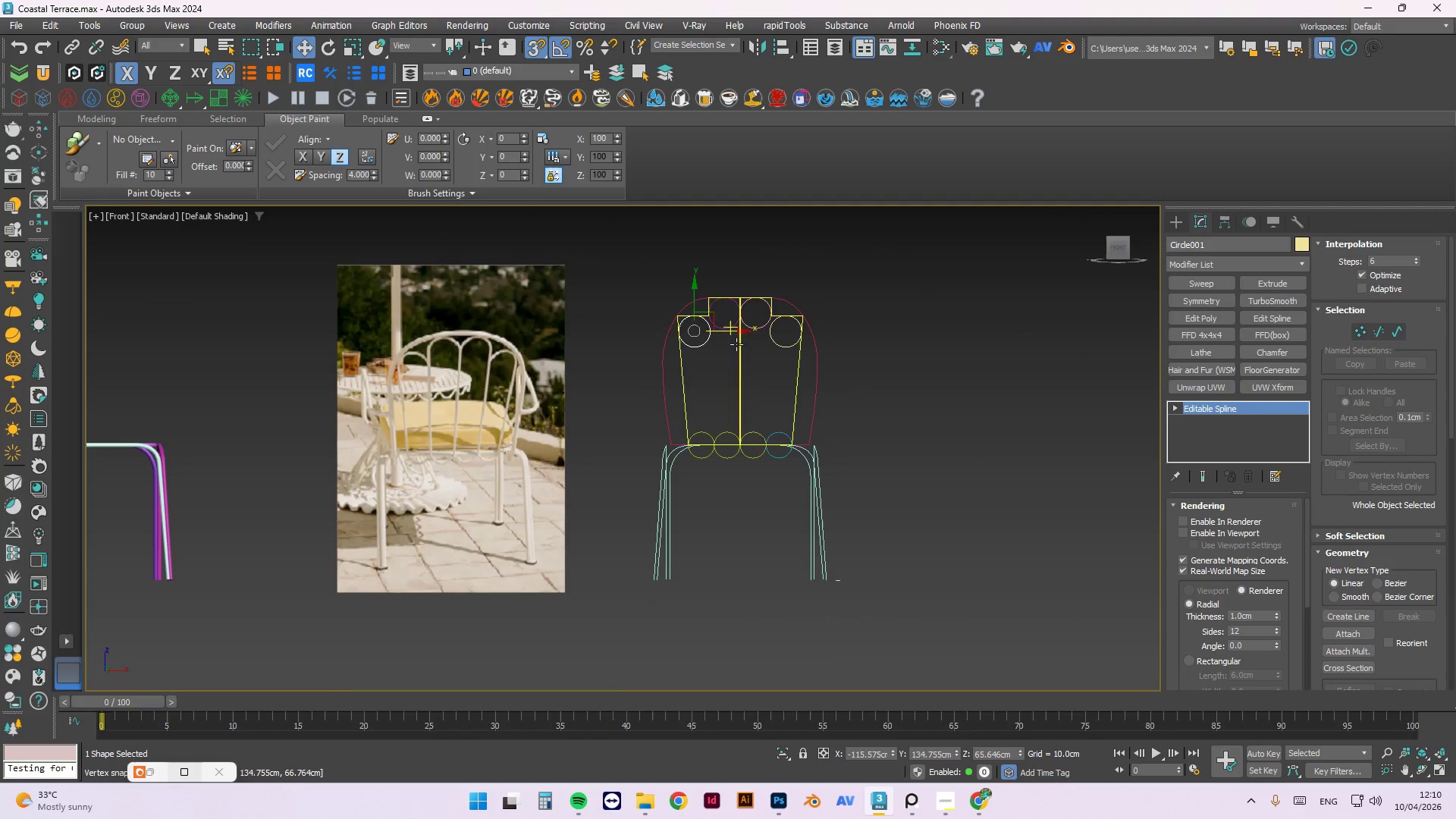 
scroll: coordinate [708, 318], scroll_direction: up, amount: 5.0
 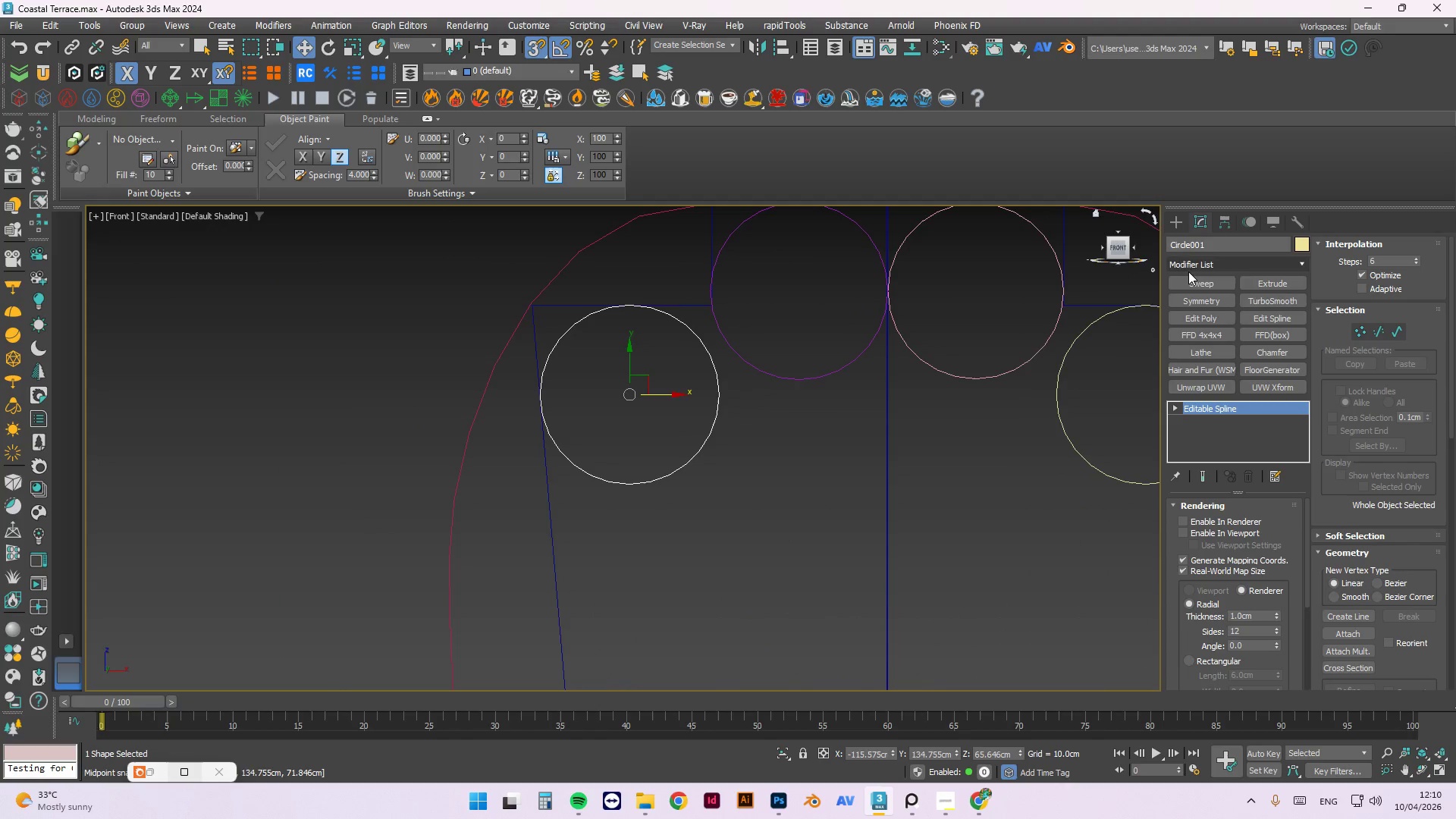 
left_click([1177, 226])
 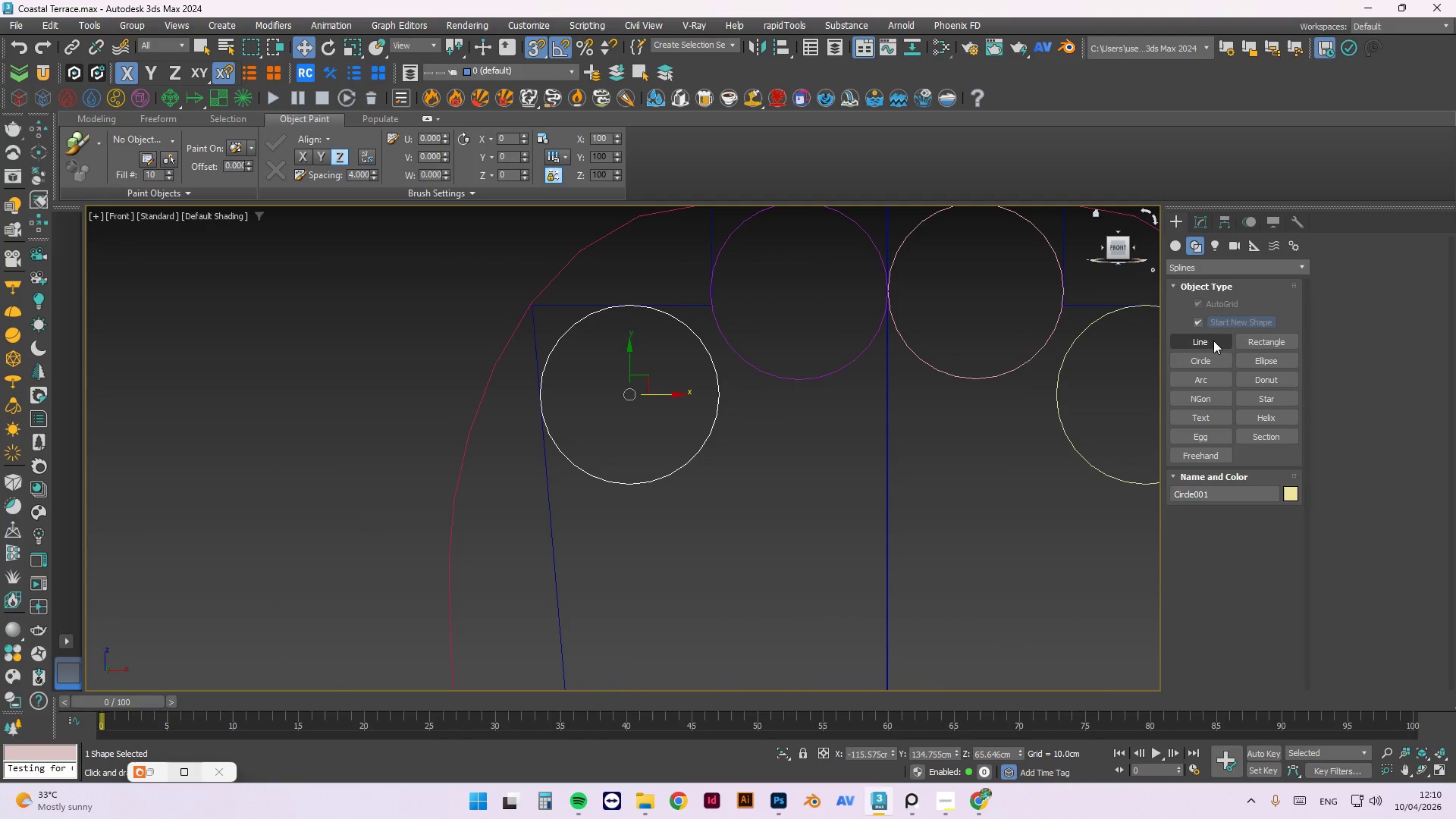 
left_click([1213, 340])
 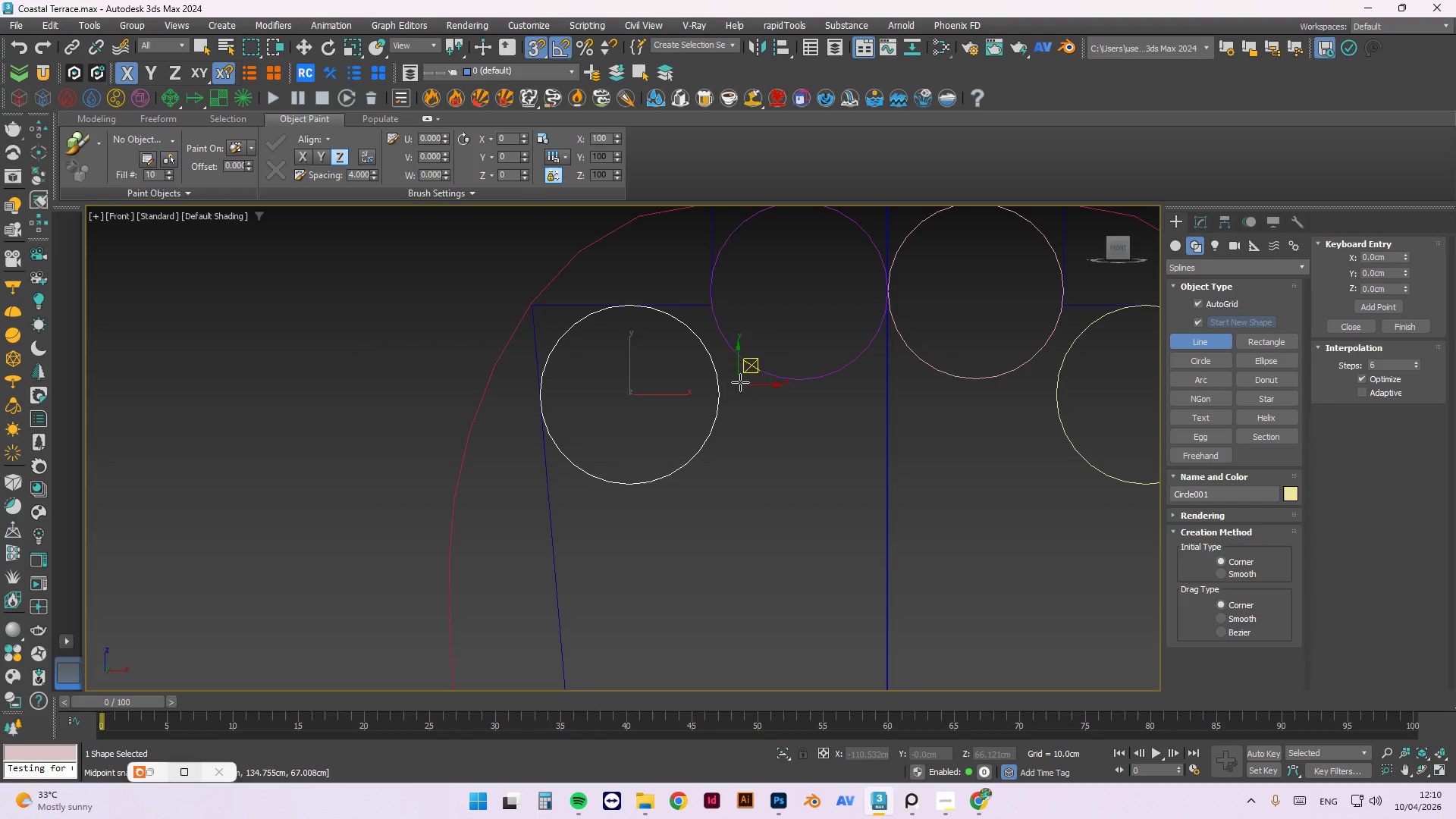 
scroll: coordinate [673, 373], scroll_direction: none, amount: 0.0
 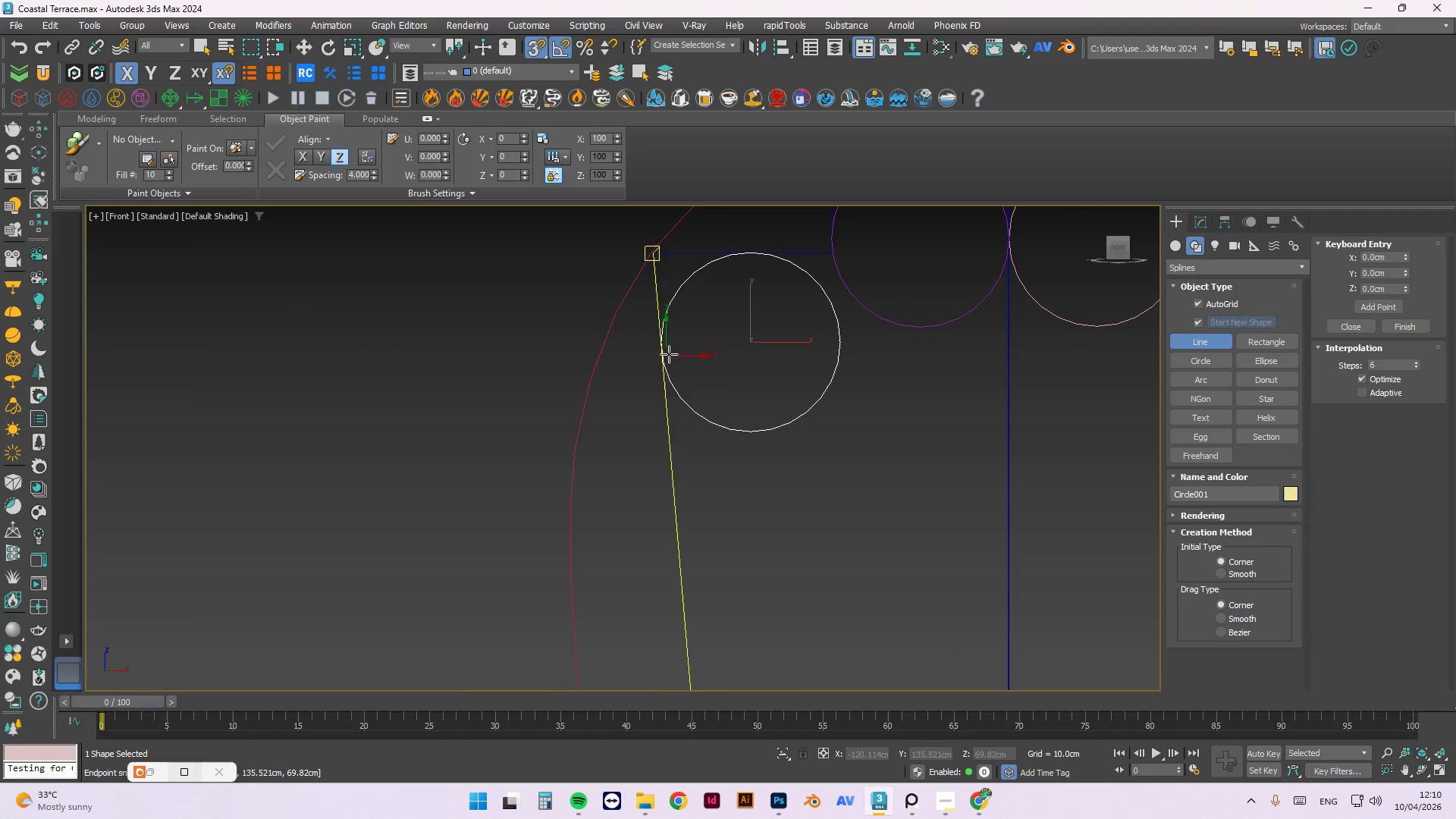 
key(Escape)
 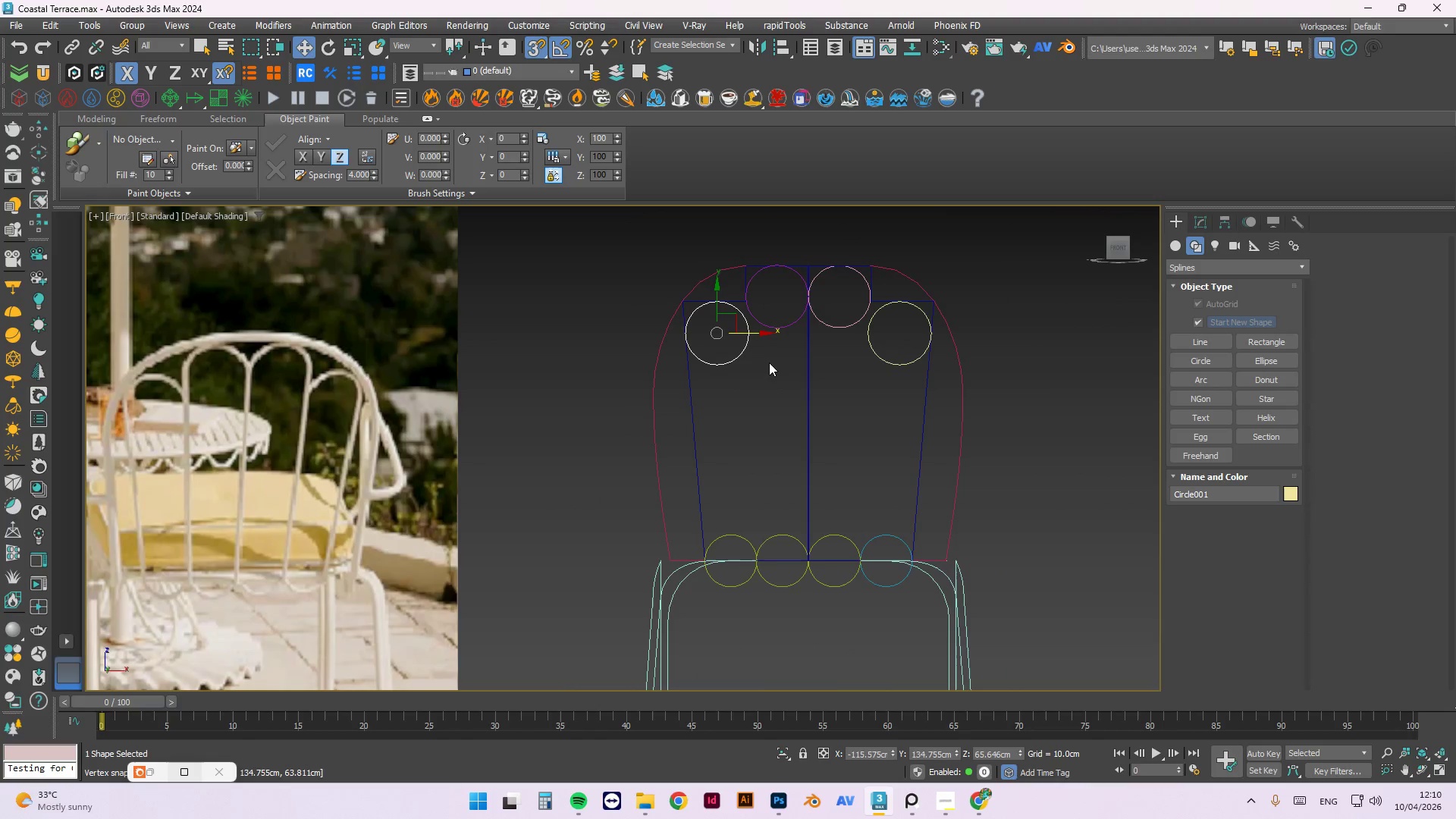 
key(Escape)
 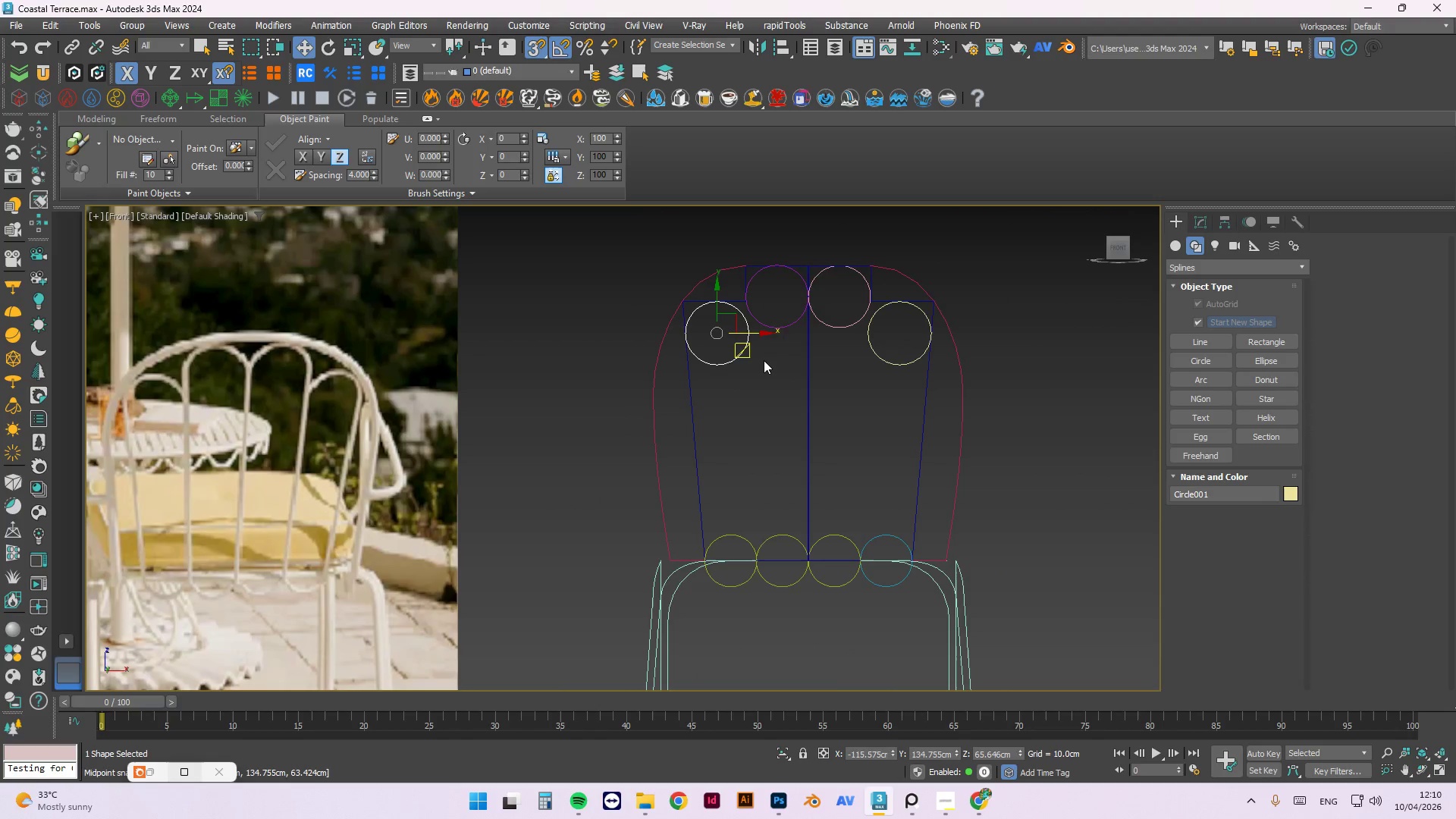 
scroll: coordinate [698, 328], scroll_direction: down, amount: 3.0
 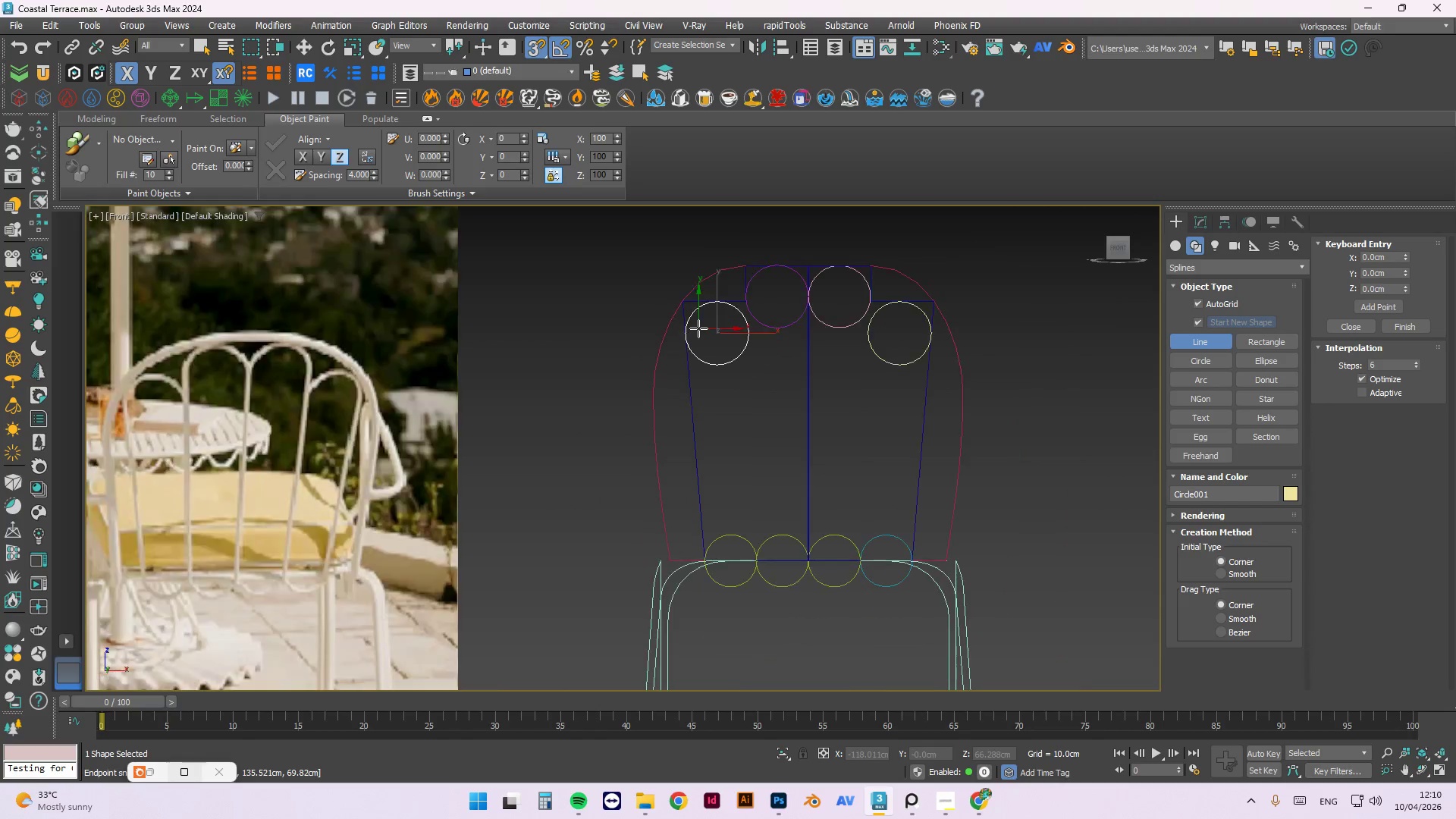 
left_click([764, 360])
 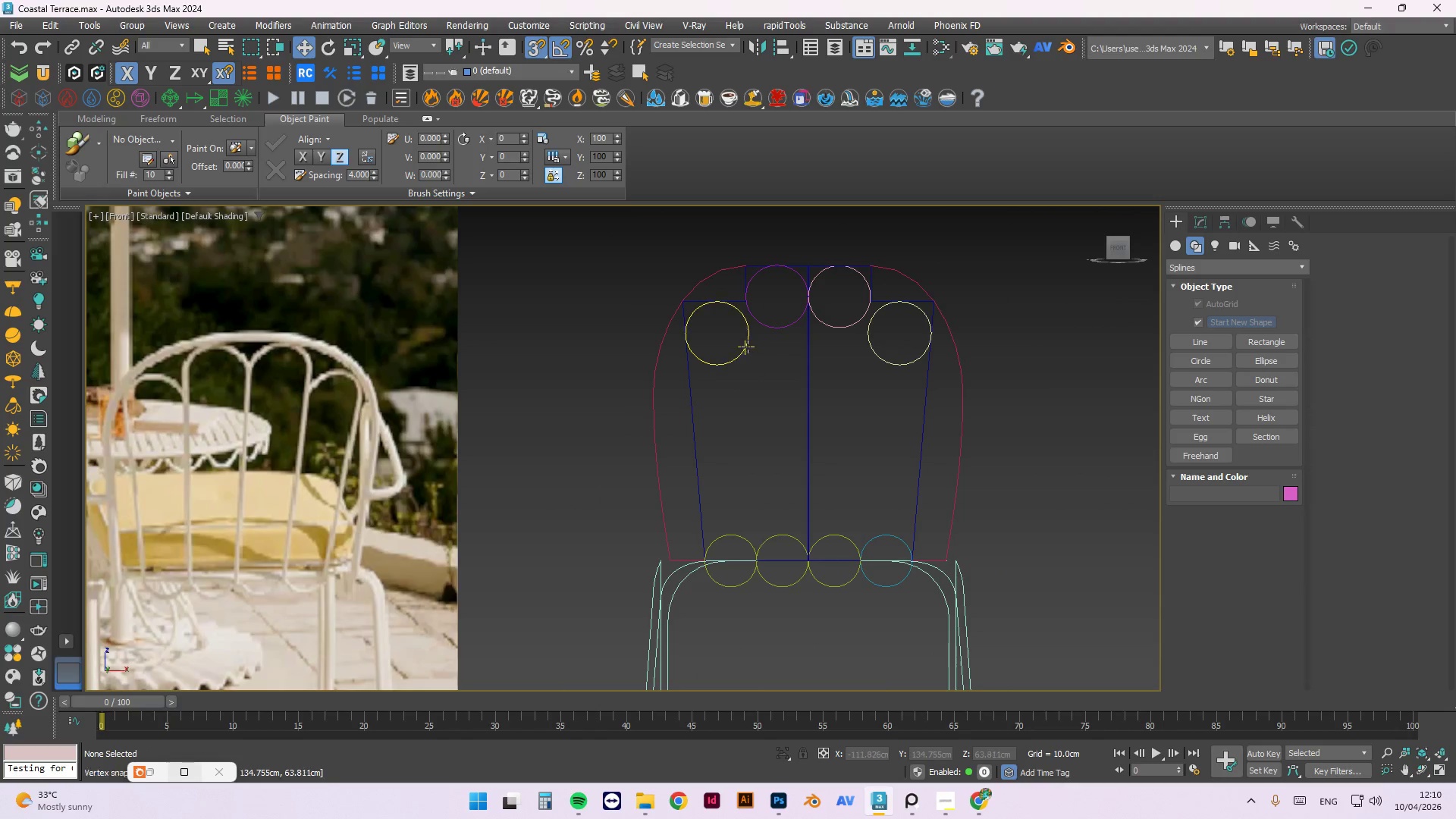 
left_click([748, 345])
 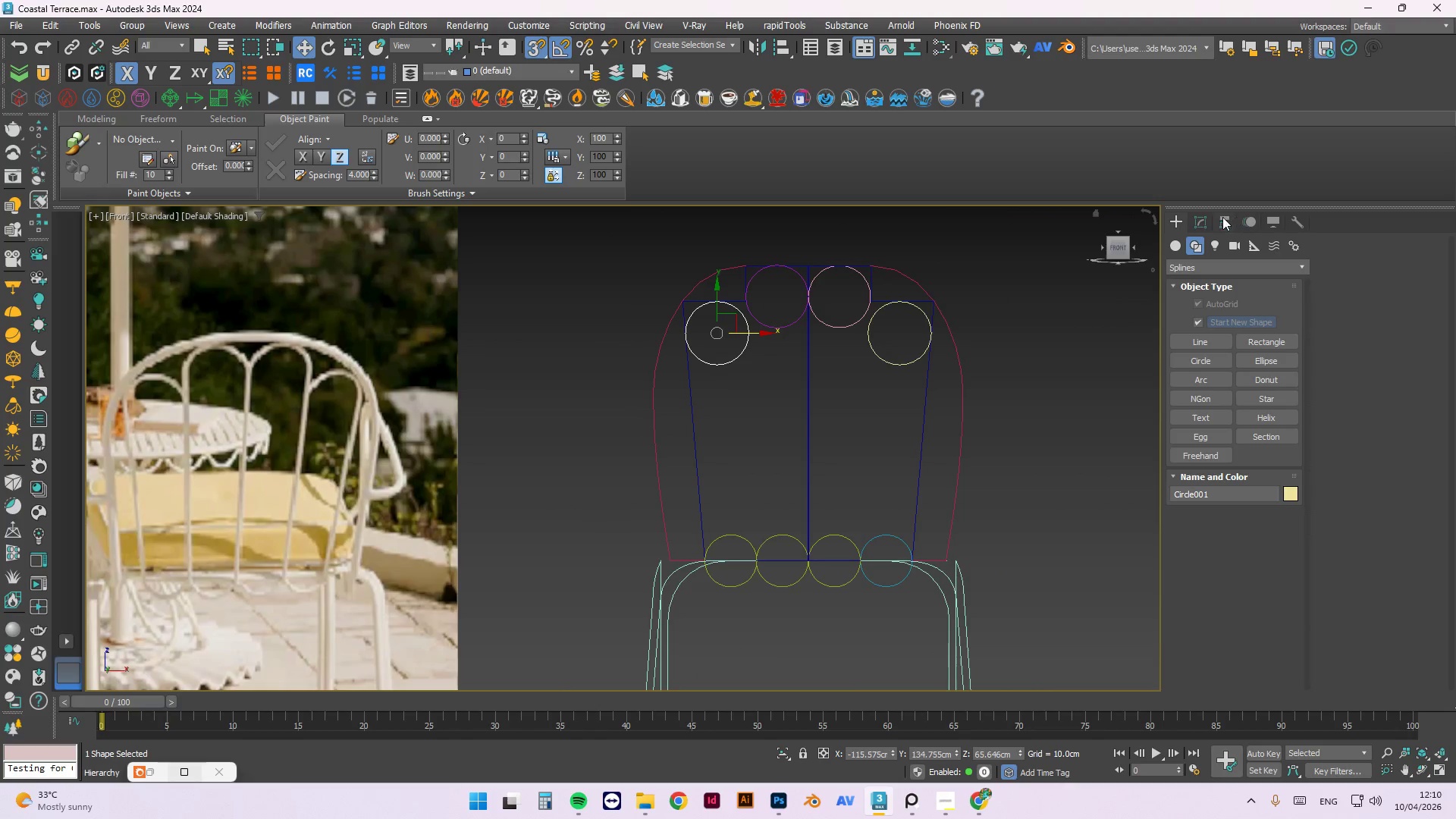 
left_click([1203, 218])
 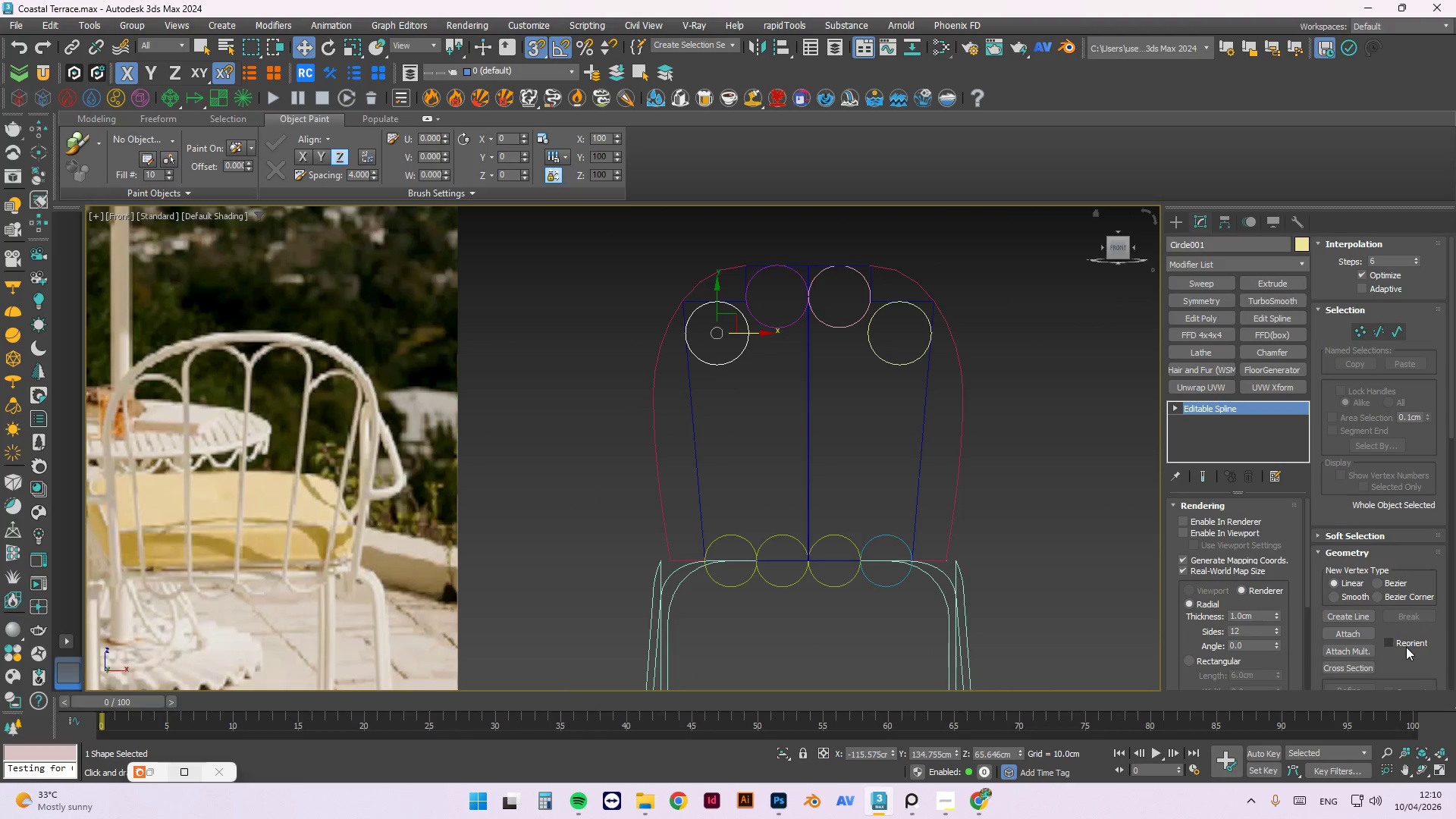 
left_click([1359, 634])
 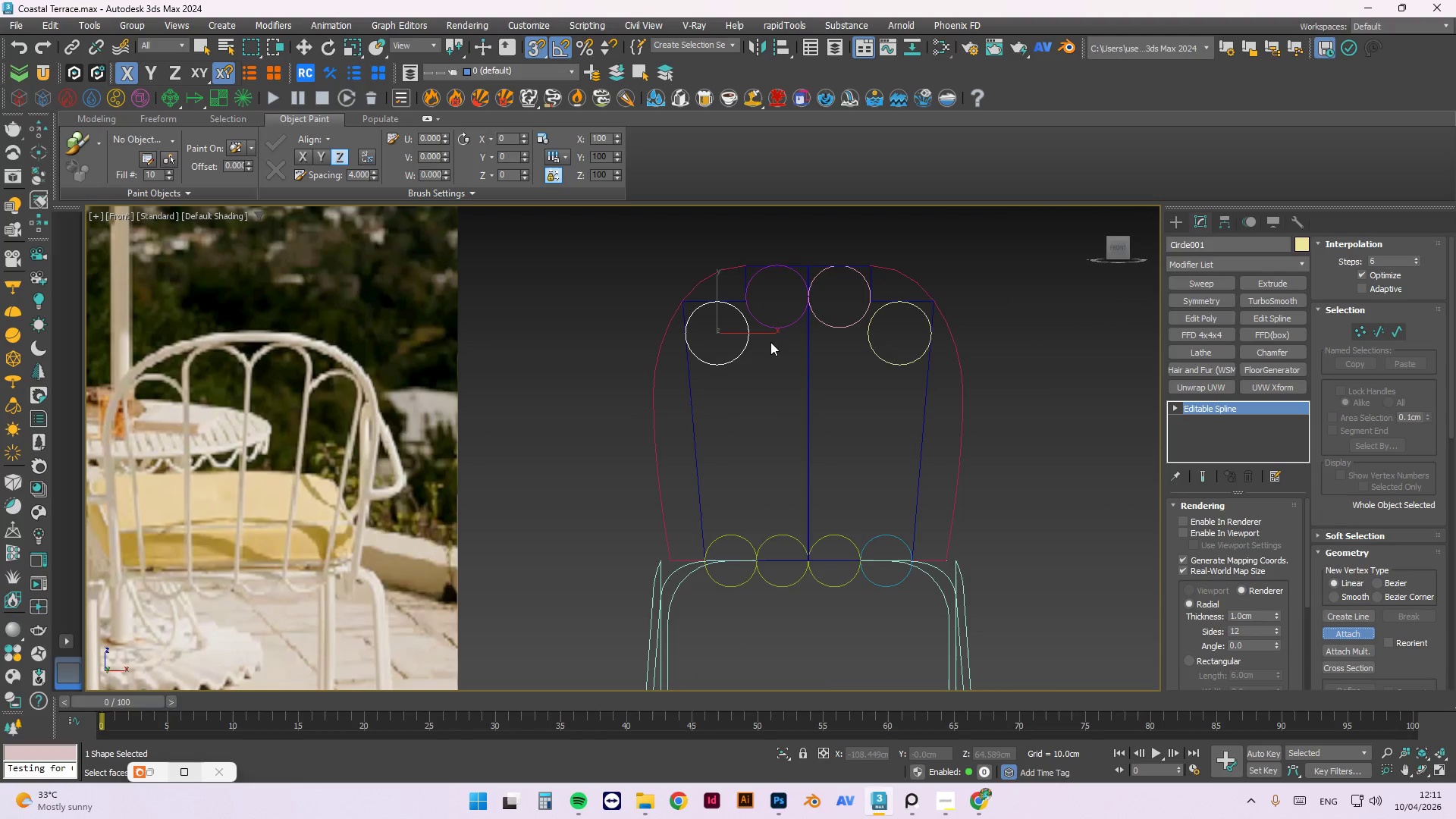 
left_click([764, 323])
 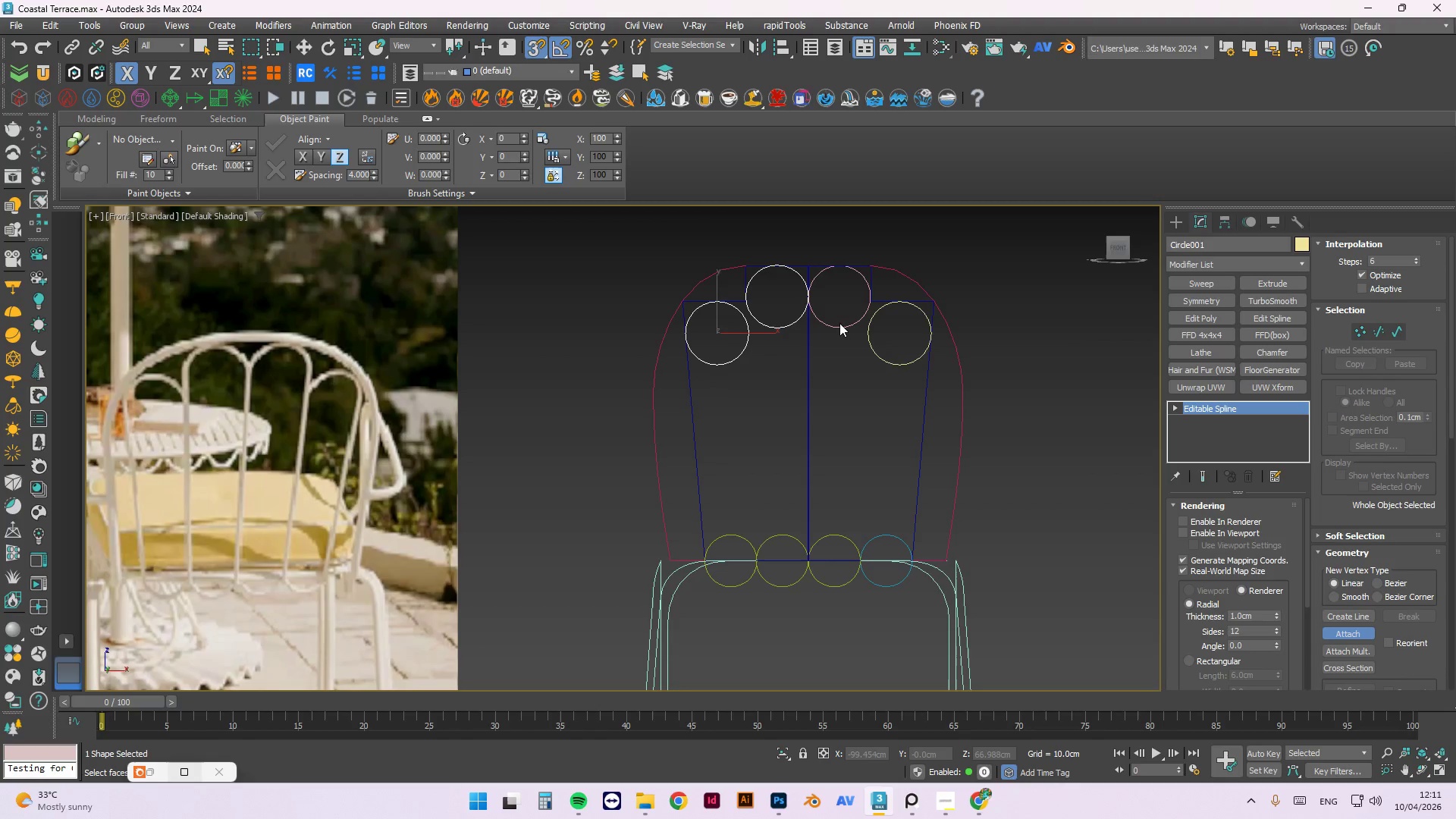 
left_click([839, 328])
 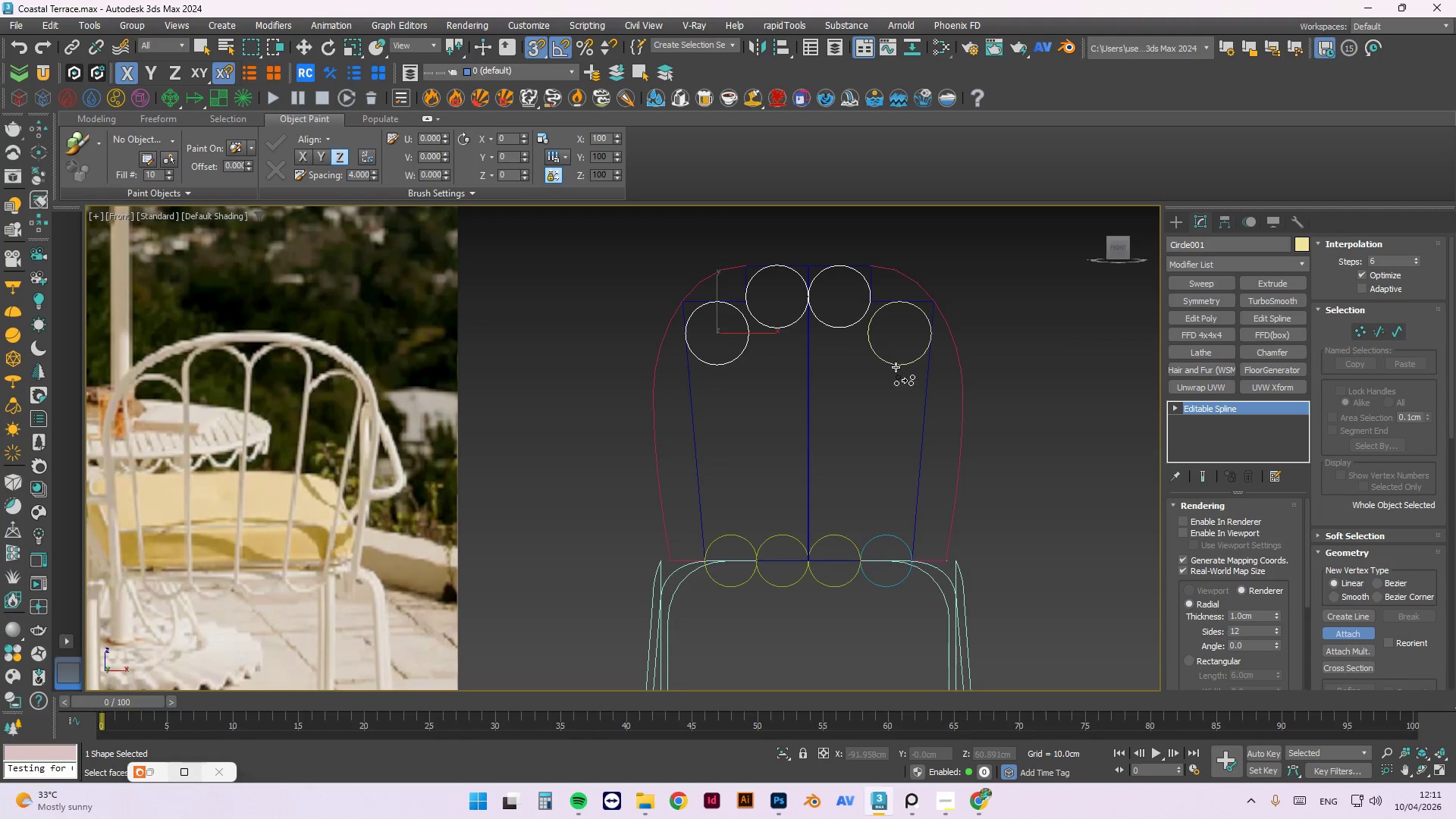 
left_click([895, 361])
 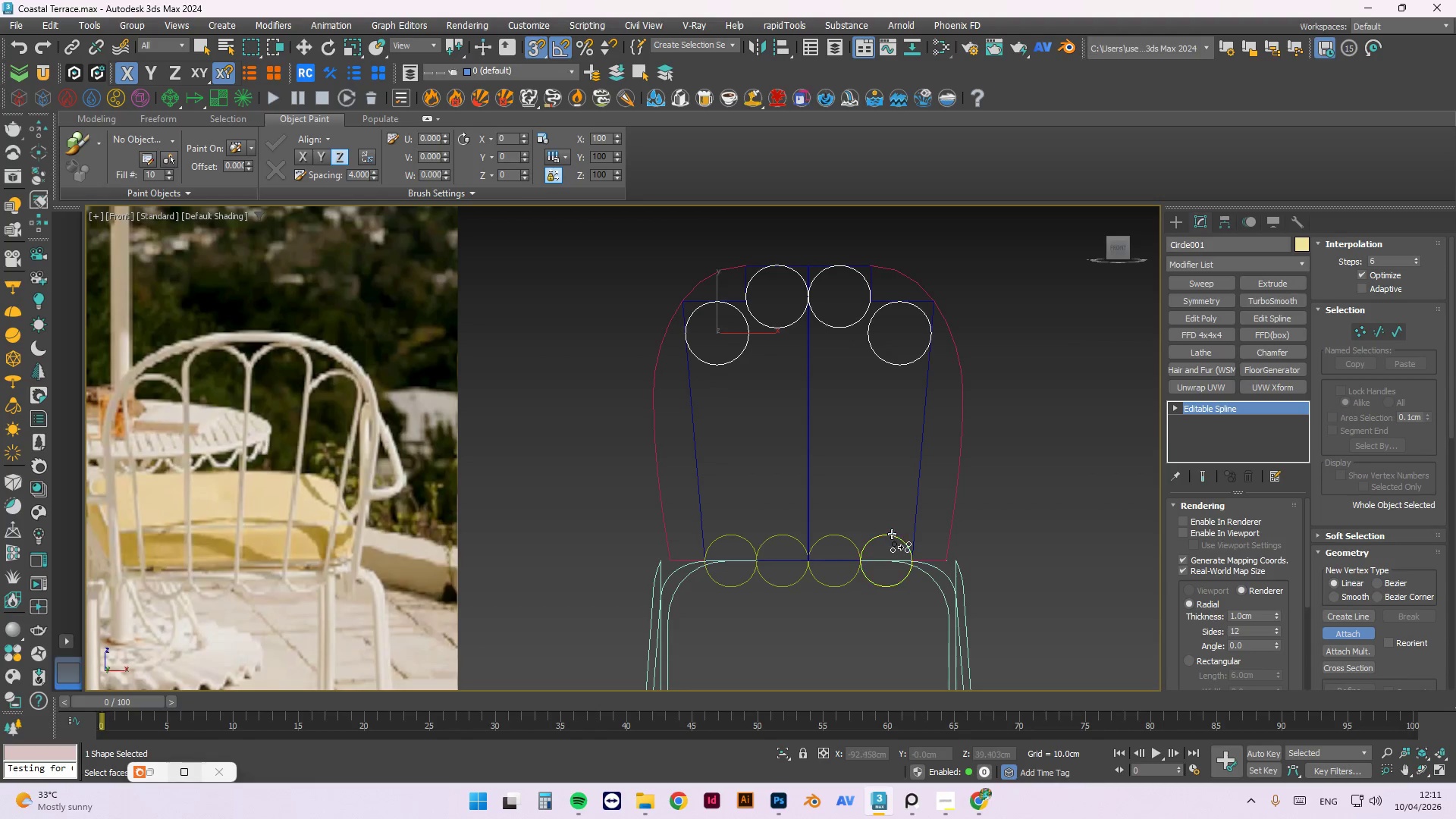 
left_click([890, 538])
 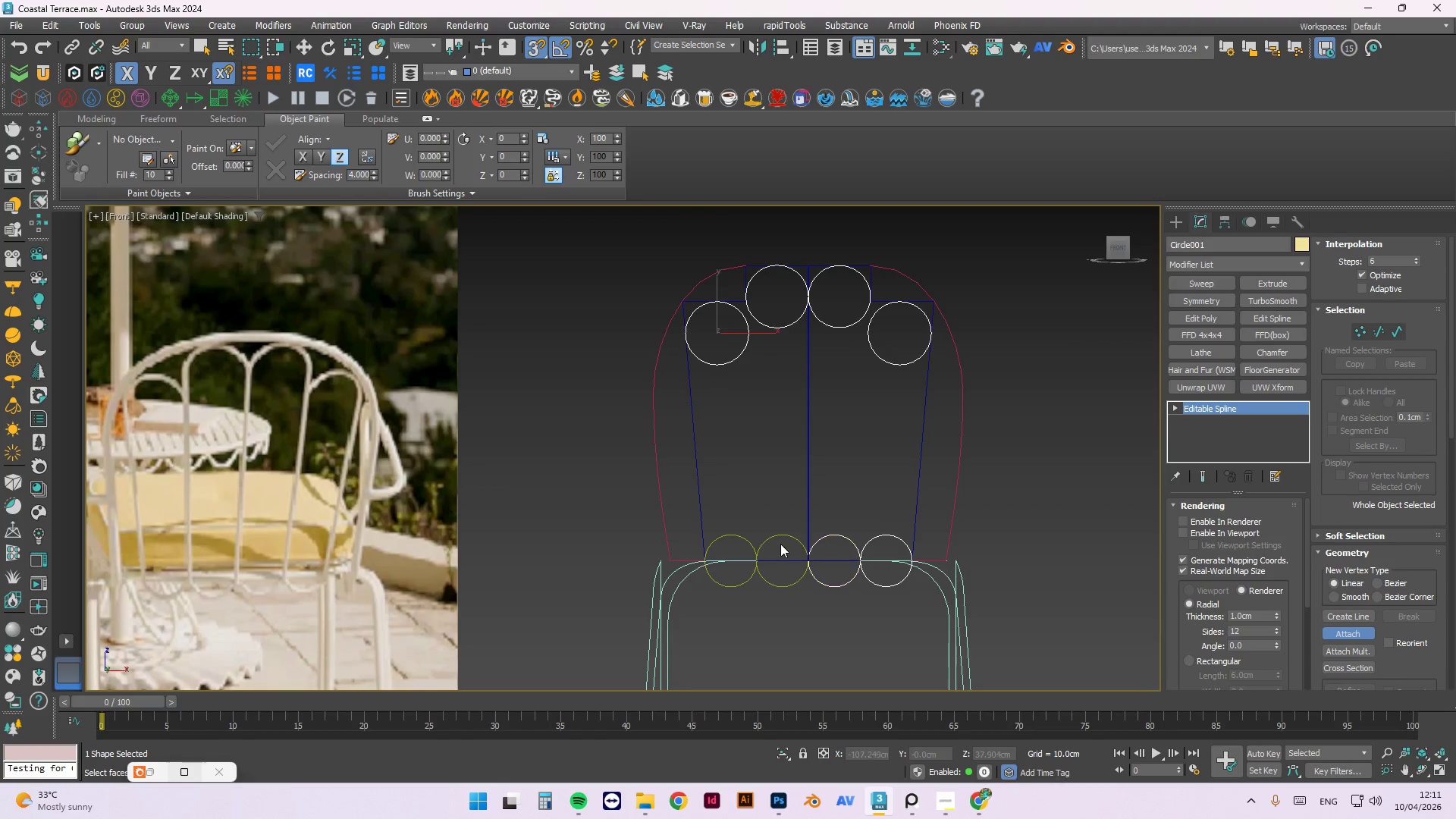 
left_click([777, 532])
 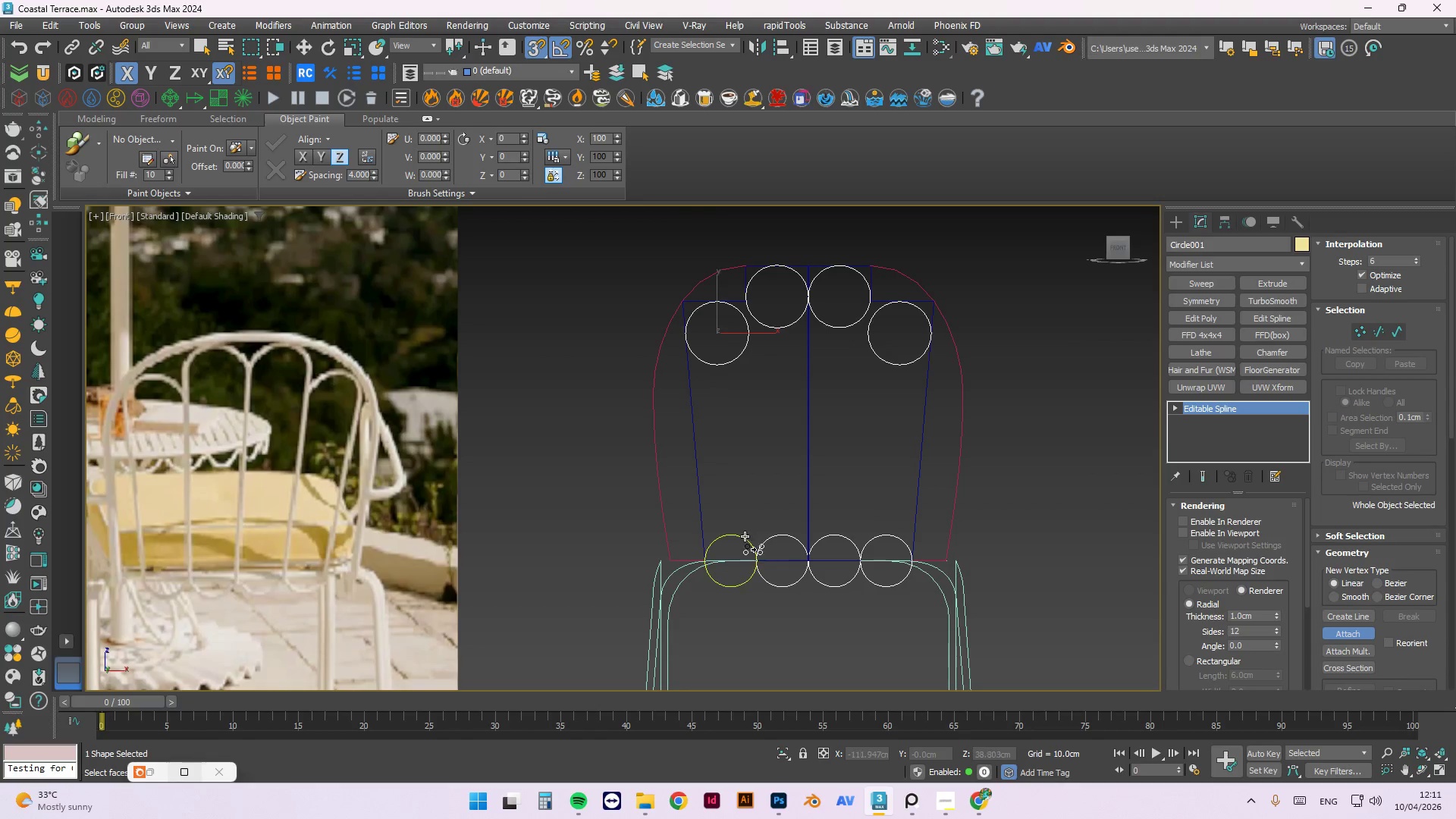 
left_click([741, 535])
 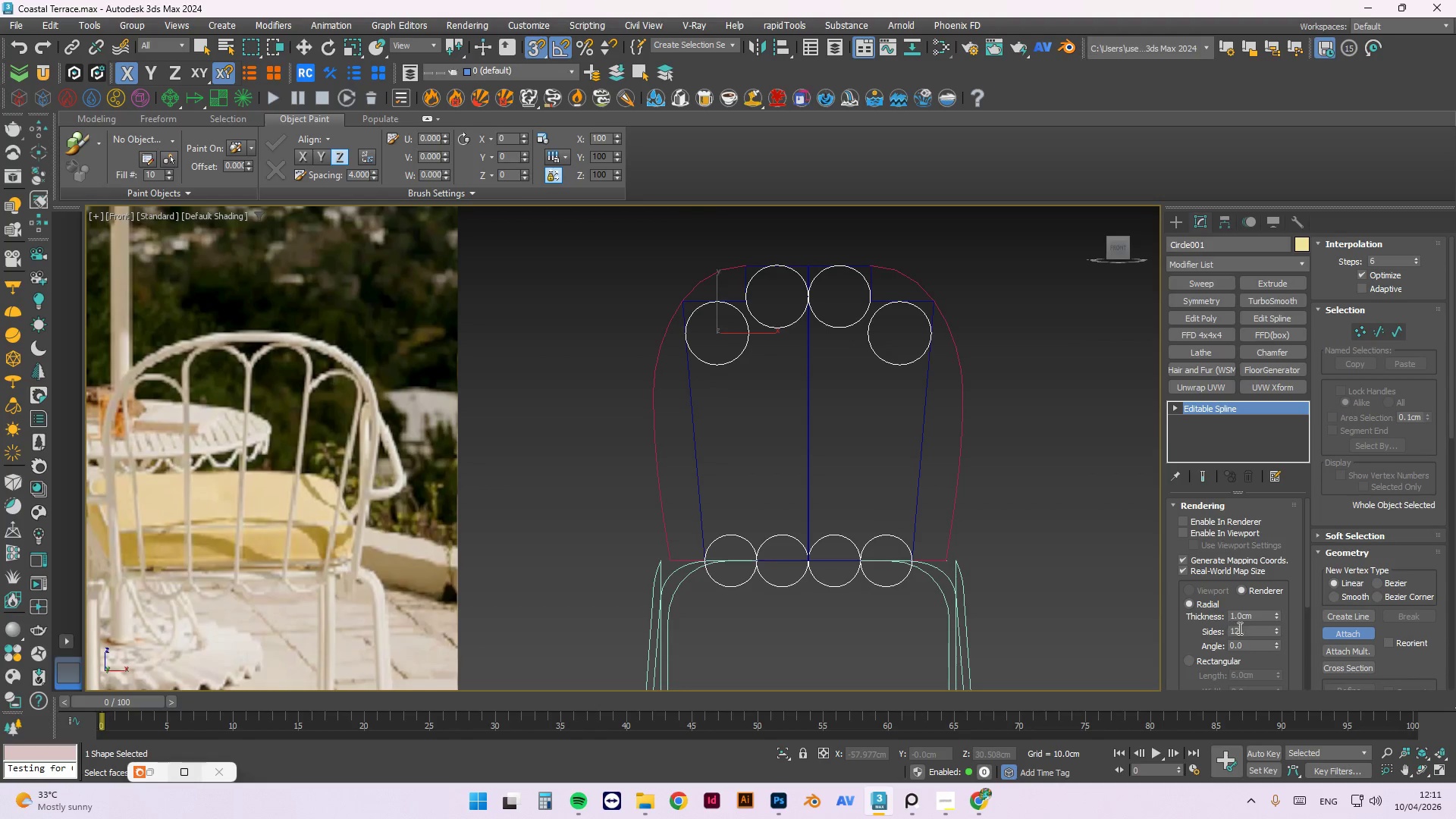 
left_click([1336, 639])
 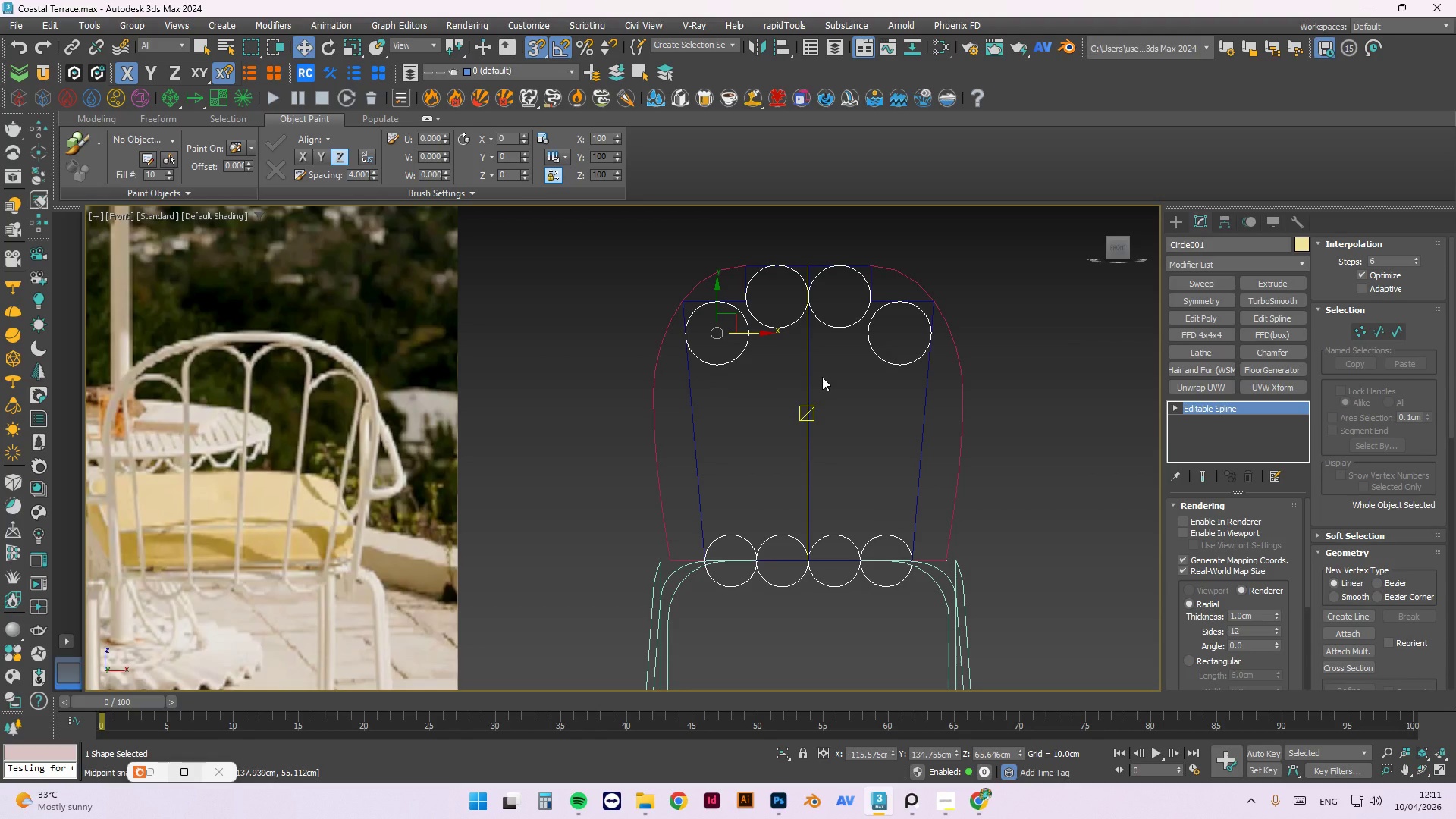 
key(Alt+Y)
 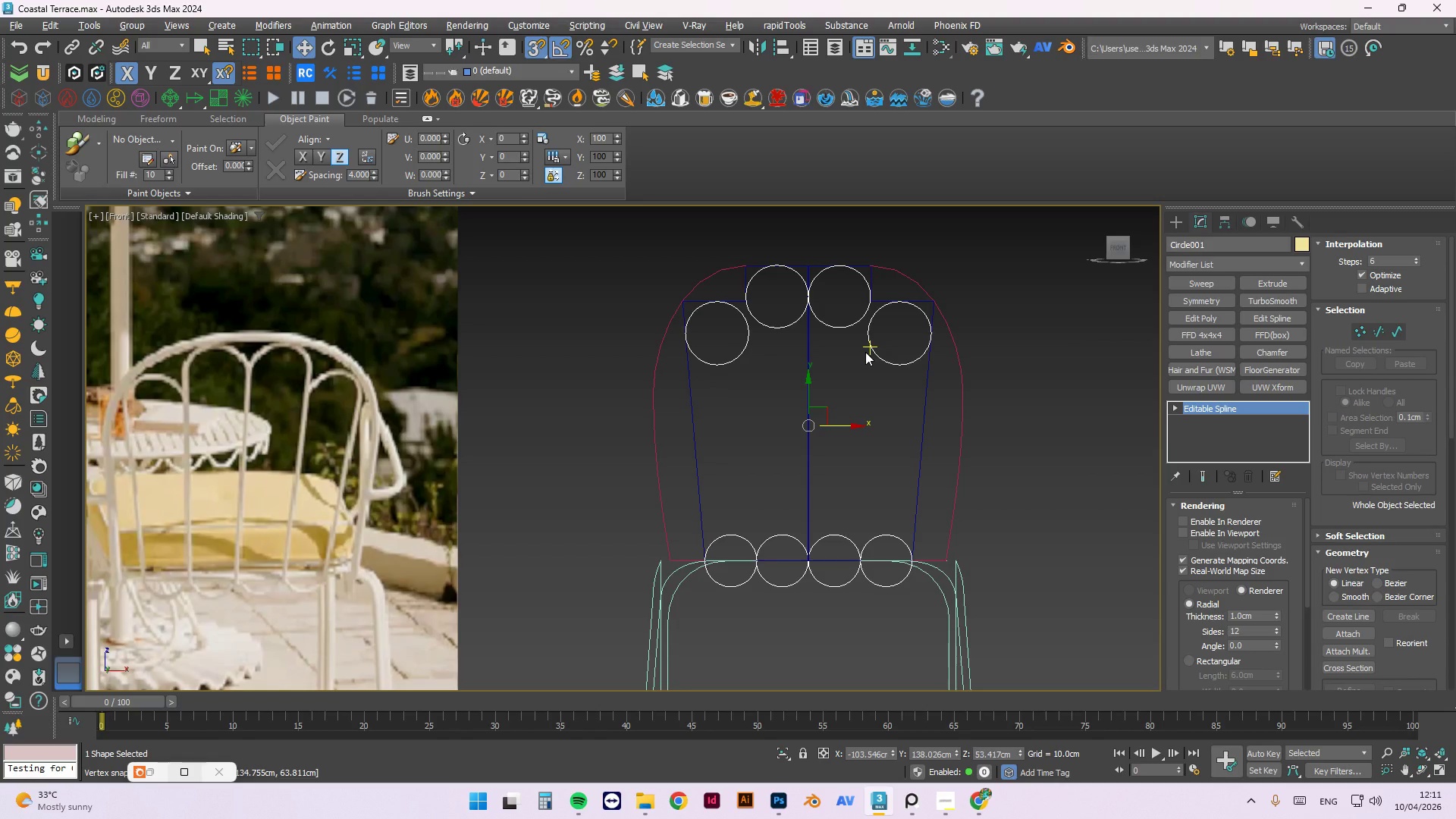 
wait(12.09)
 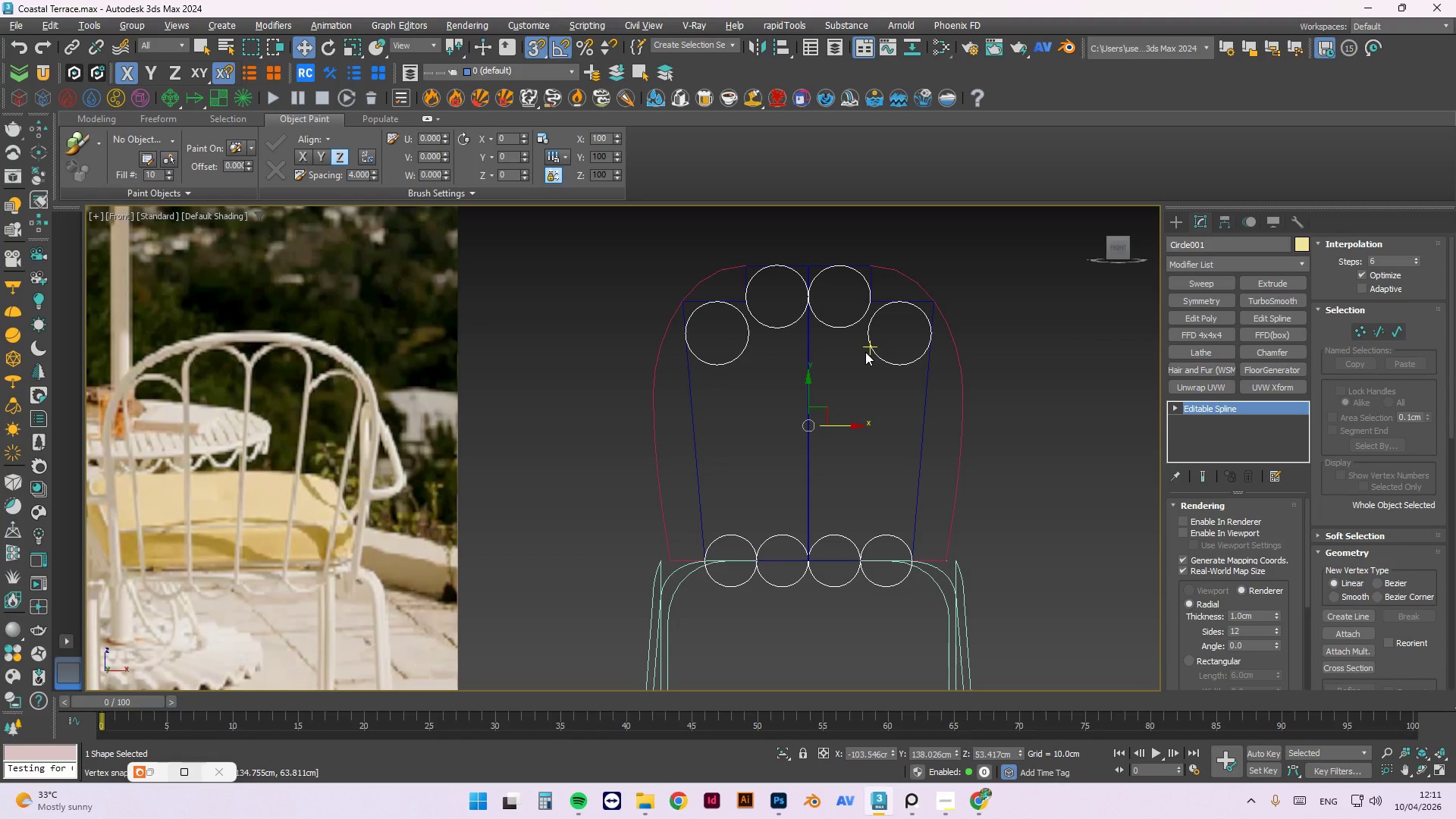 
key(L)
 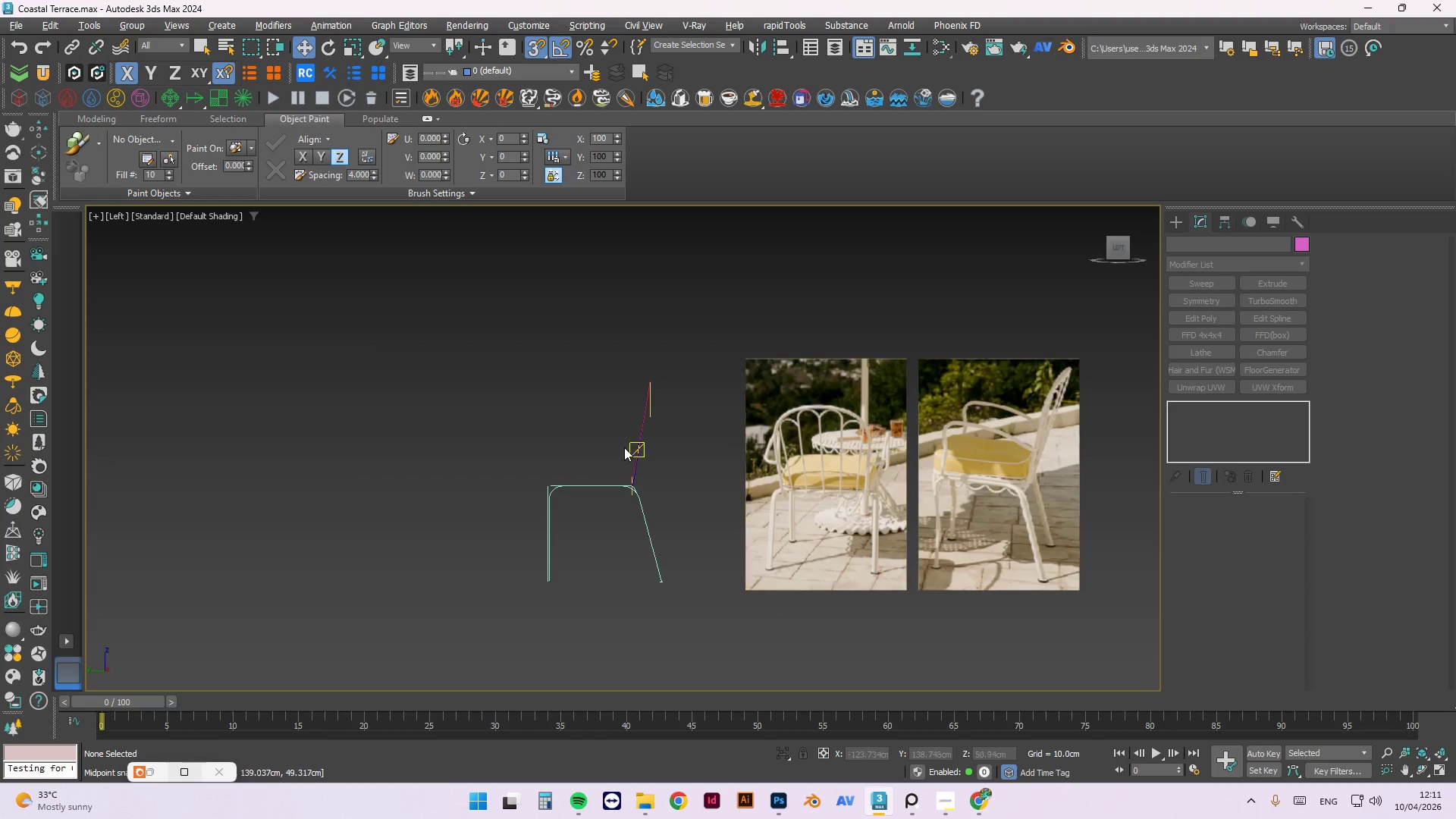 
scroll: coordinate [669, 341], scroll_direction: up, amount: 5.0
 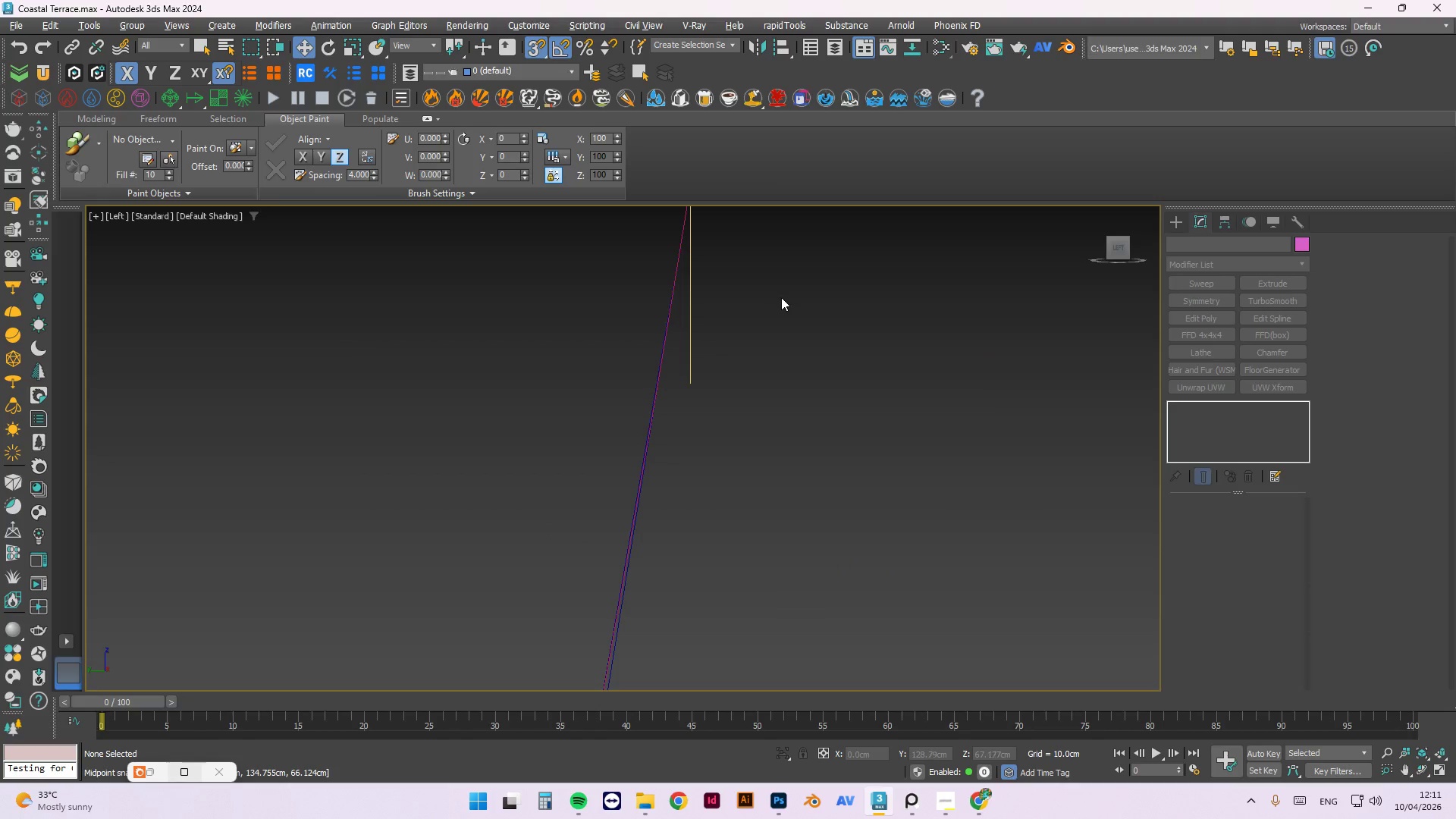 
left_click_drag(start_coordinate=[764, 309], to_coordinate=[686, 397])
 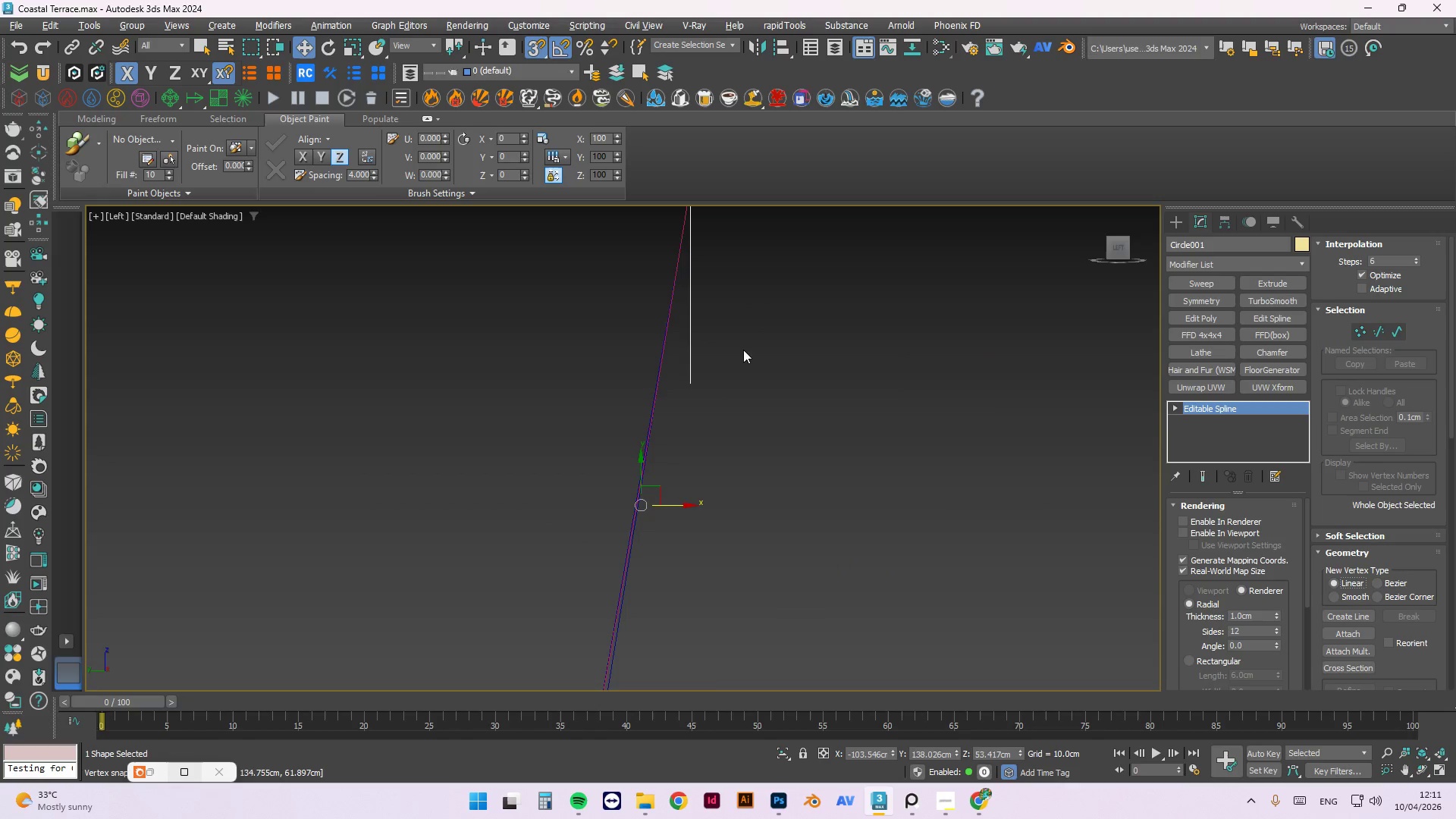 
scroll: coordinate [753, 336], scroll_direction: down, amount: 2.0
 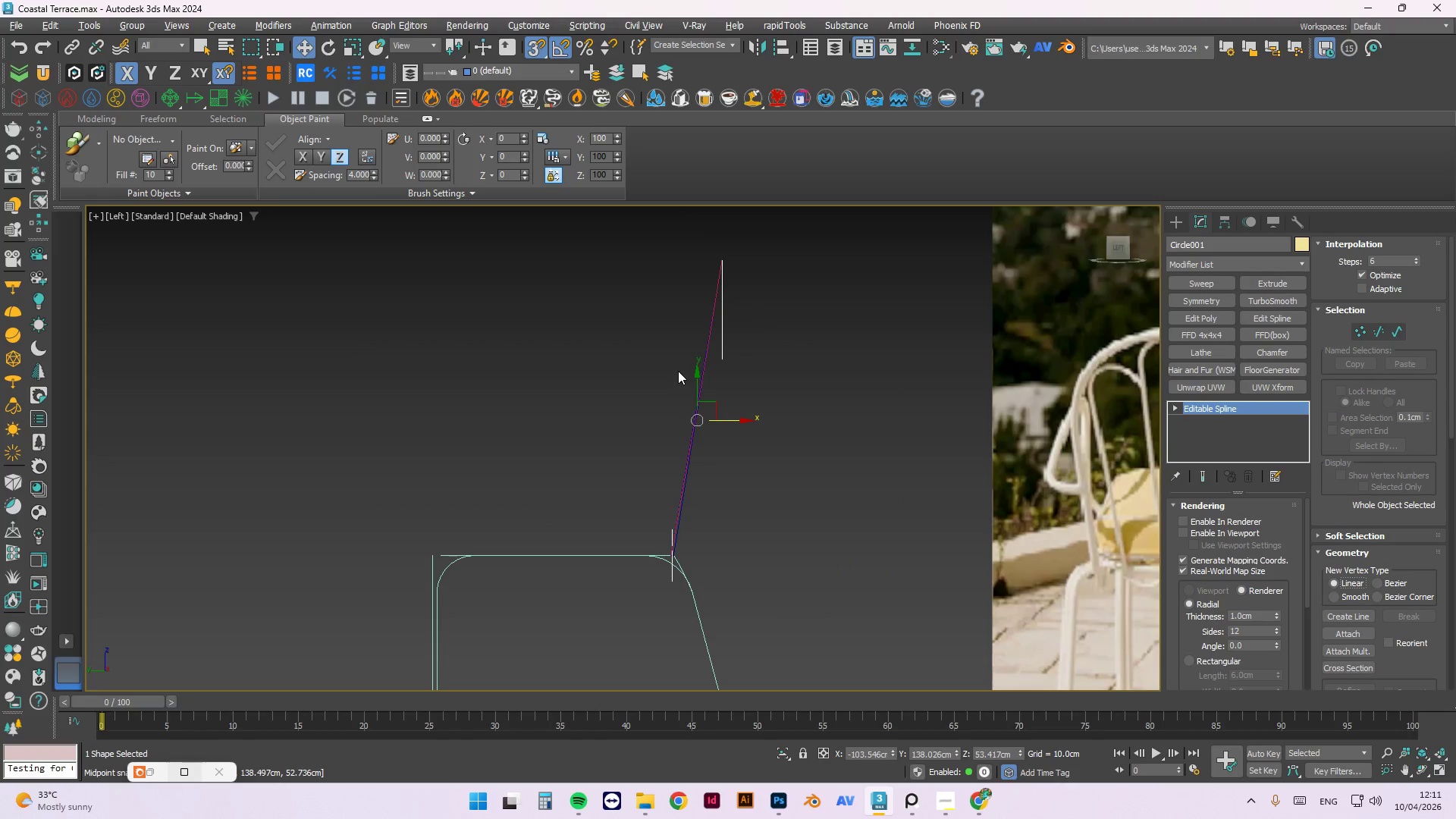 
left_click([682, 351])
 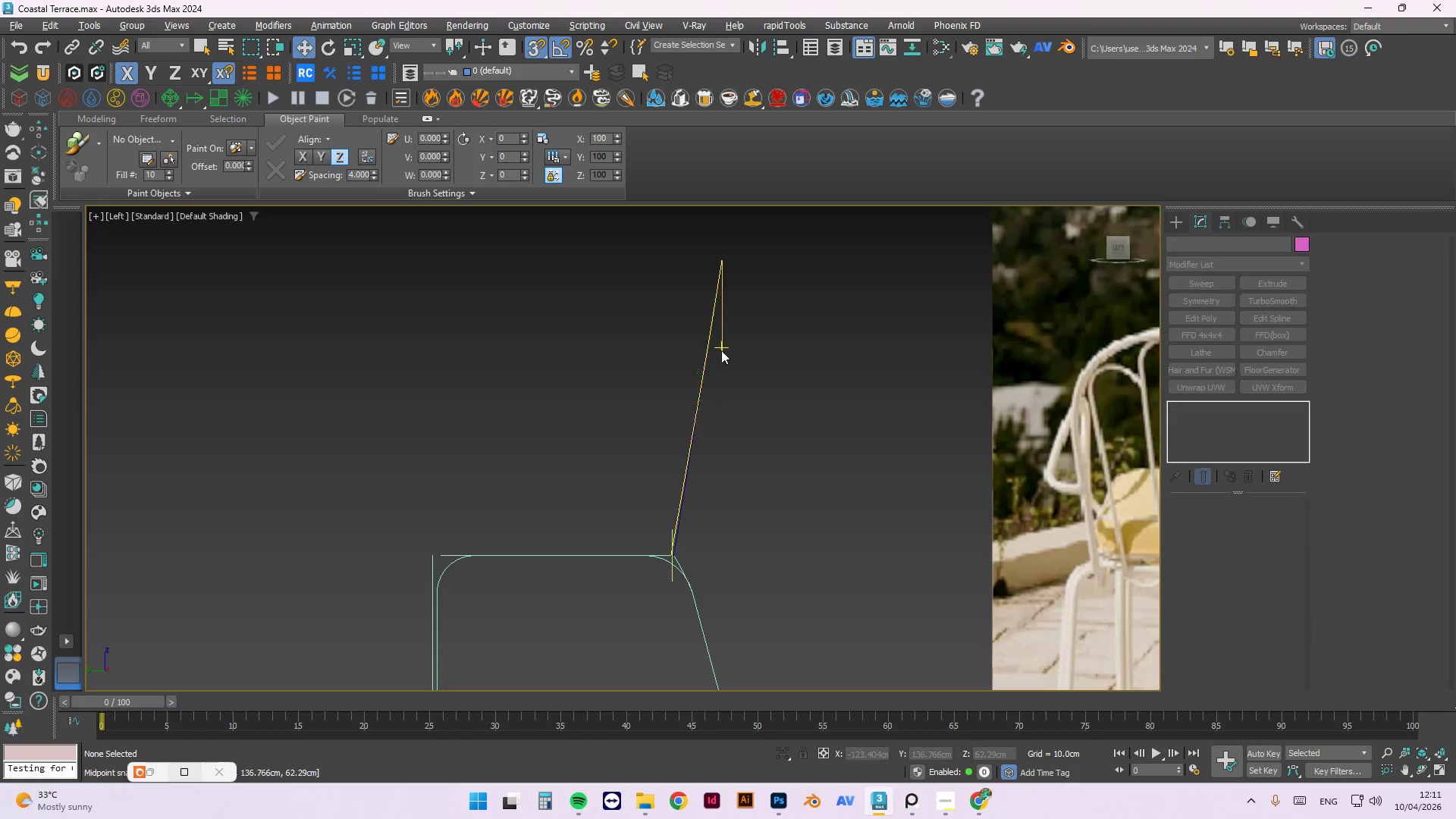 
hold_key(key=AltLeft, duration=0.44)
 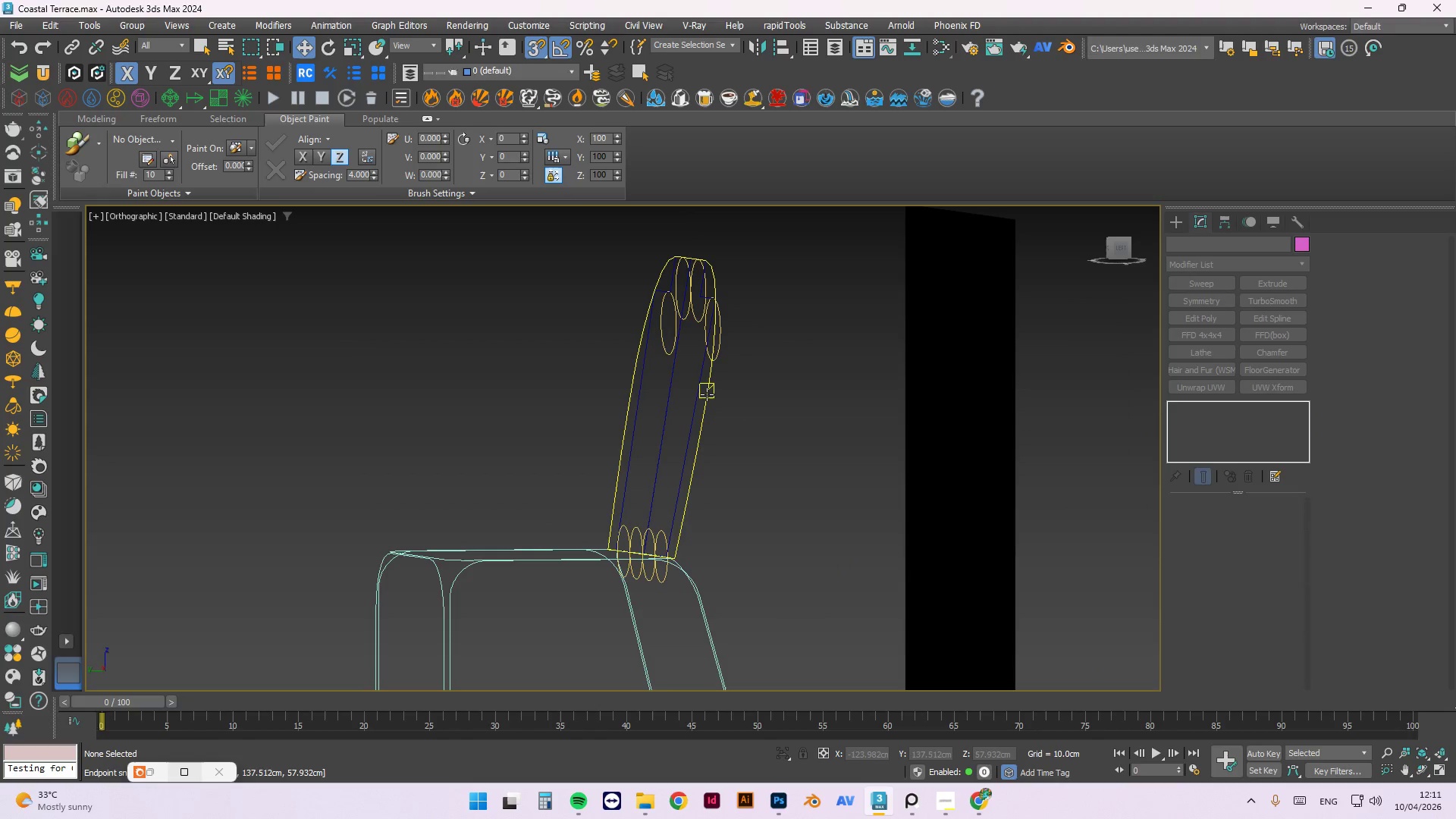 
left_click([706, 394])
 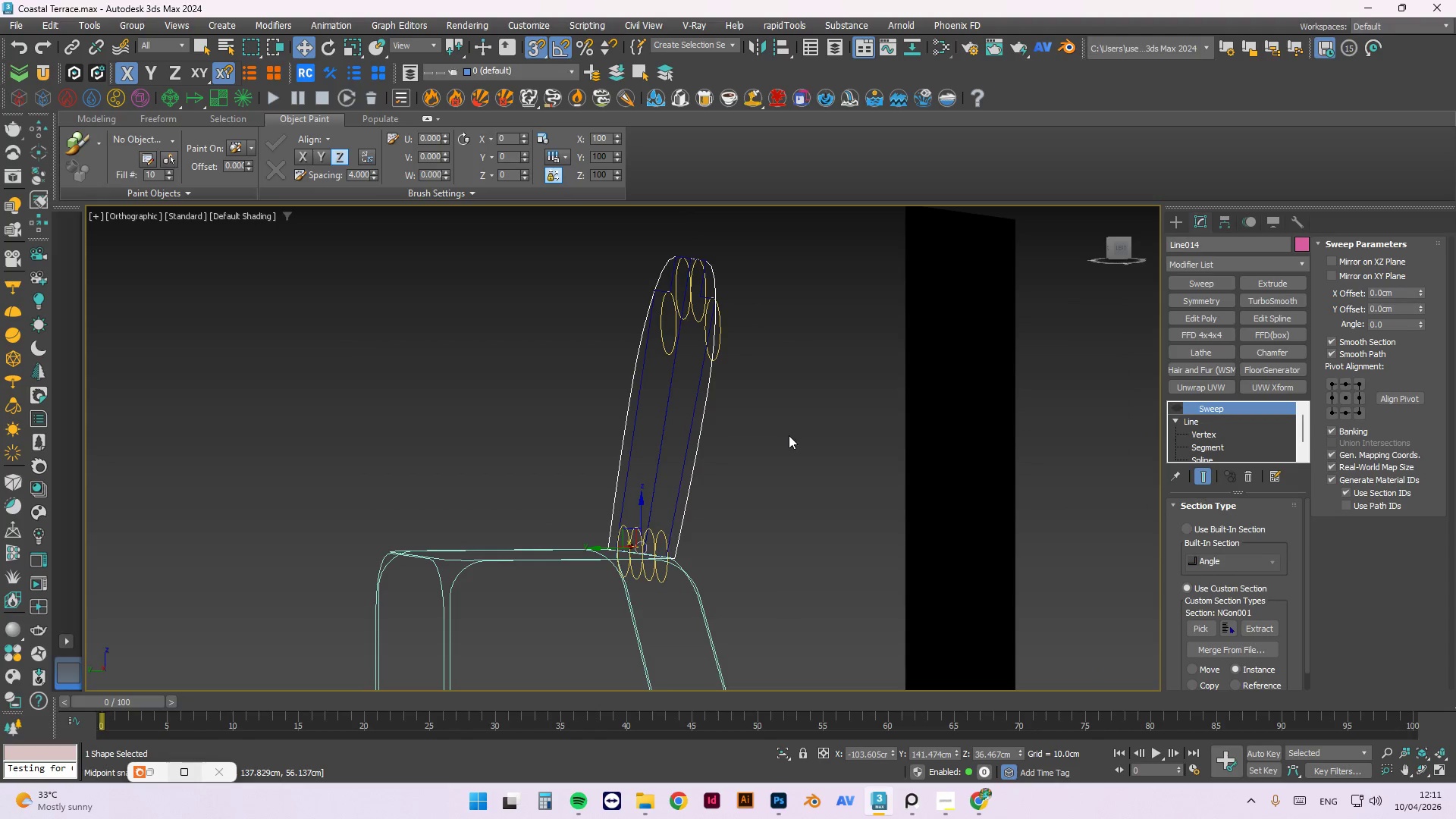 
key(Alt+Y)
 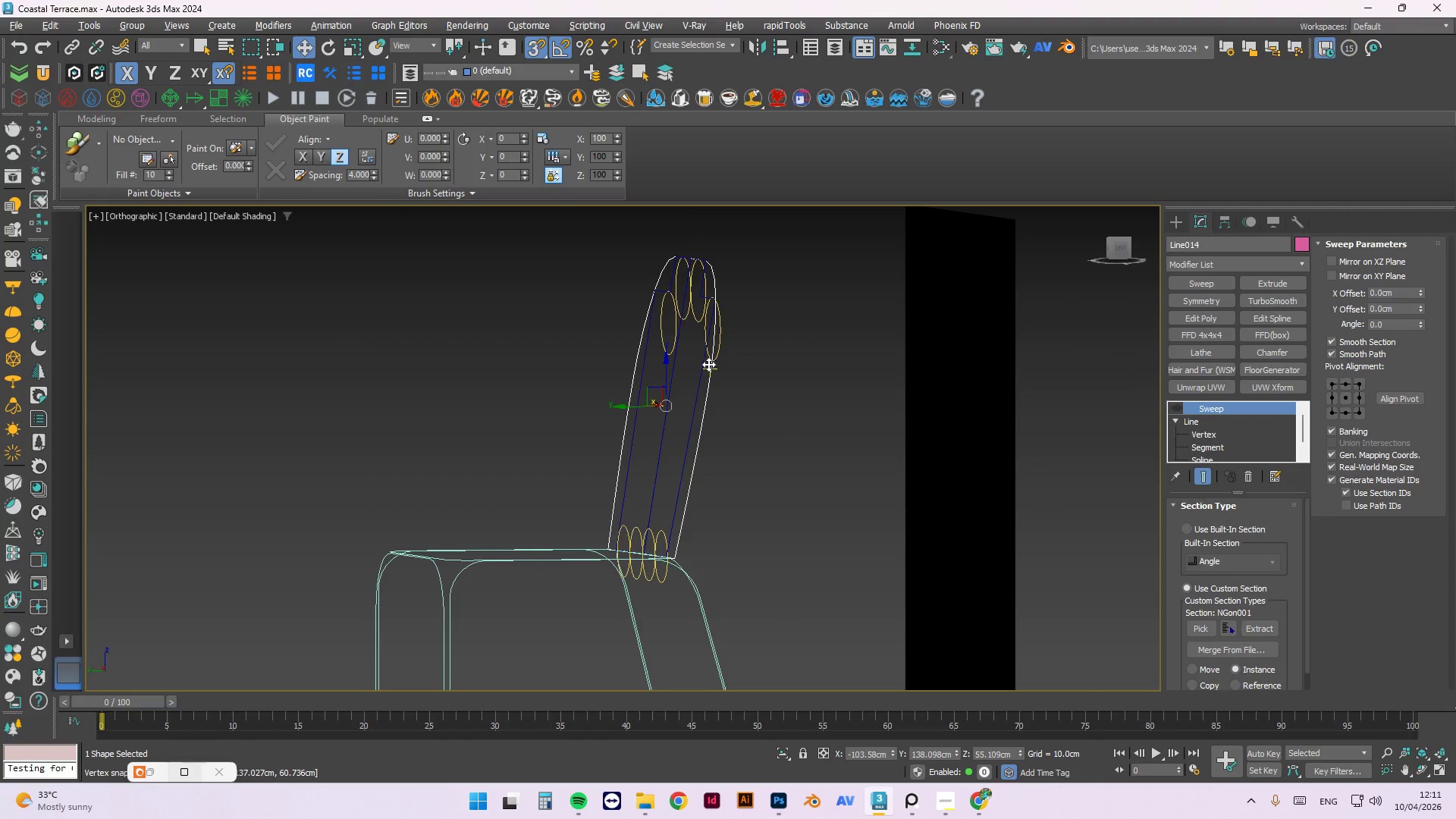 
left_click([799, 382])
 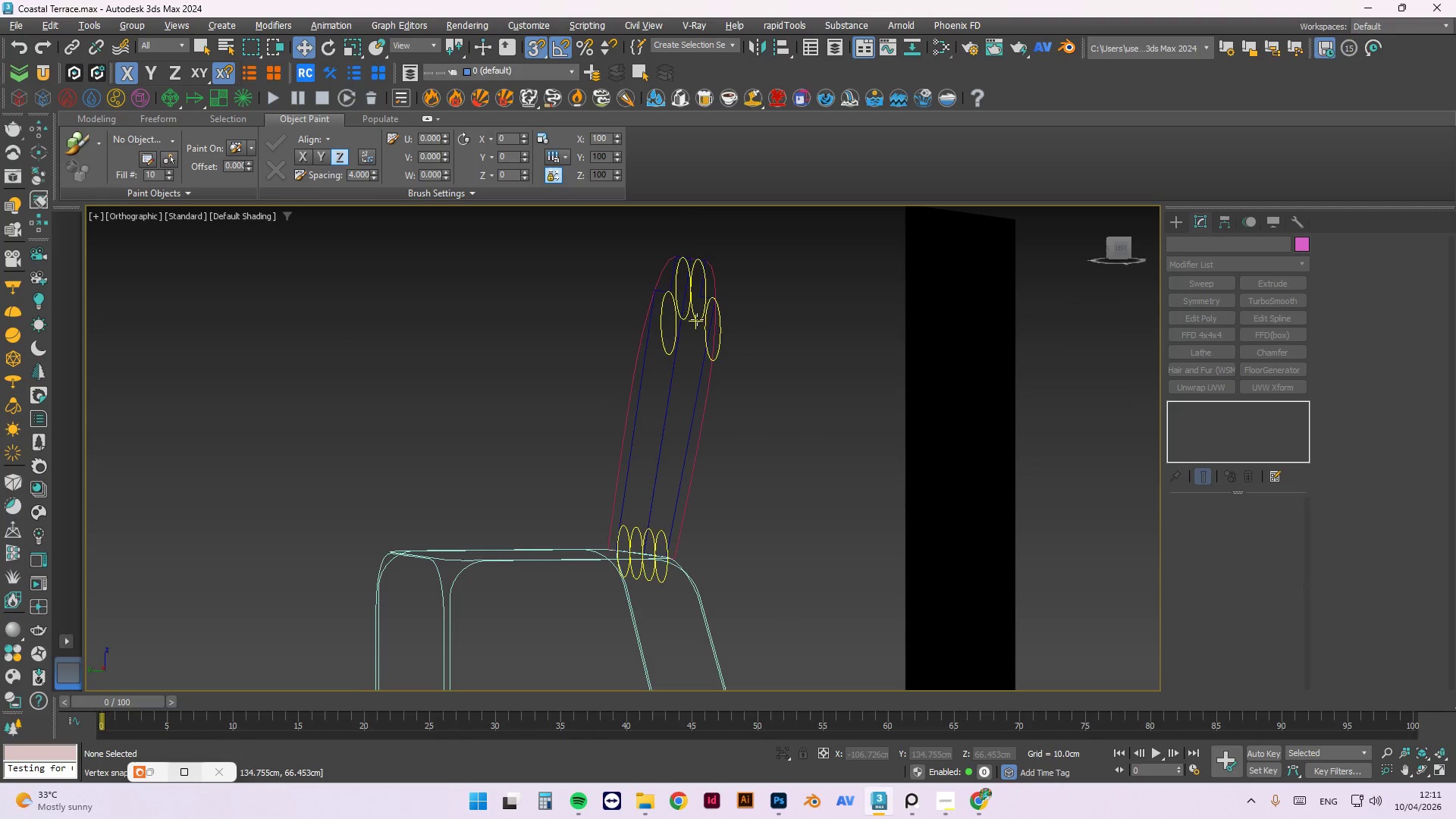 
left_click([697, 318])
 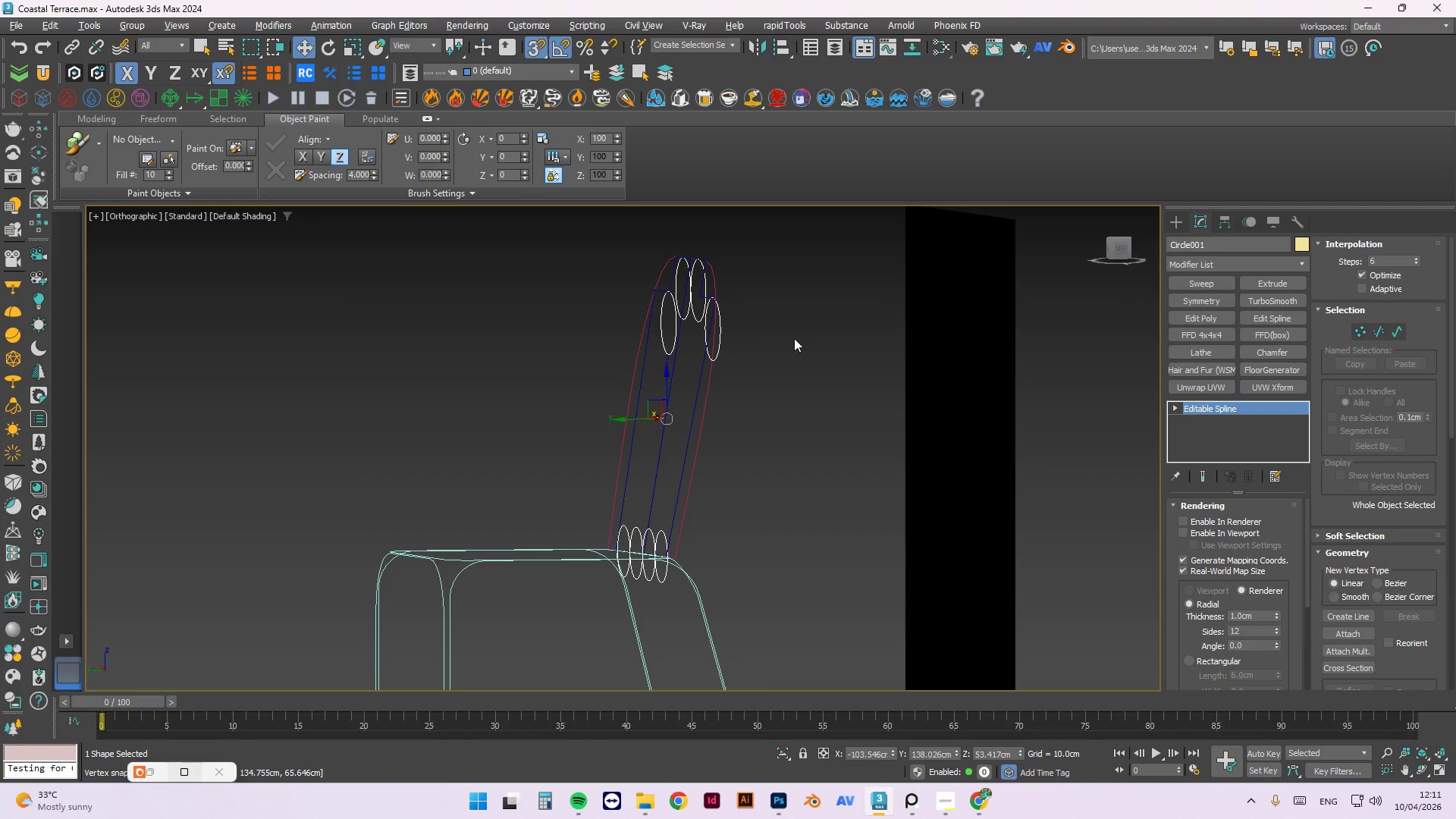 
key(Alt+Y)
 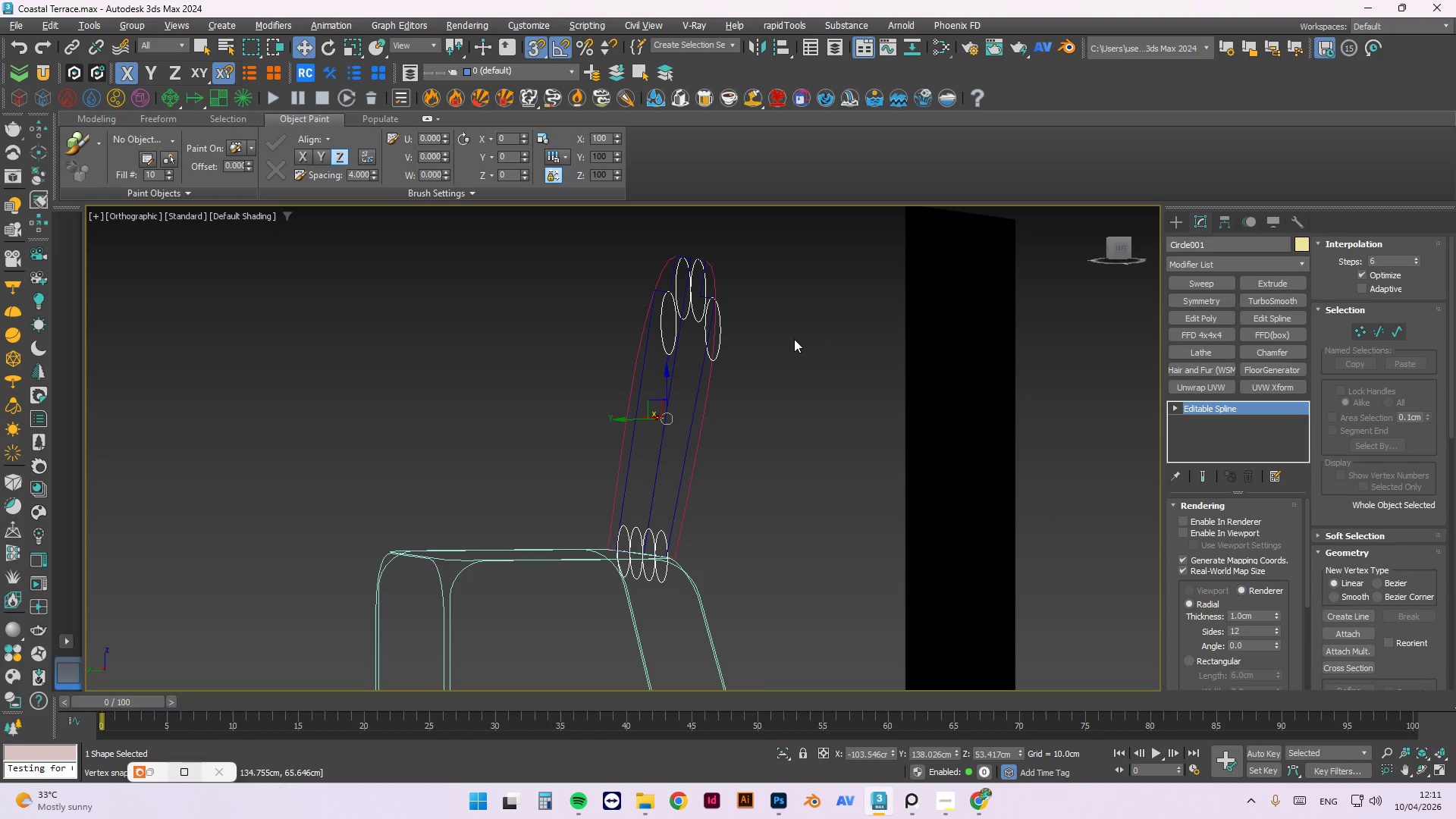 
key(Alt+A)
 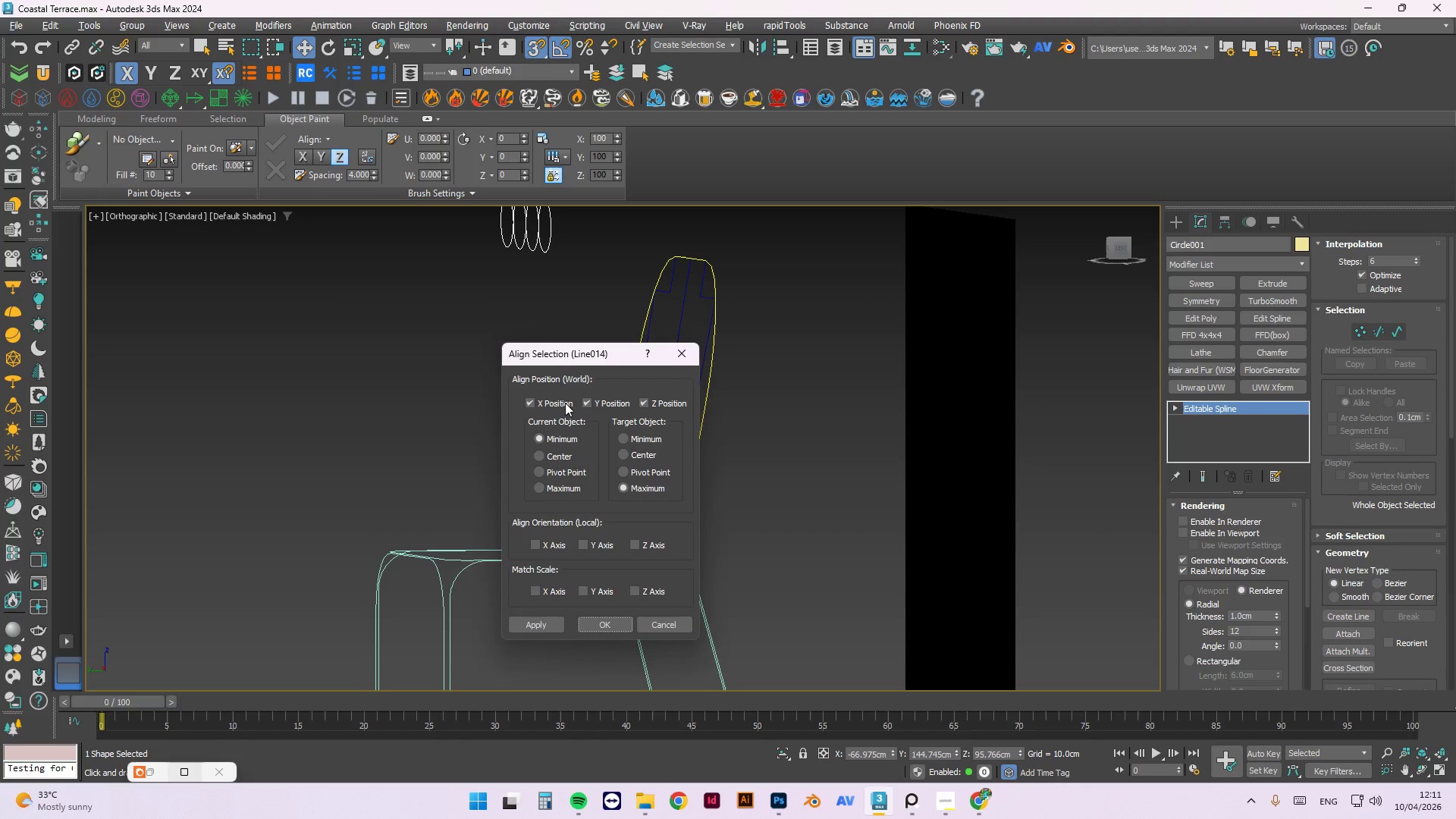 
left_click([543, 547])
 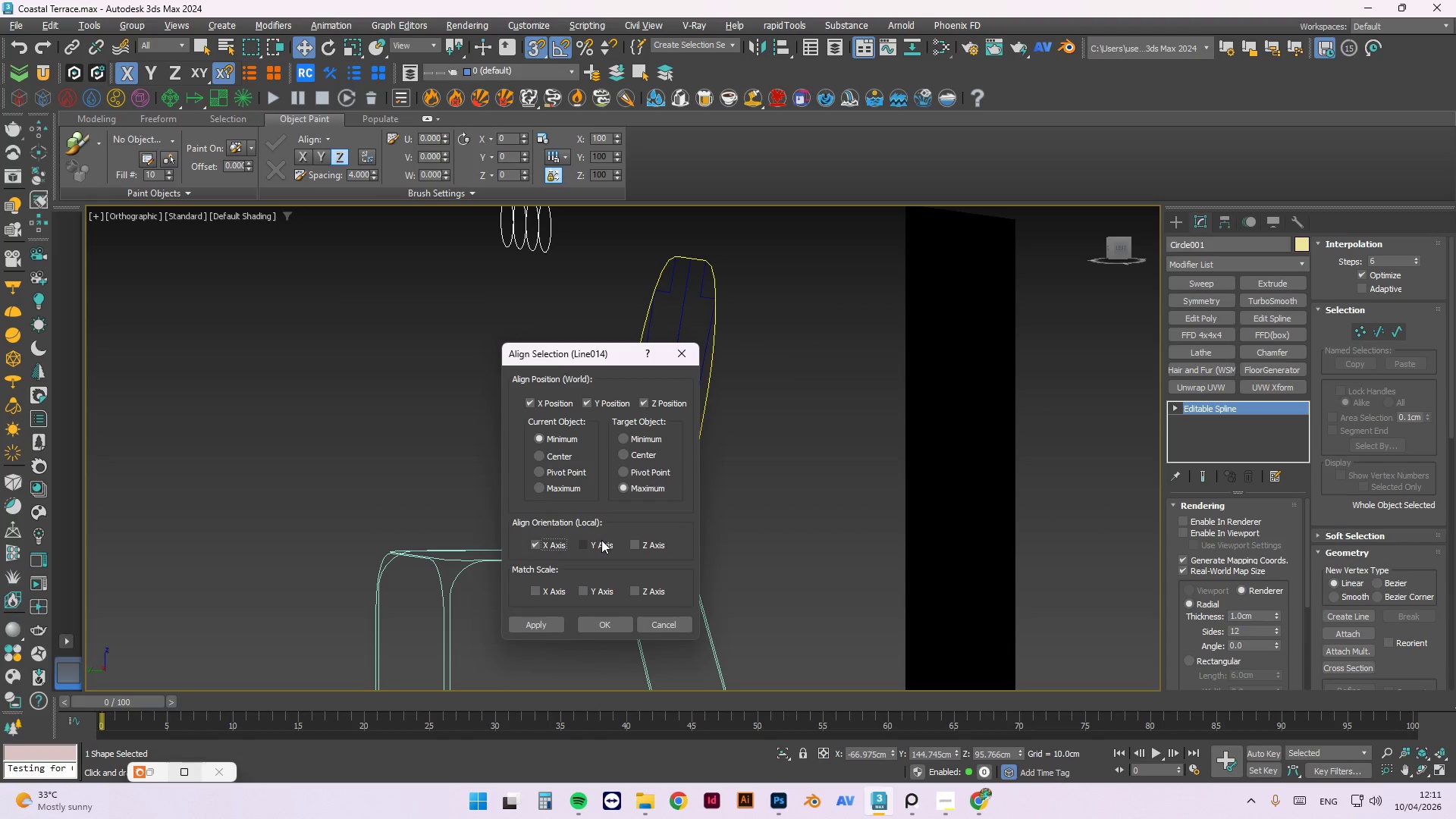 
left_click([593, 544])
 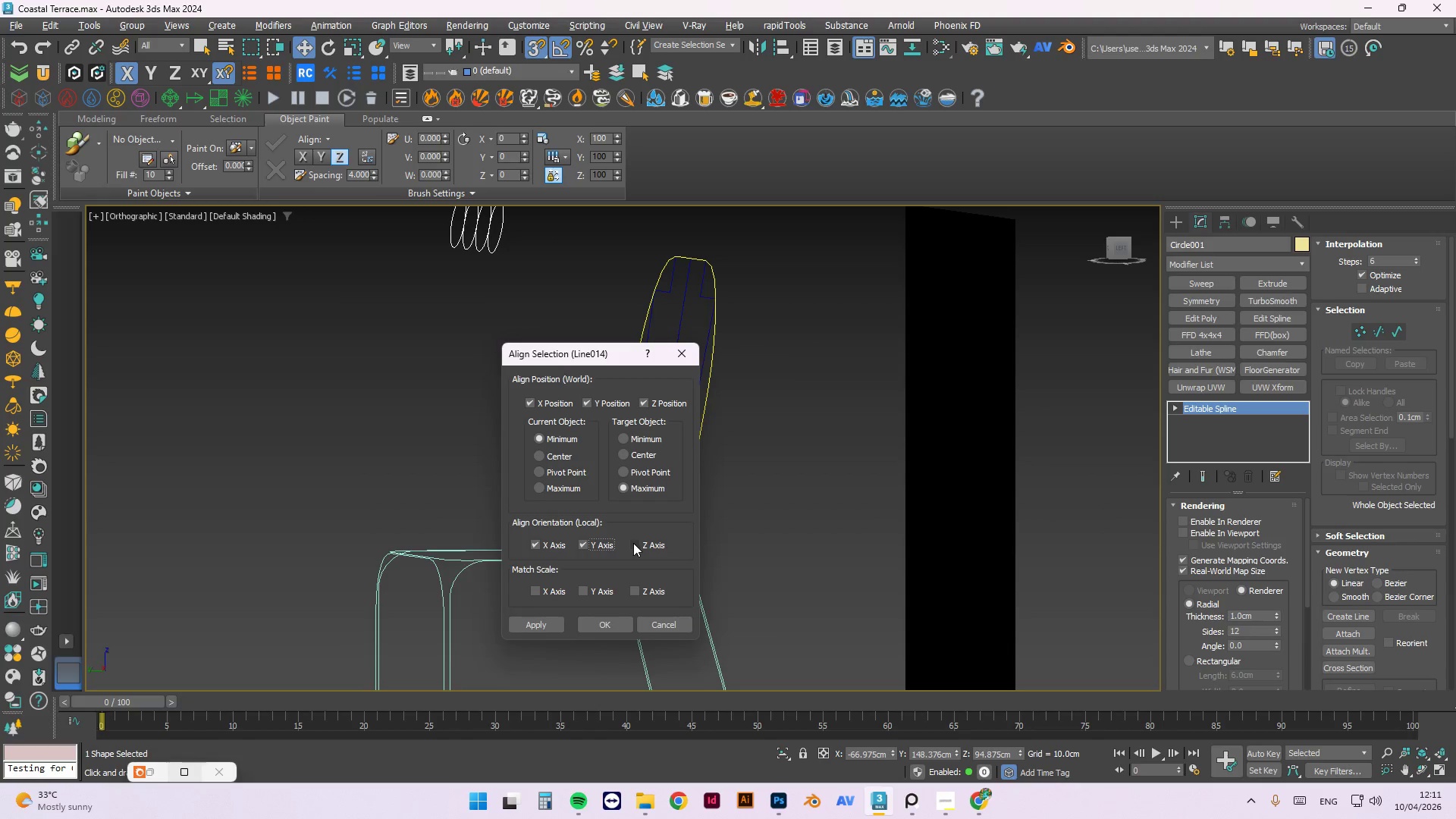 
left_click([633, 543])
 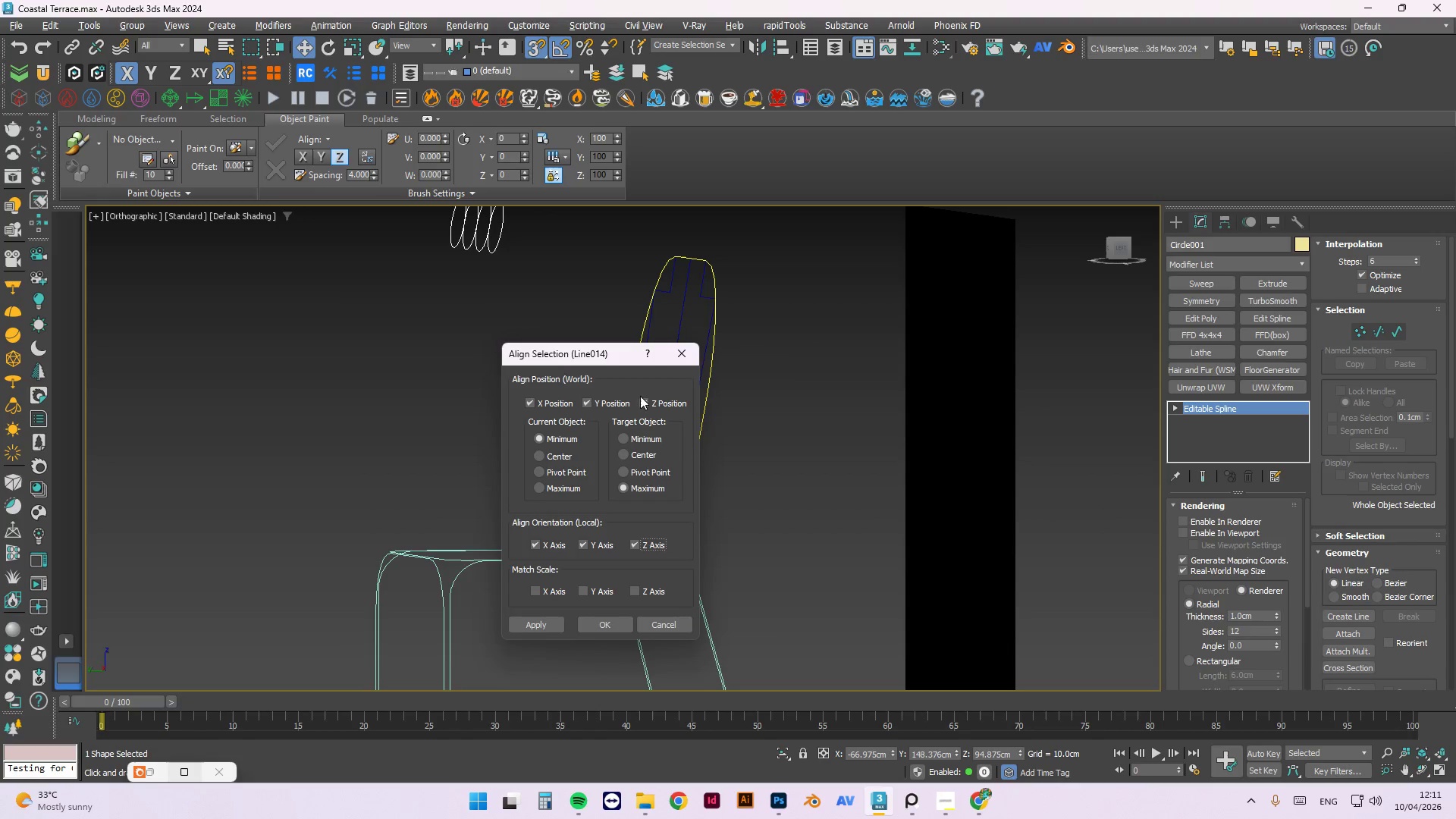 
left_click([648, 400])
 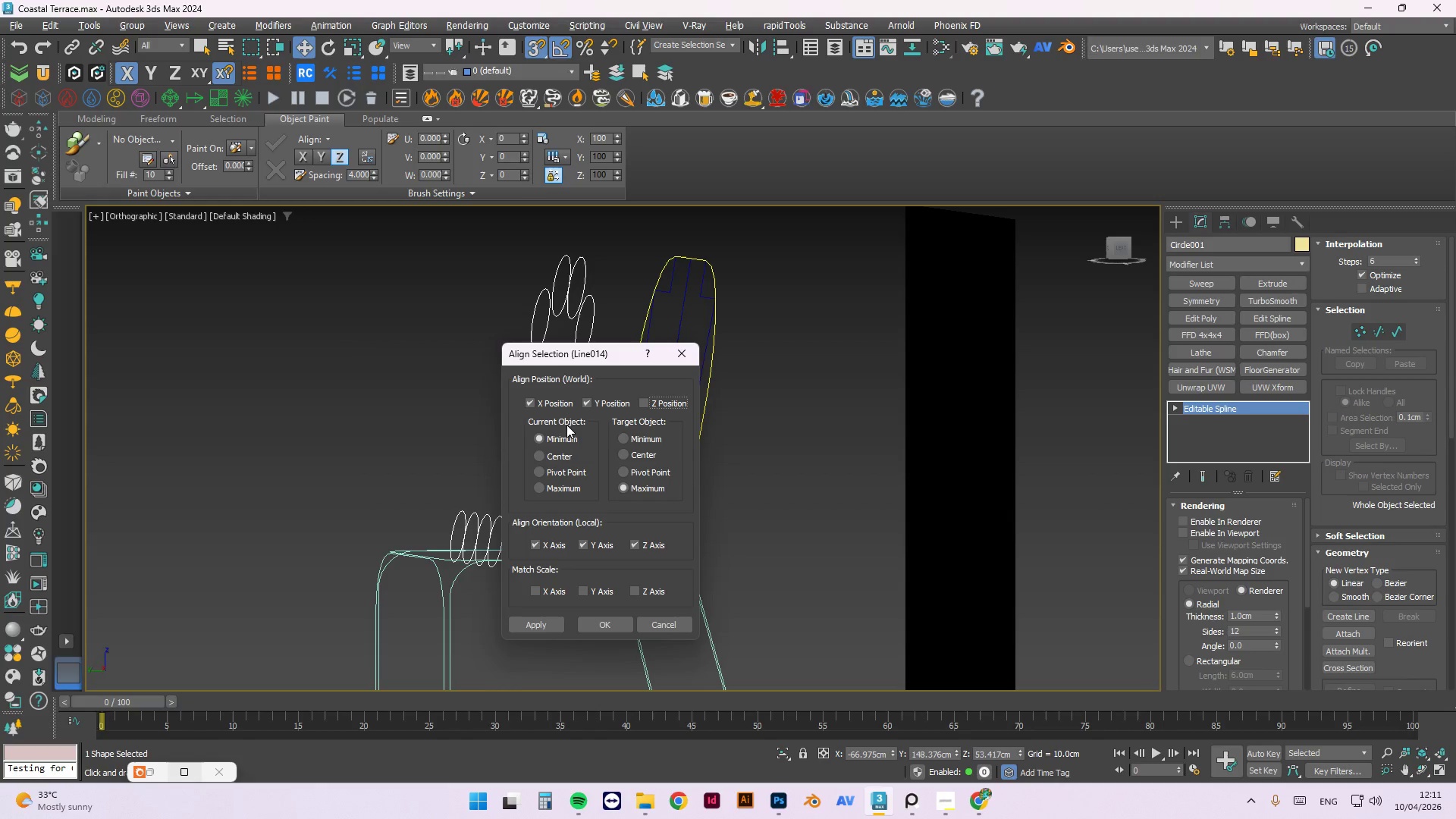 
left_click([533, 402])
 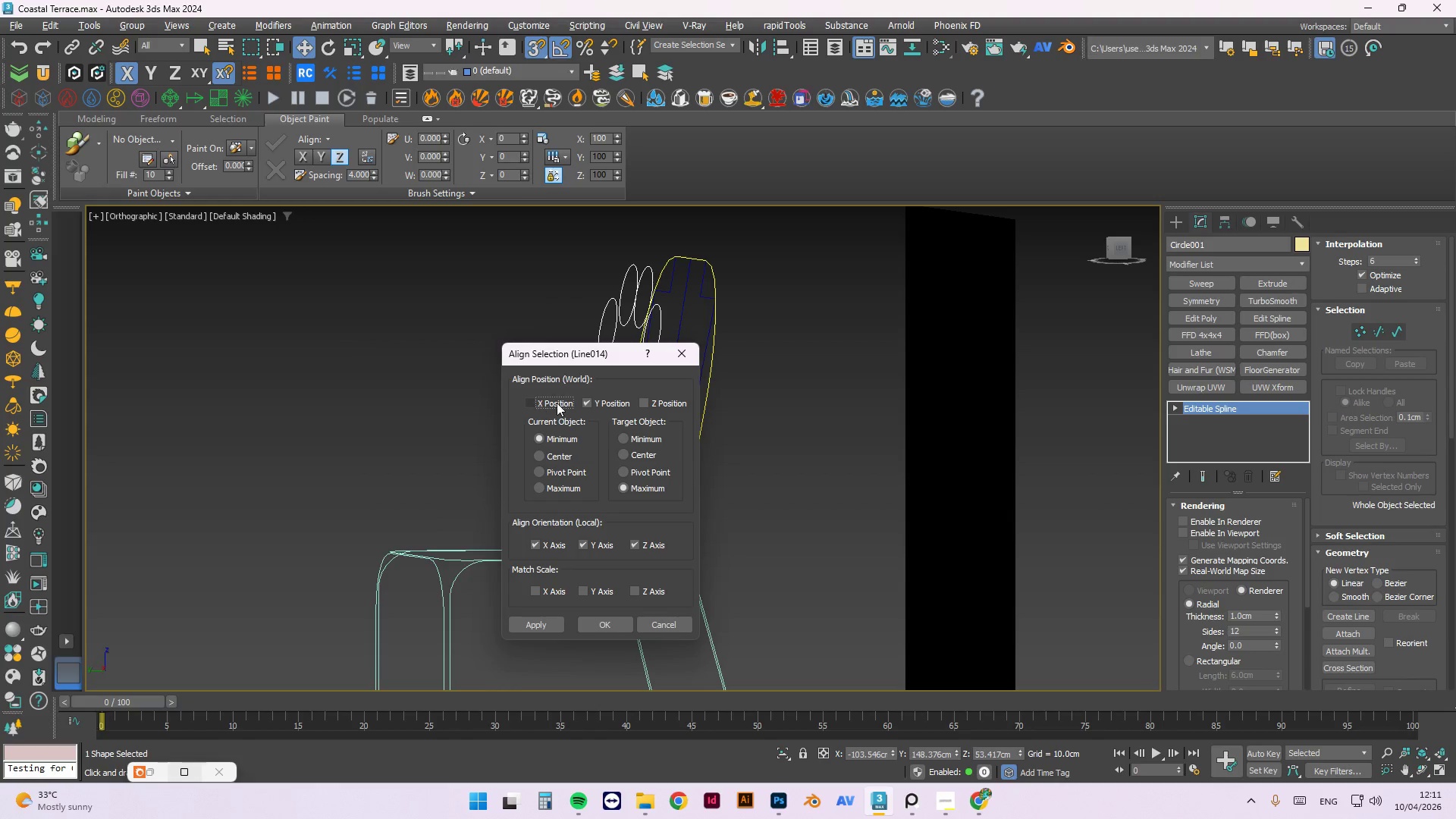 
left_click([587, 399])
 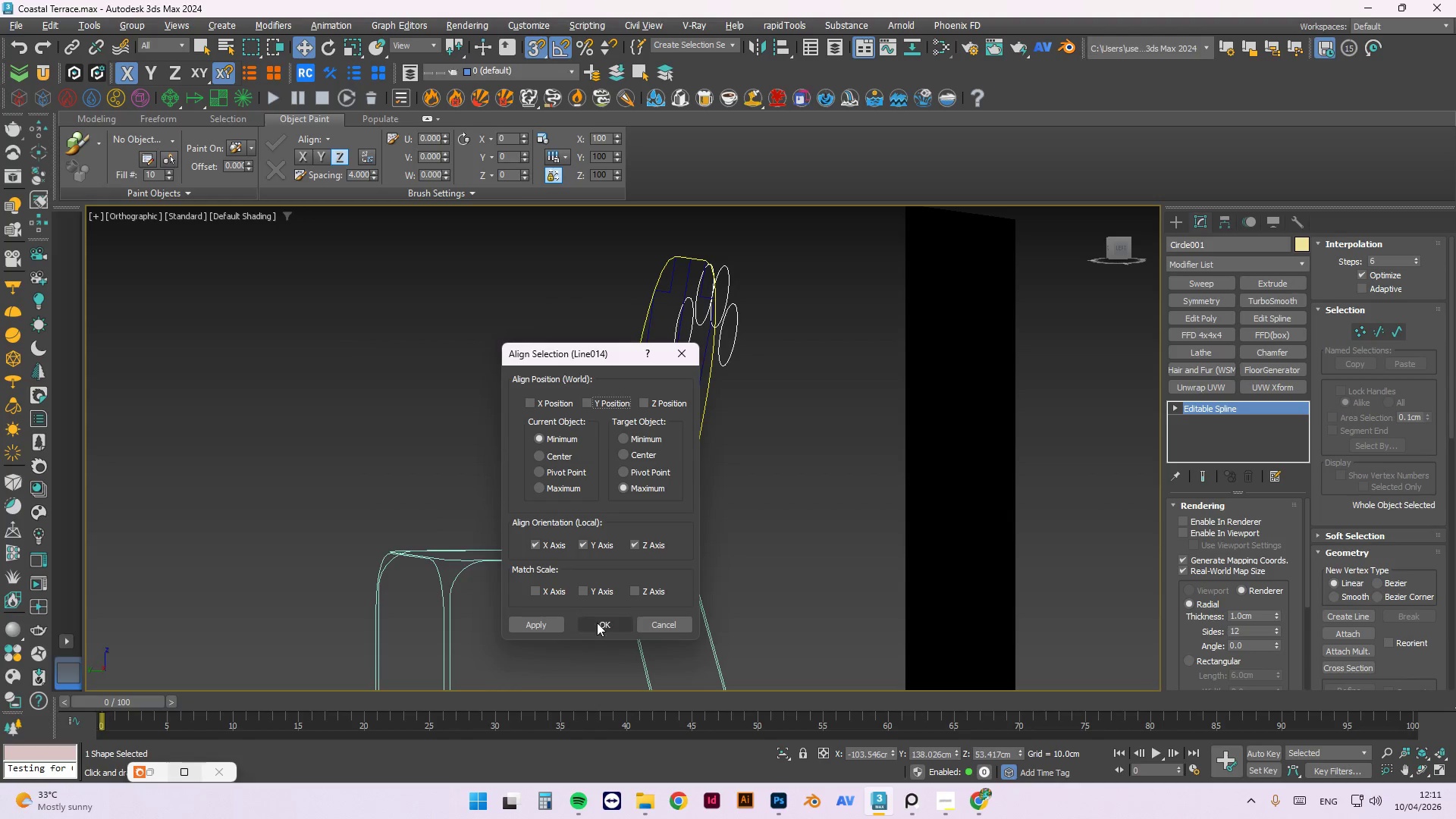 
left_click([600, 626])
 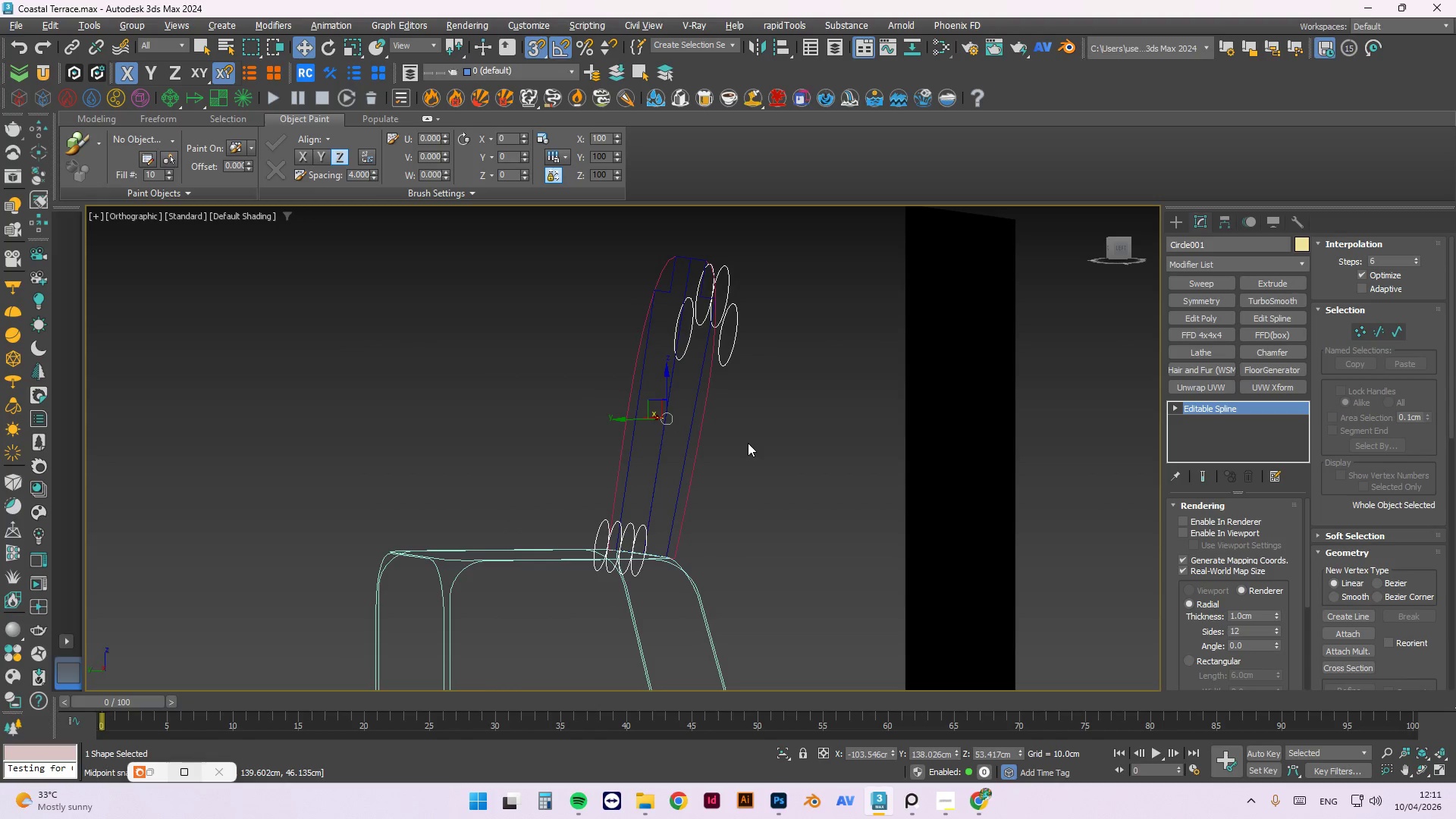 
key(L)
 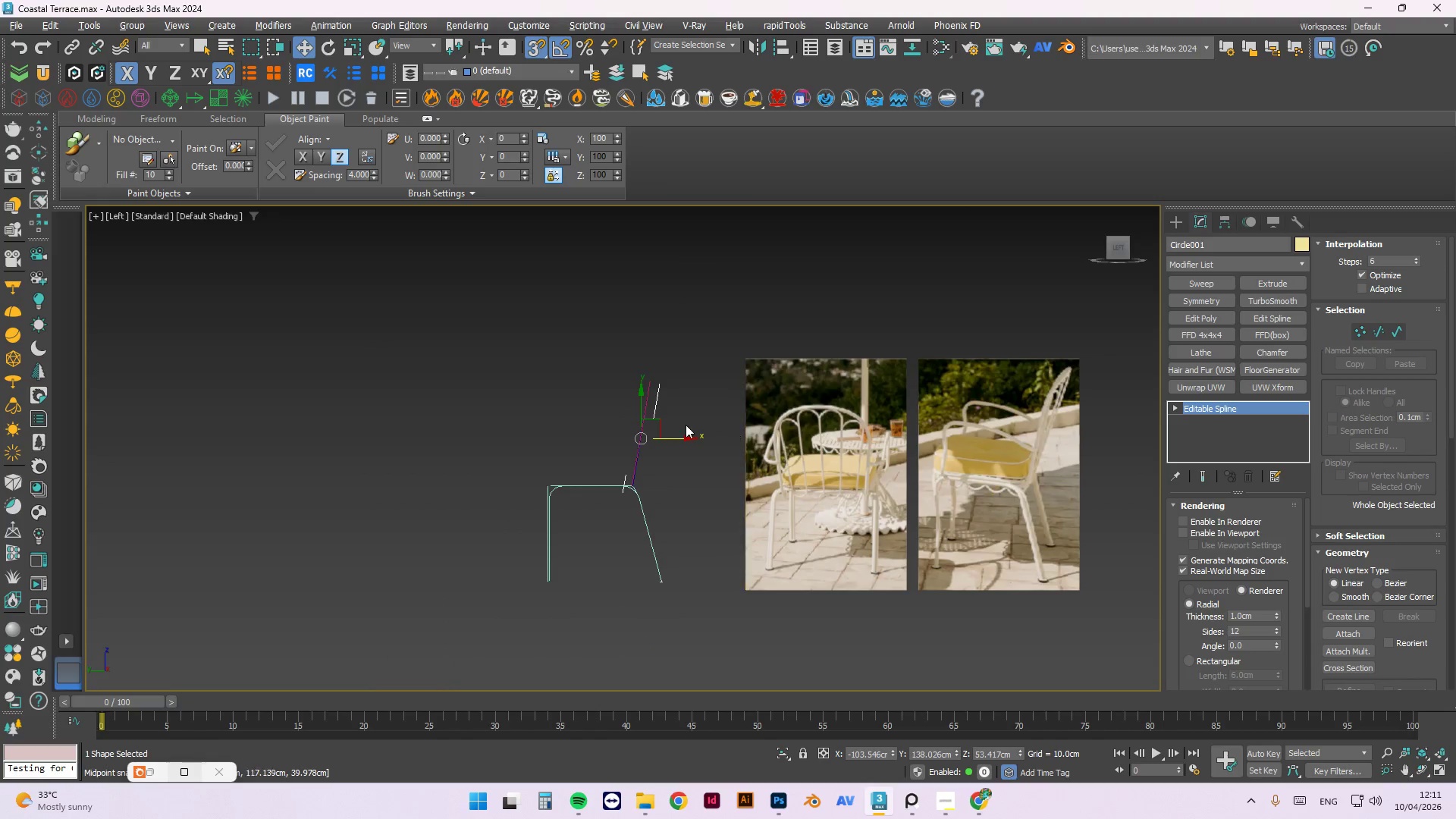 
scroll: coordinate [701, 328], scroll_direction: up, amount: 5.0
 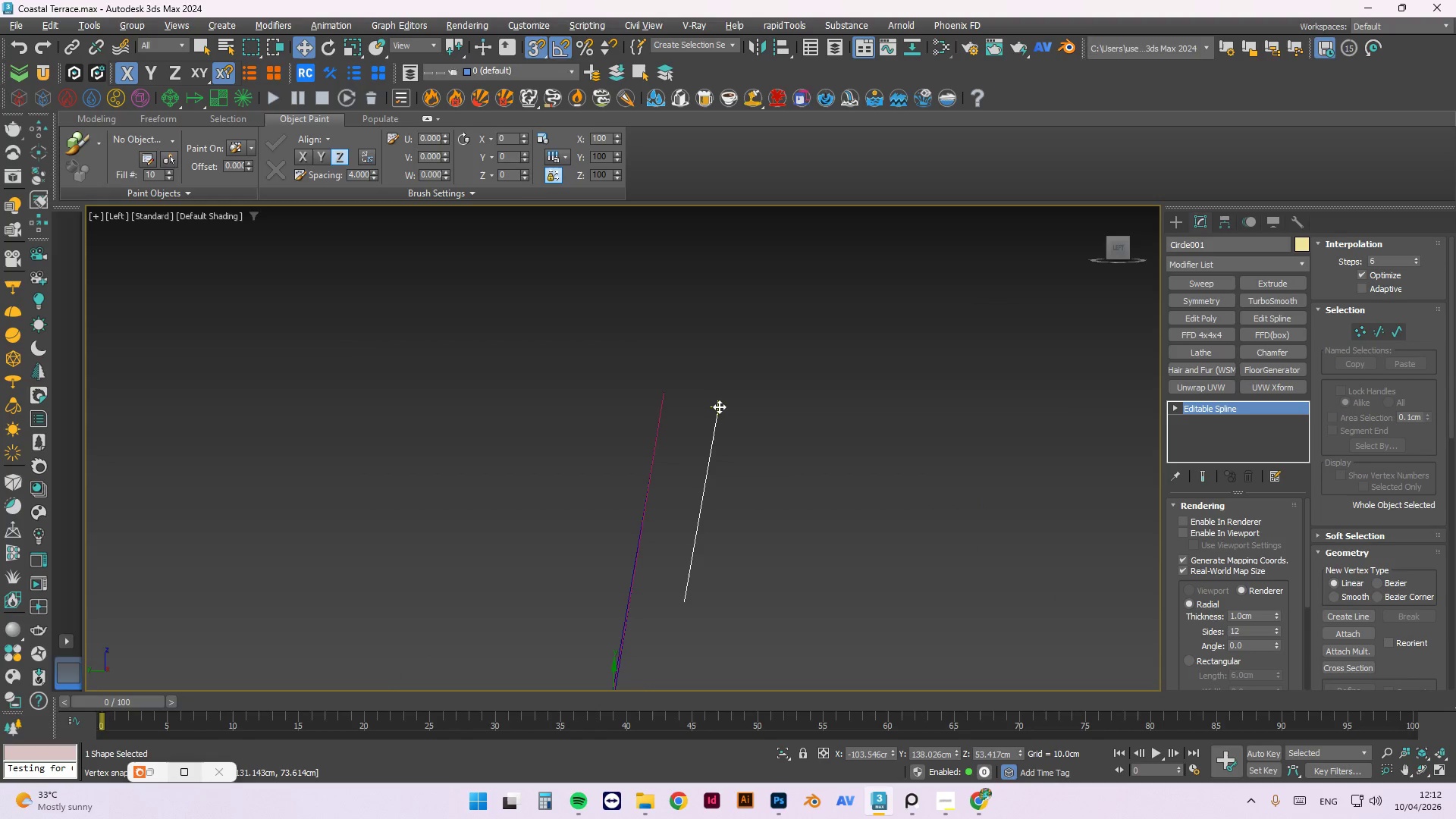 
left_click_drag(start_coordinate=[719, 406], to_coordinate=[657, 396])
 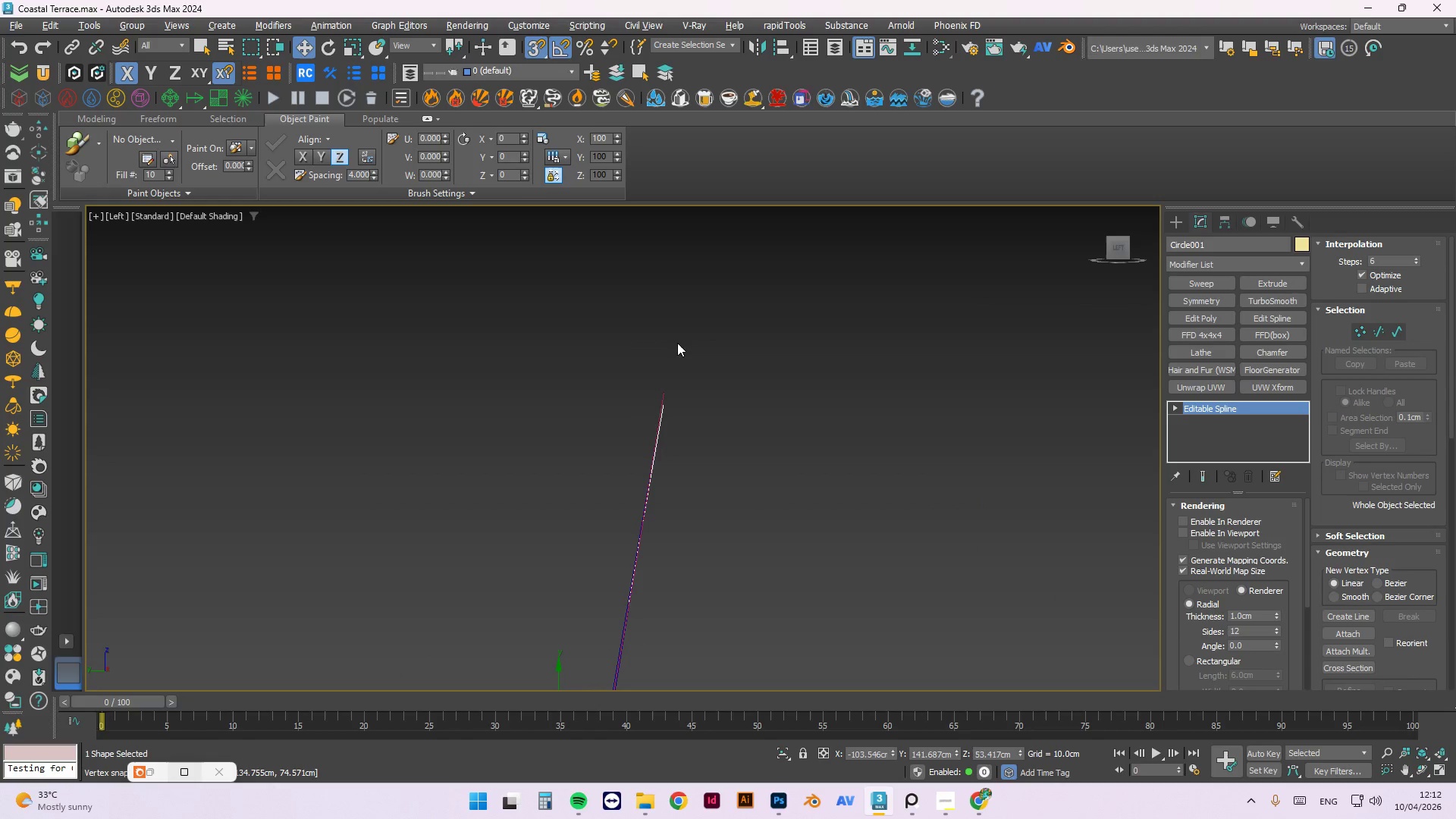 
scroll: coordinate [666, 410], scroll_direction: up, amount: 6.0
 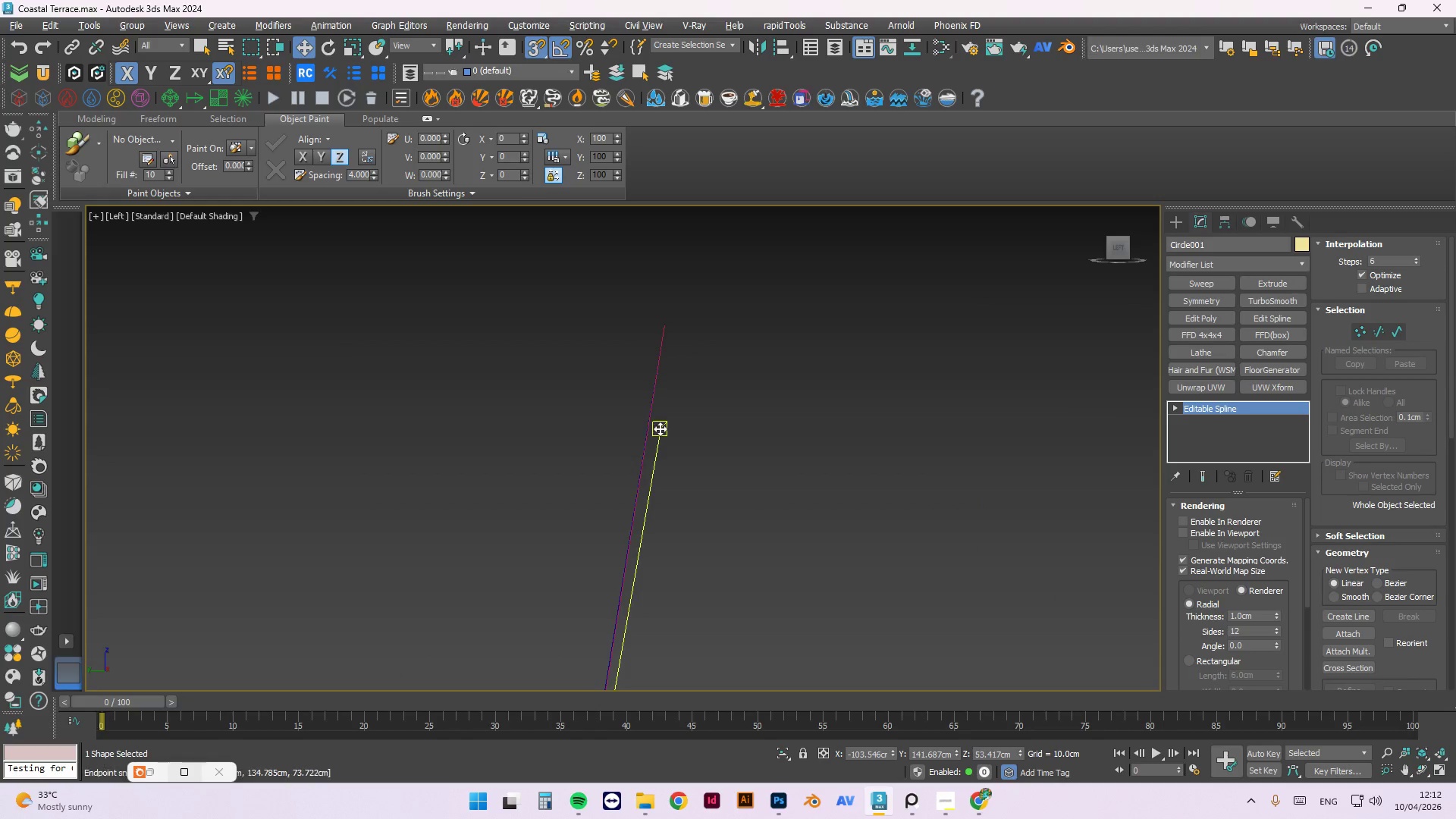 
left_click_drag(start_coordinate=[660, 429], to_coordinate=[665, 325])
 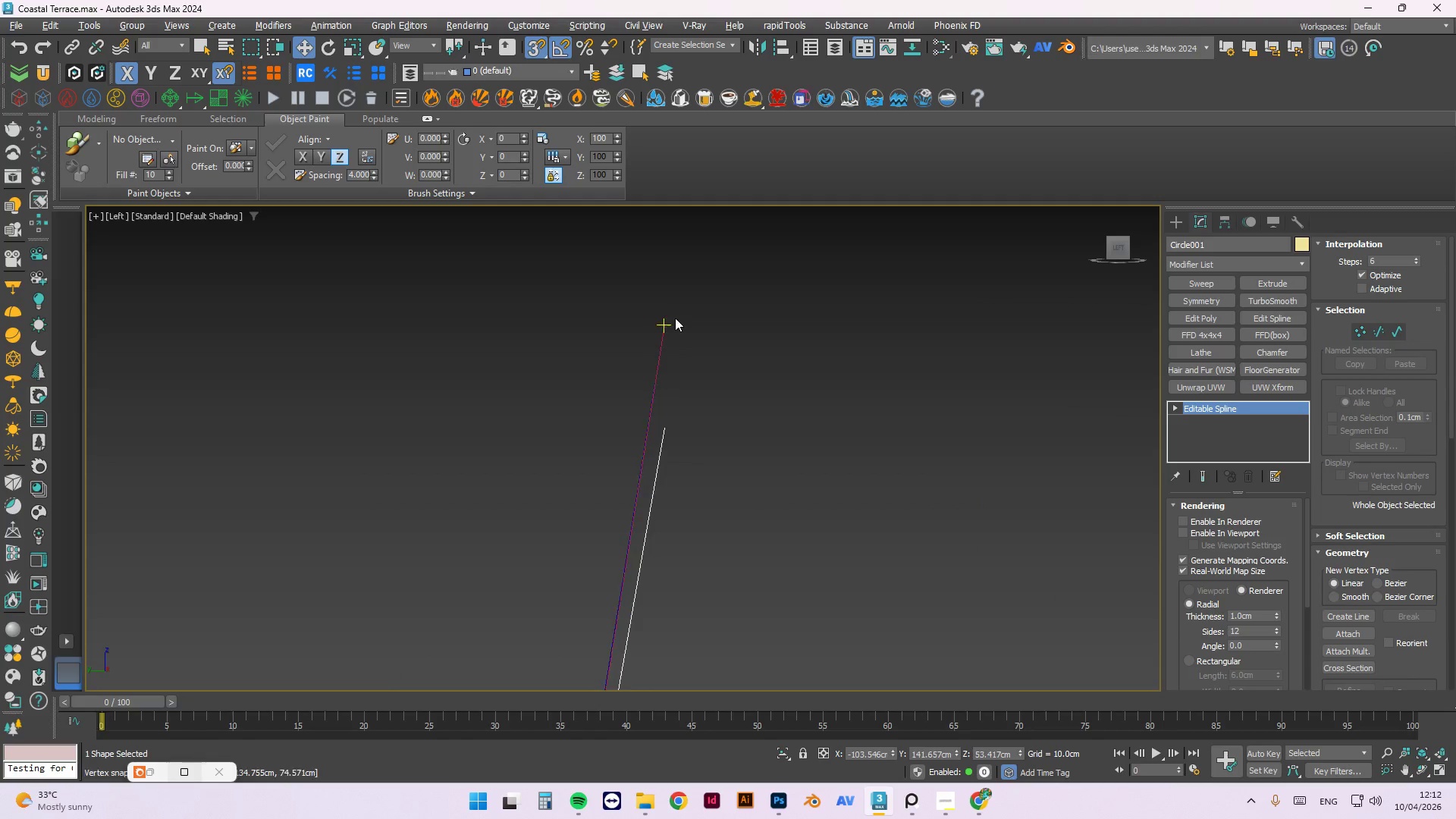 
scroll: coordinate [705, 310], scroll_direction: down, amount: 8.0
 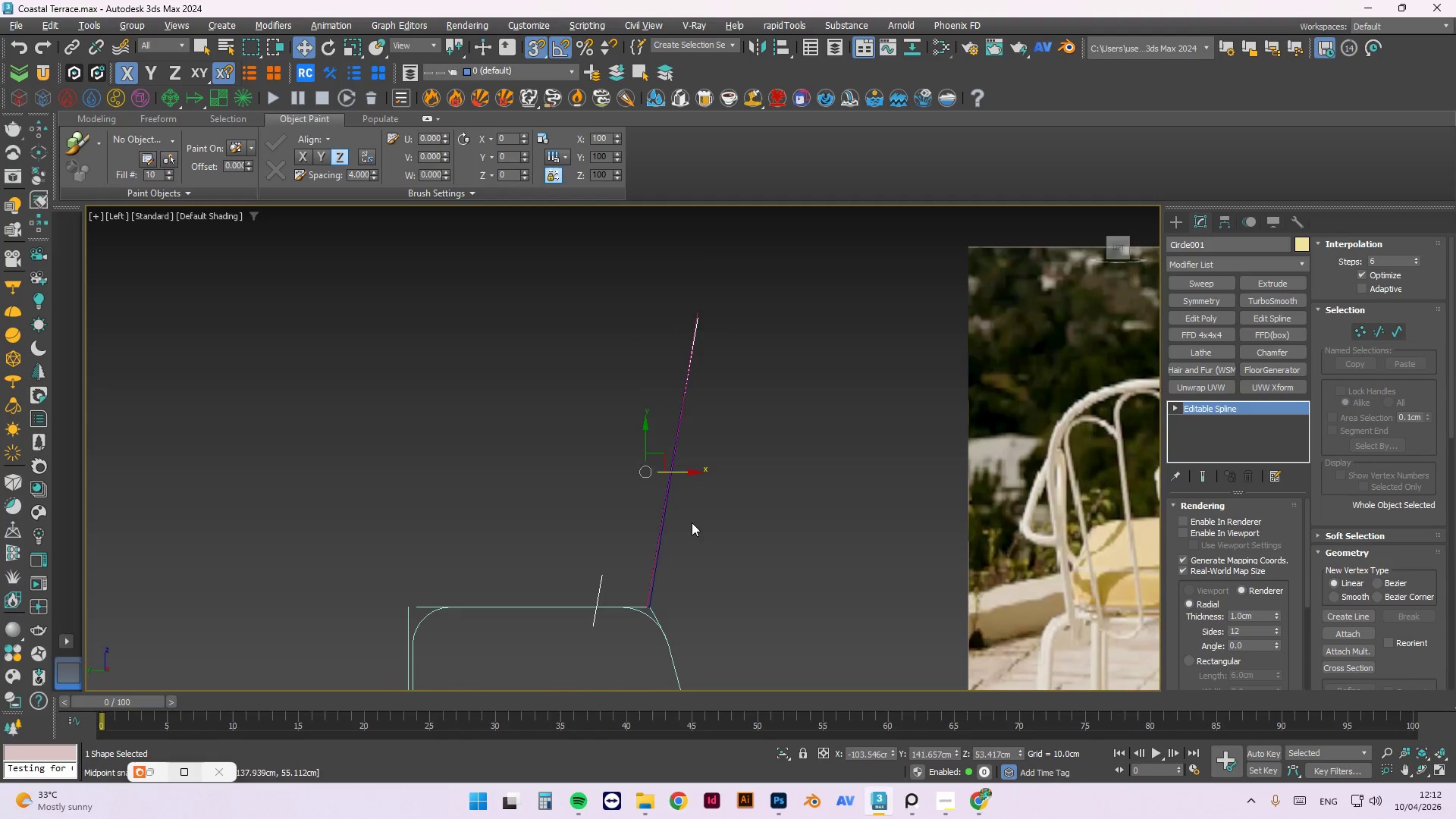 
scroll: coordinate [645, 622], scroll_direction: up, amount: 3.0
 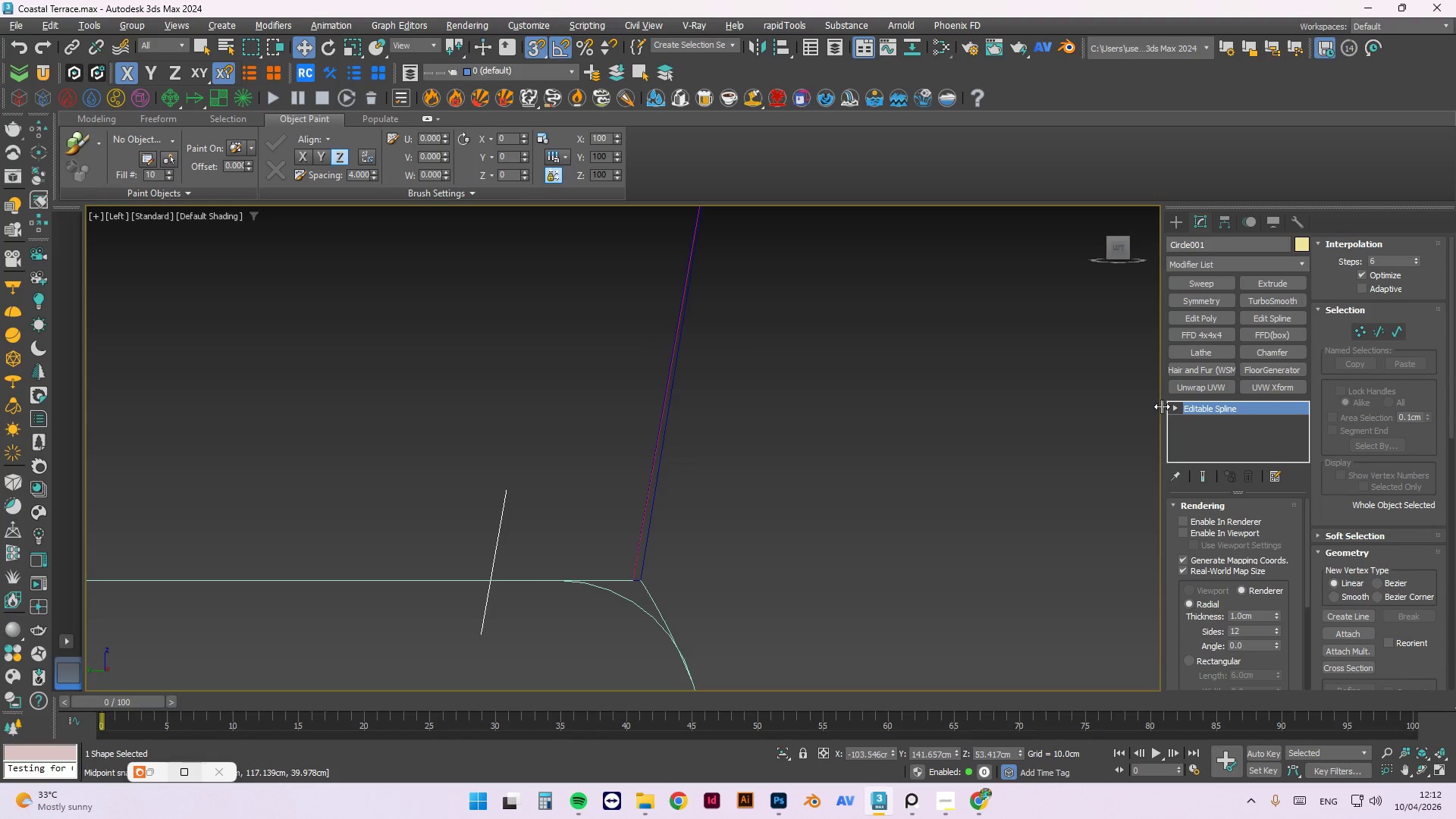 
key(5)
 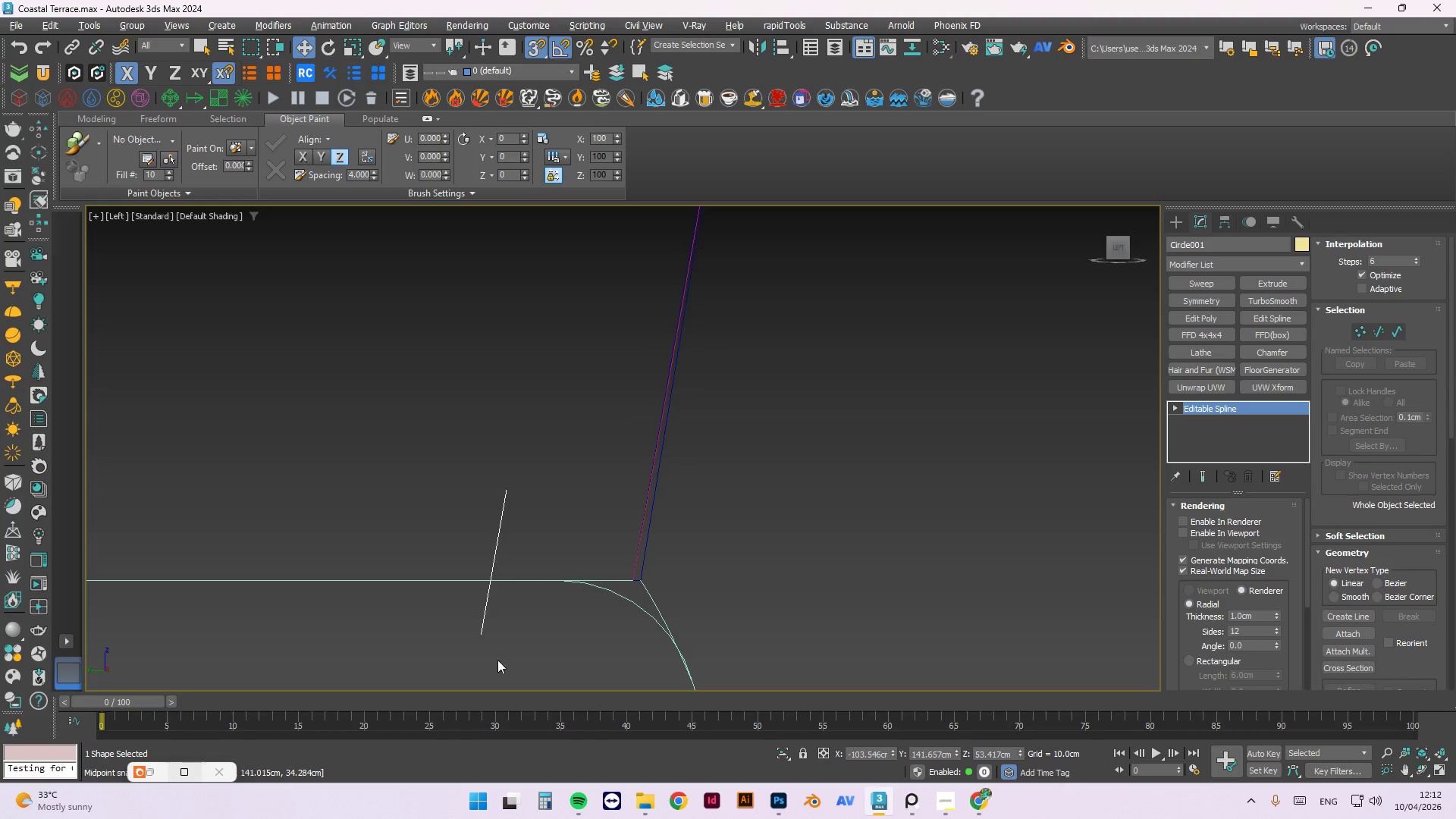 
left_click_drag(start_coordinate=[528, 660], to_coordinate=[439, 608])
 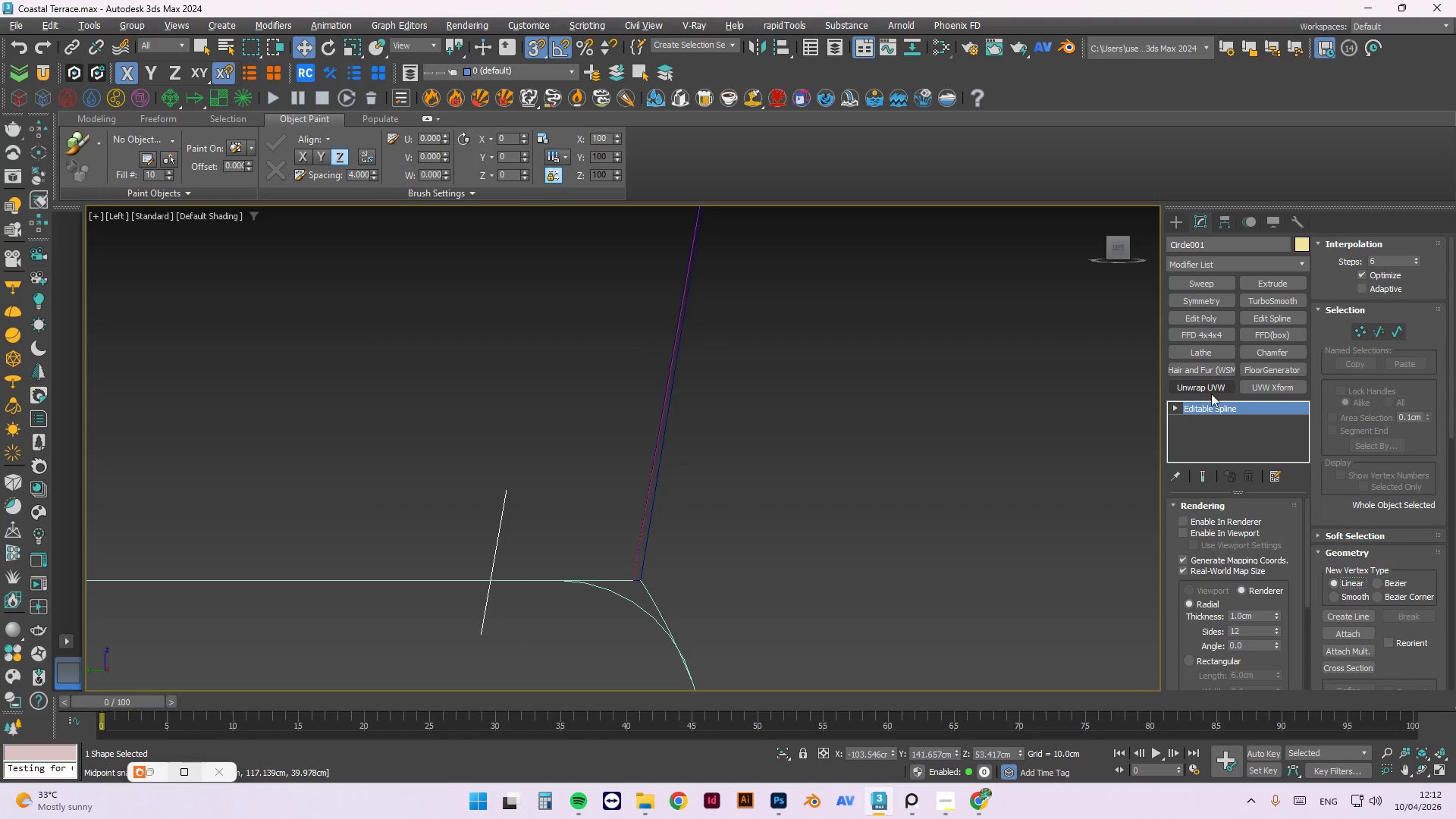 
left_click([1172, 408])
 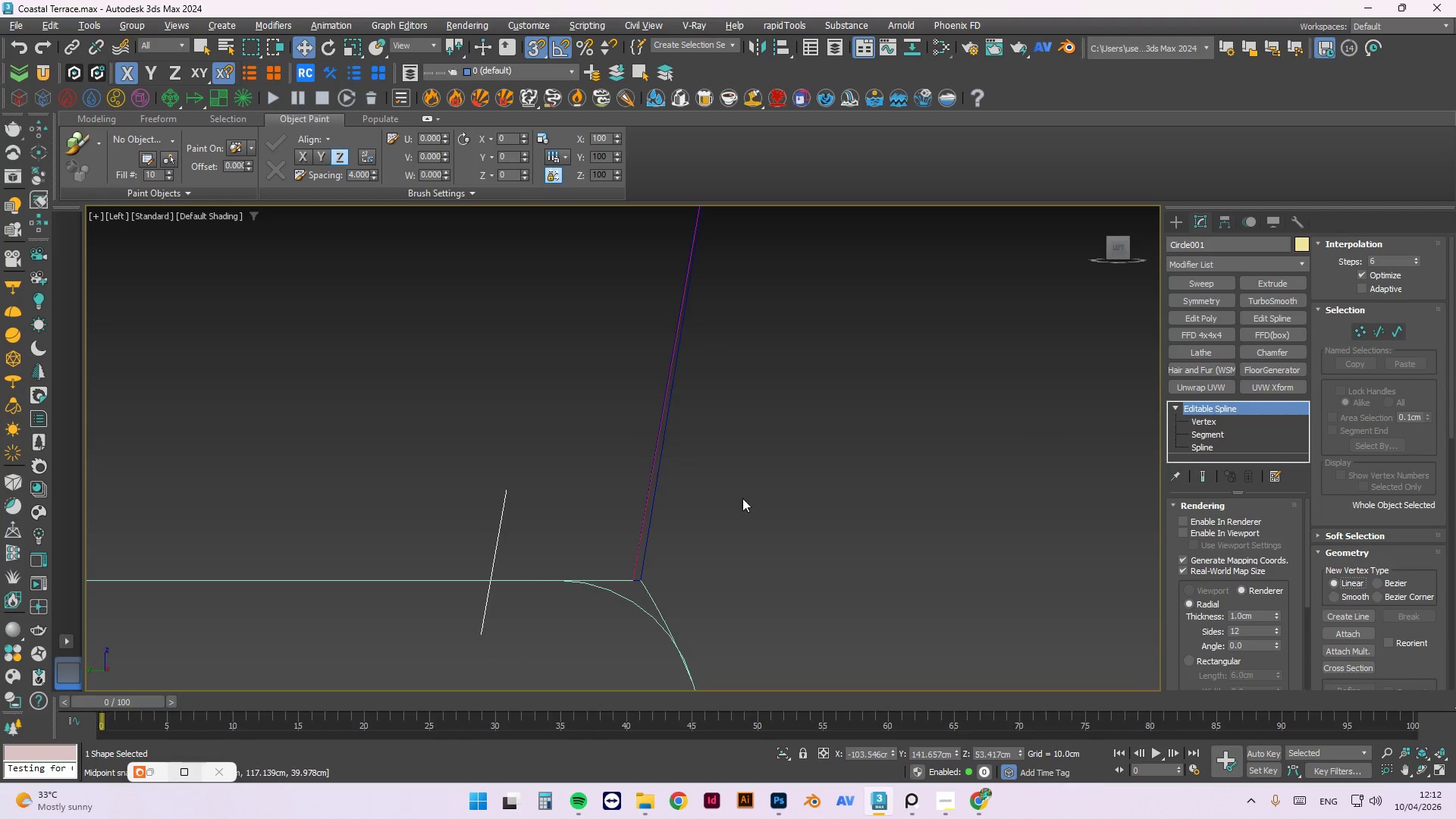 
key(3)
 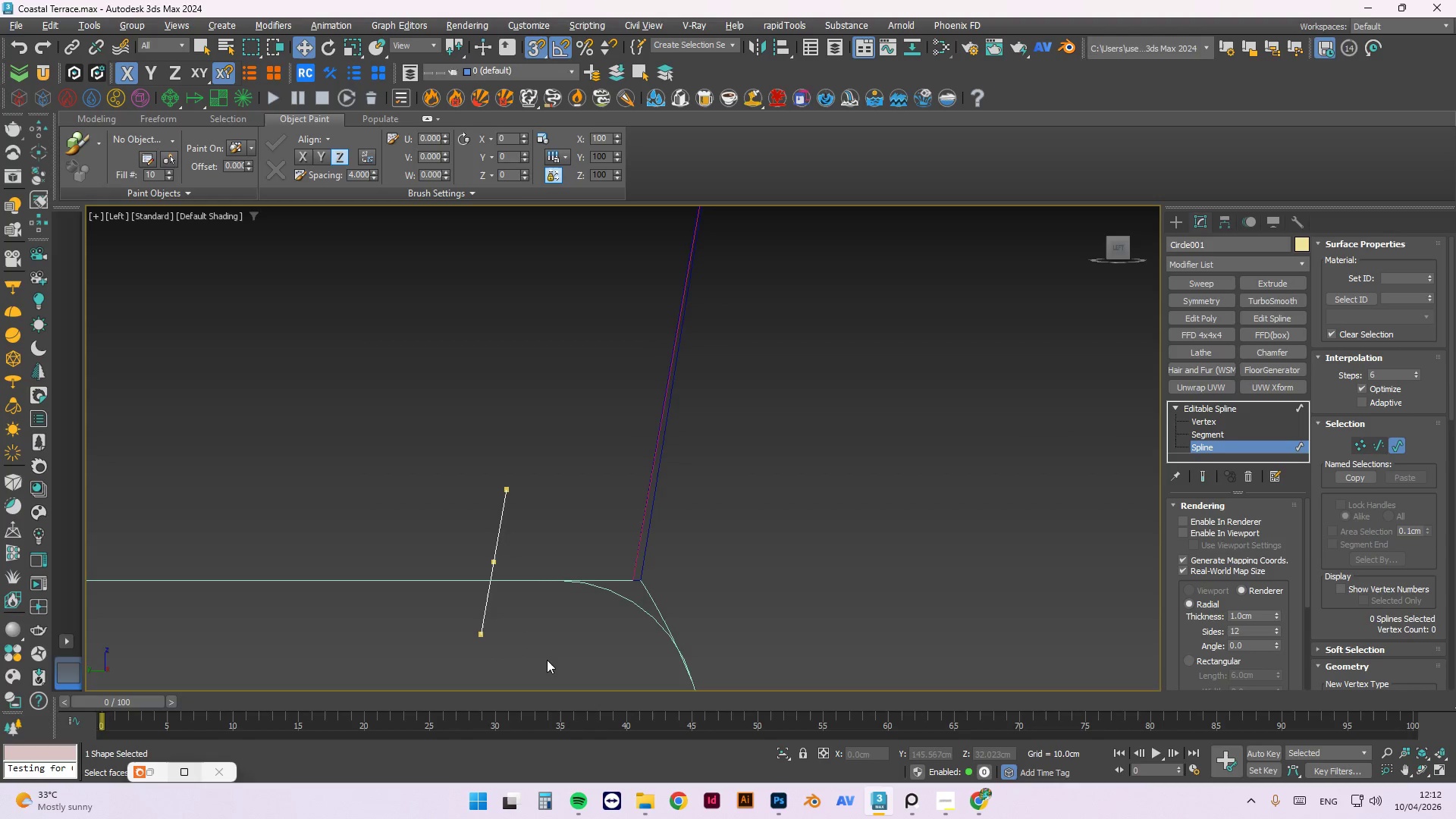 
left_click_drag(start_coordinate=[548, 664], to_coordinate=[425, 613])
 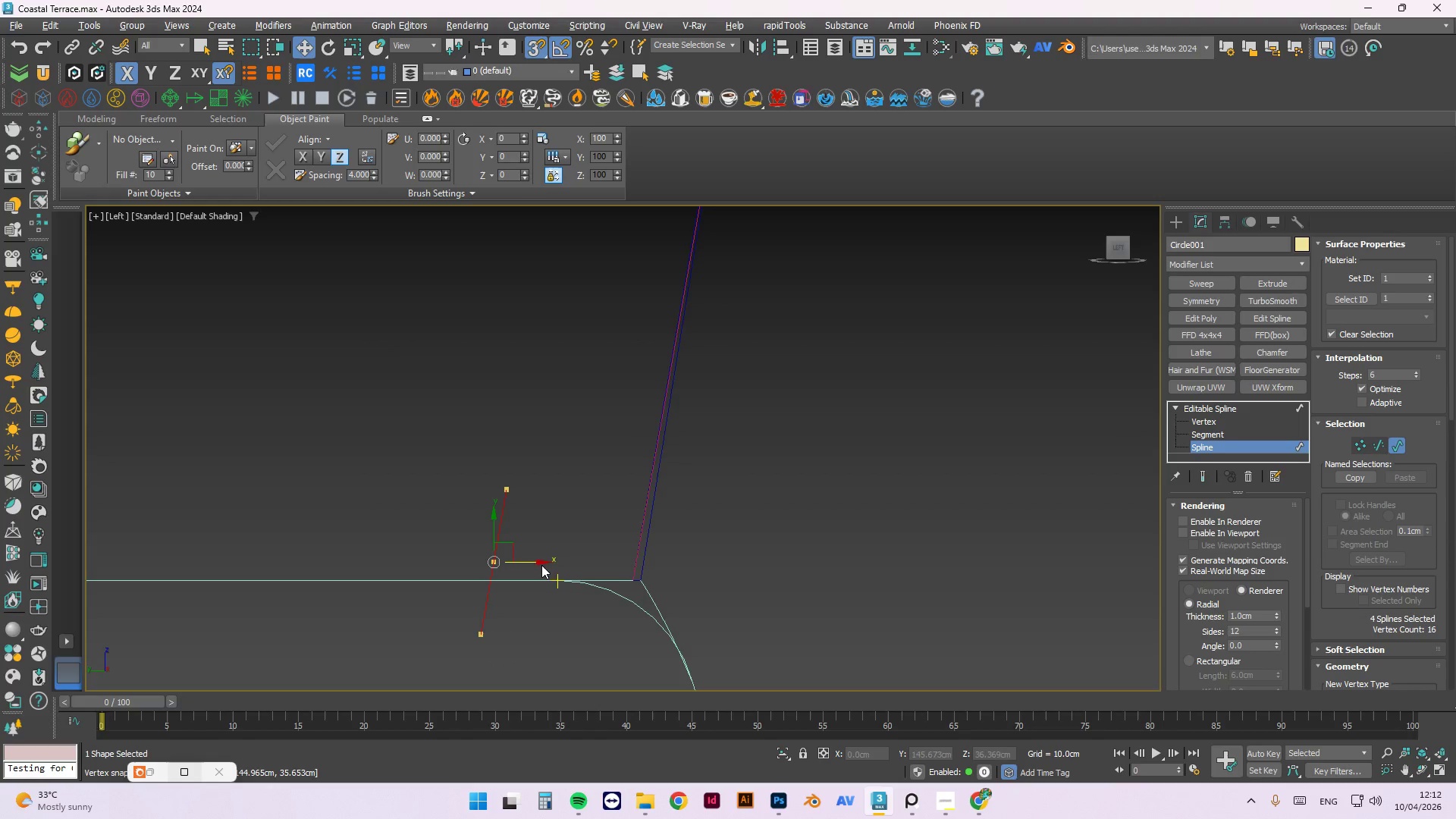 
left_click_drag(start_coordinate=[540, 562], to_coordinate=[755, 539])
 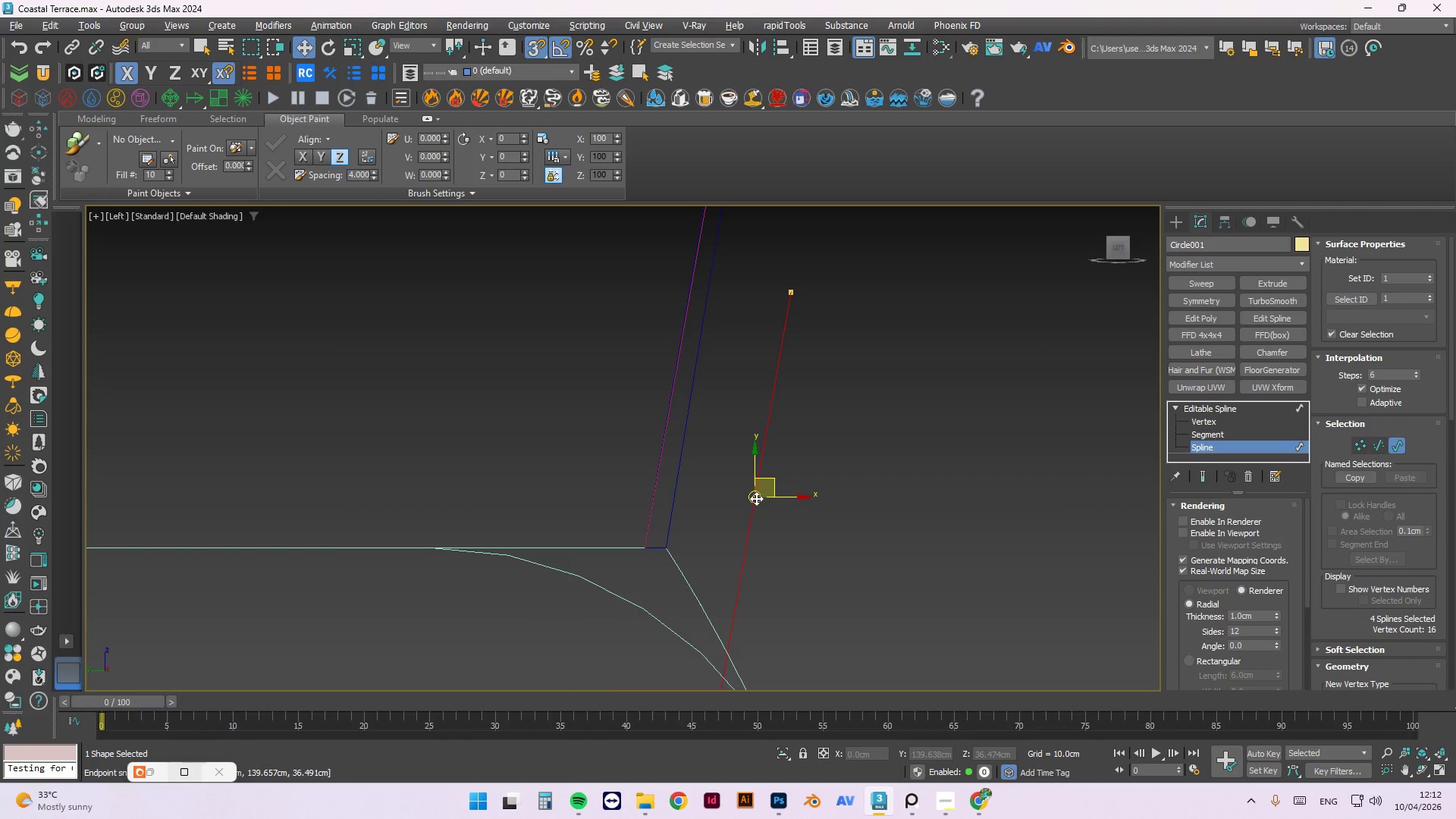 
scroll: coordinate [626, 598], scroll_direction: up, amount: 3.0
 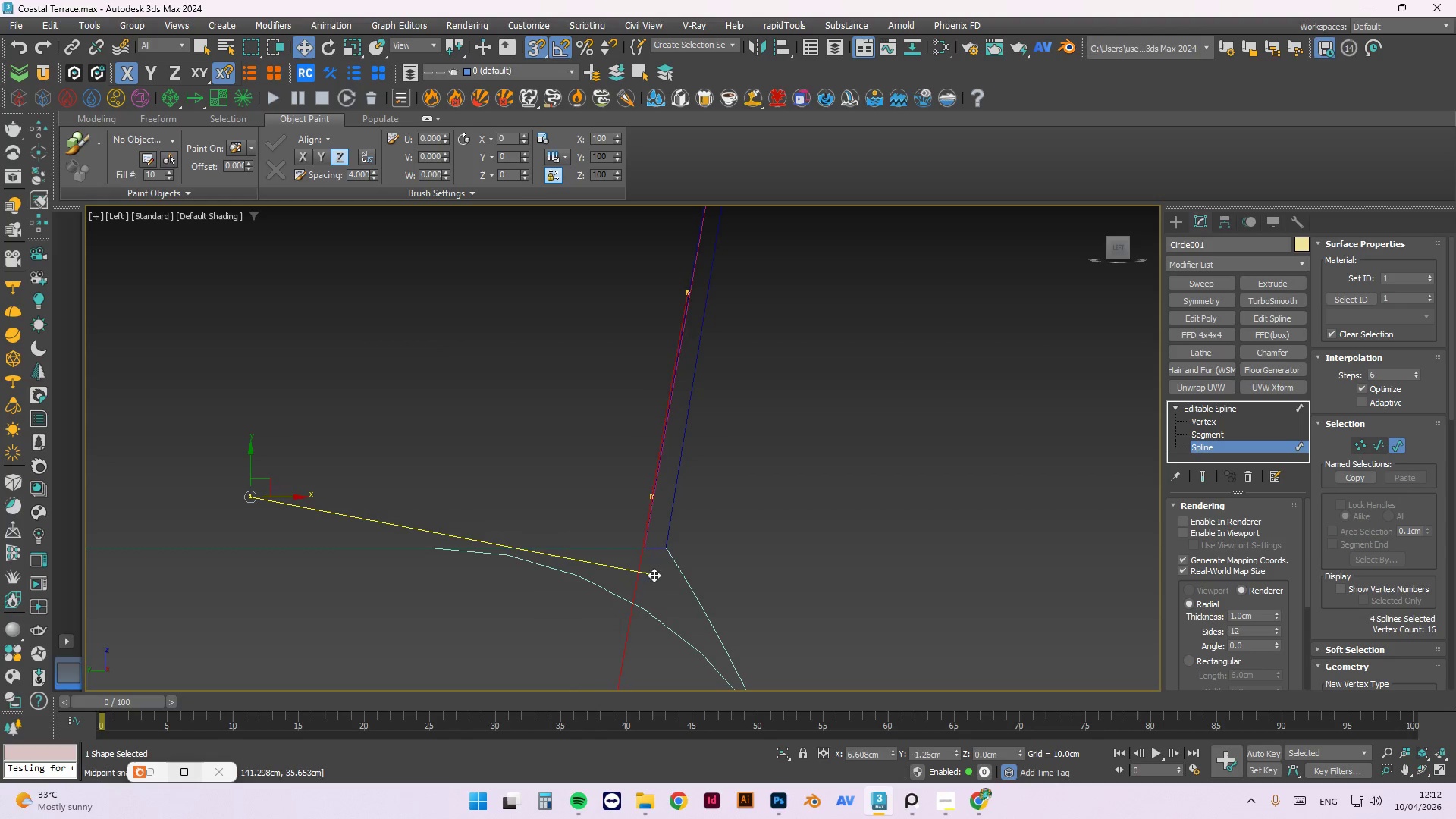 
left_click_drag(start_coordinate=[756, 498], to_coordinate=[658, 465])
 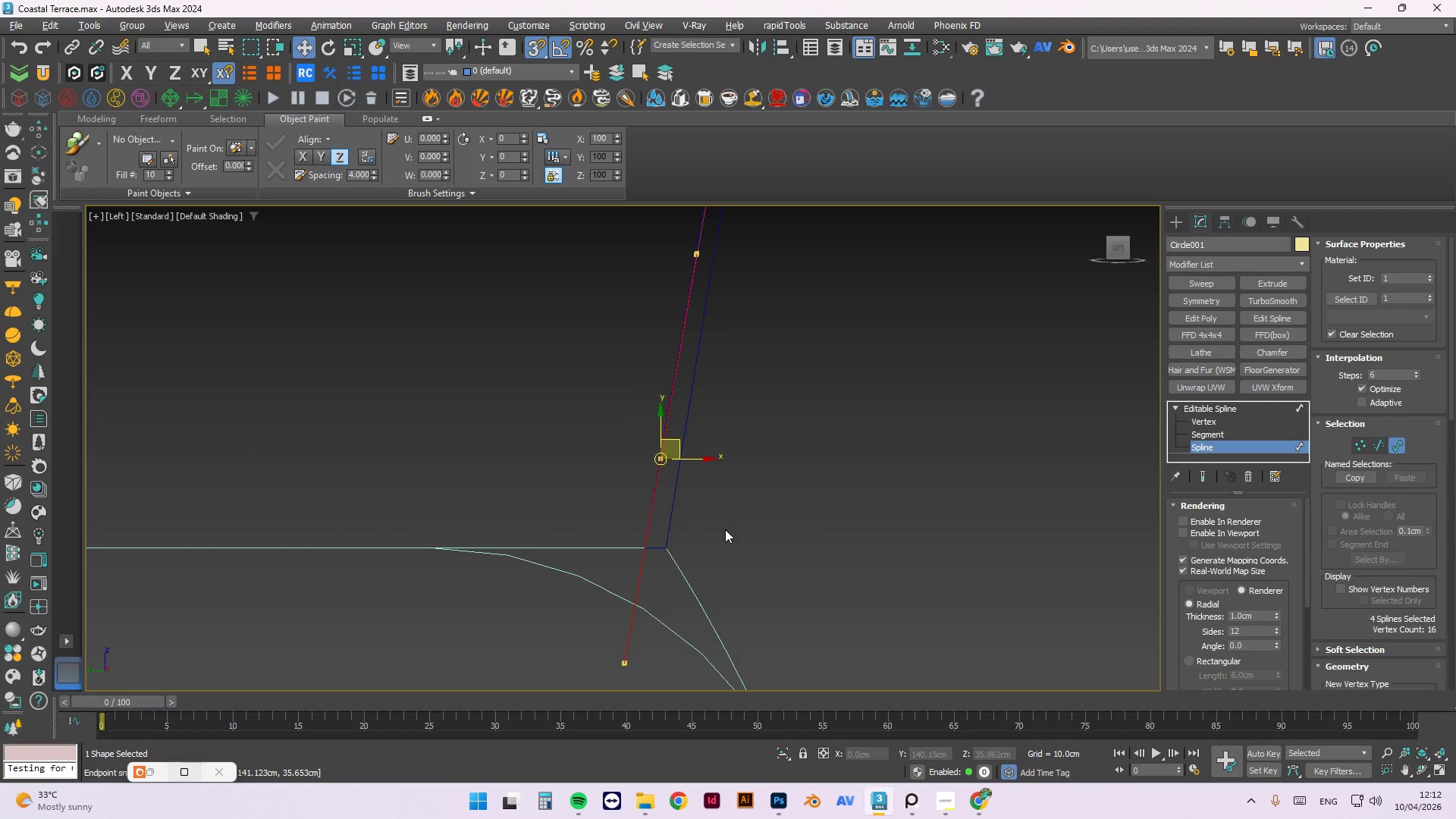 
hold_key(key=AltLeft, duration=1.5)
 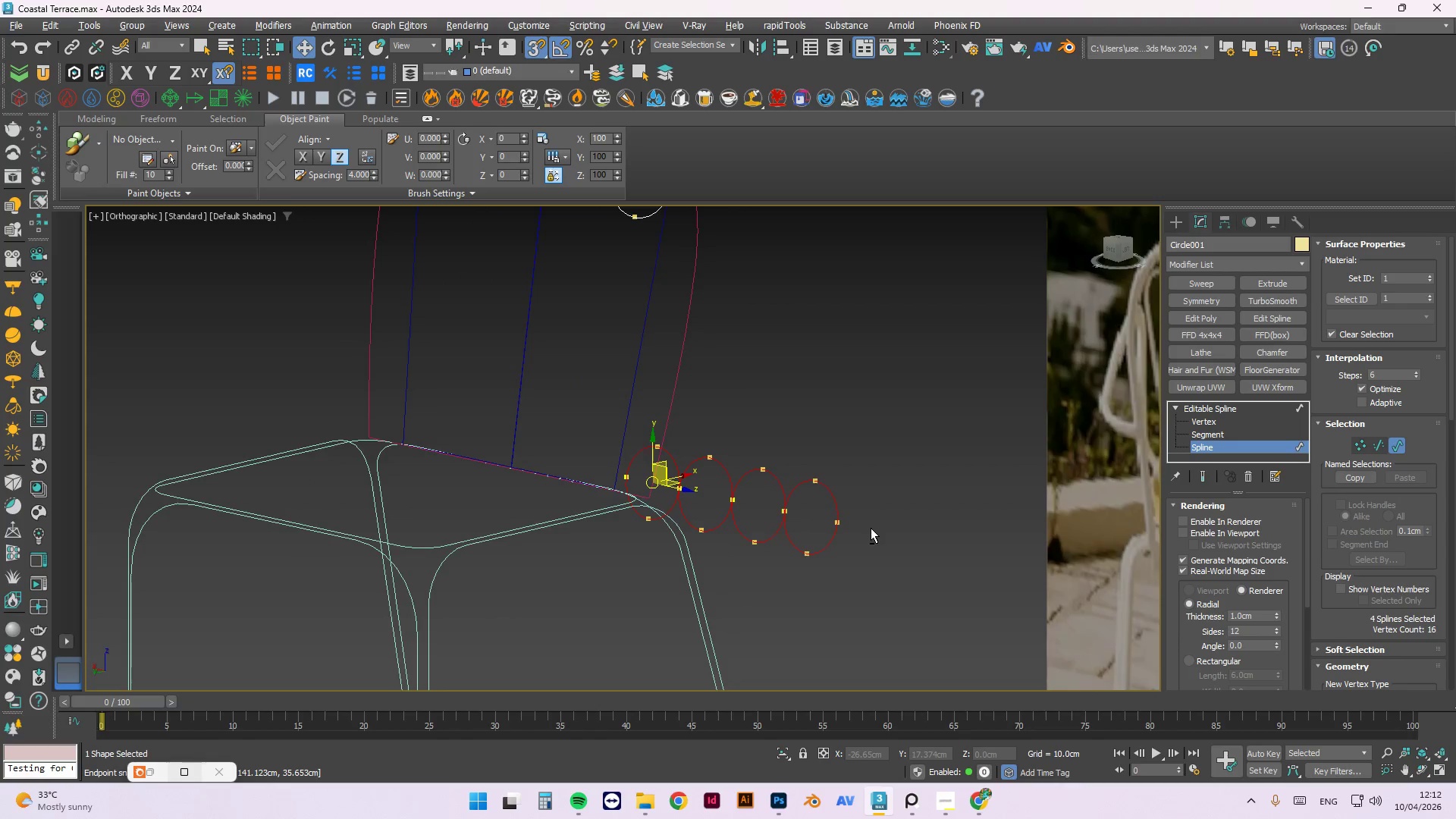 
scroll: coordinate [767, 497], scroll_direction: down, amount: 5.0
 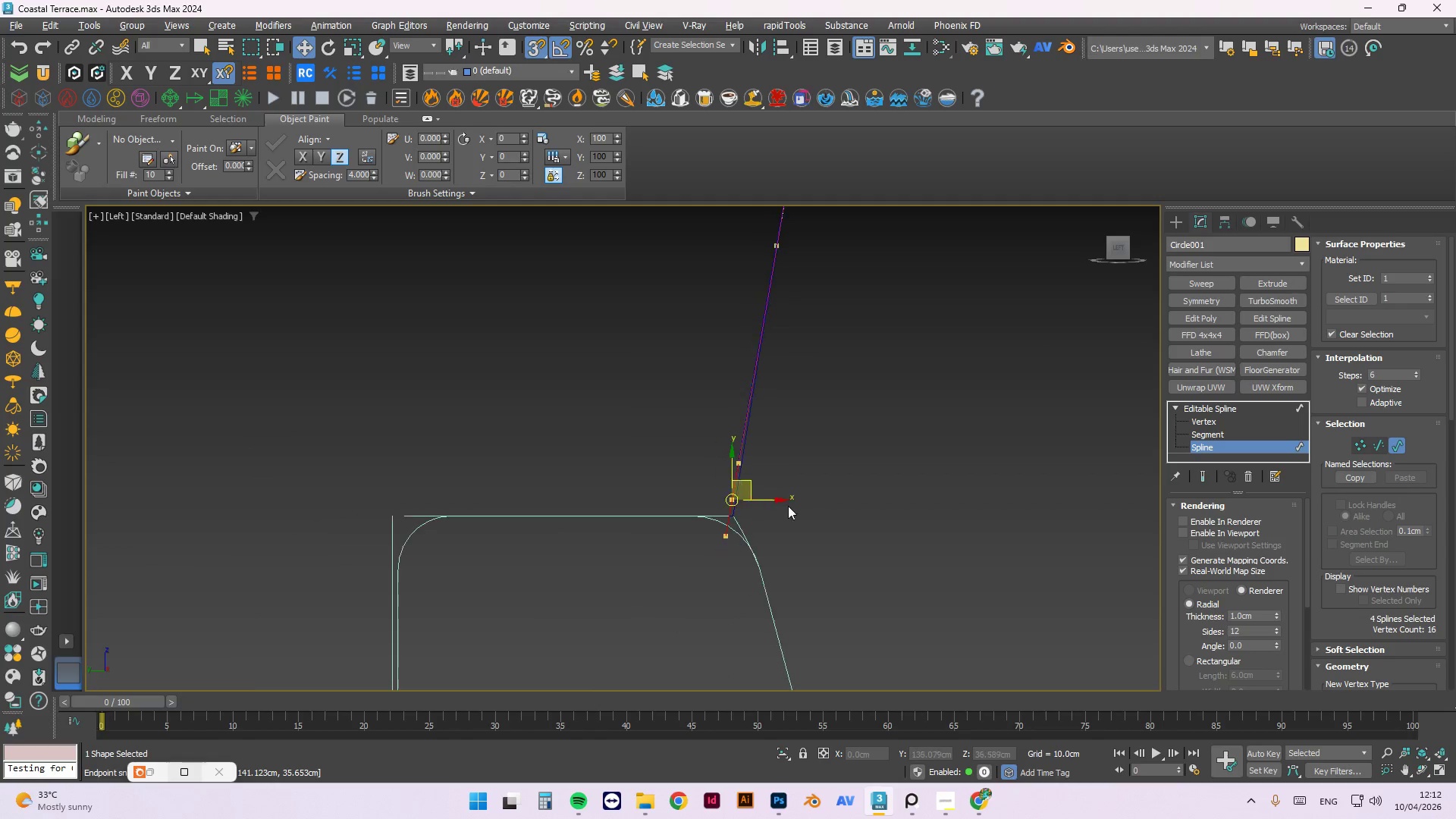 
key(Alt+AltLeft)
 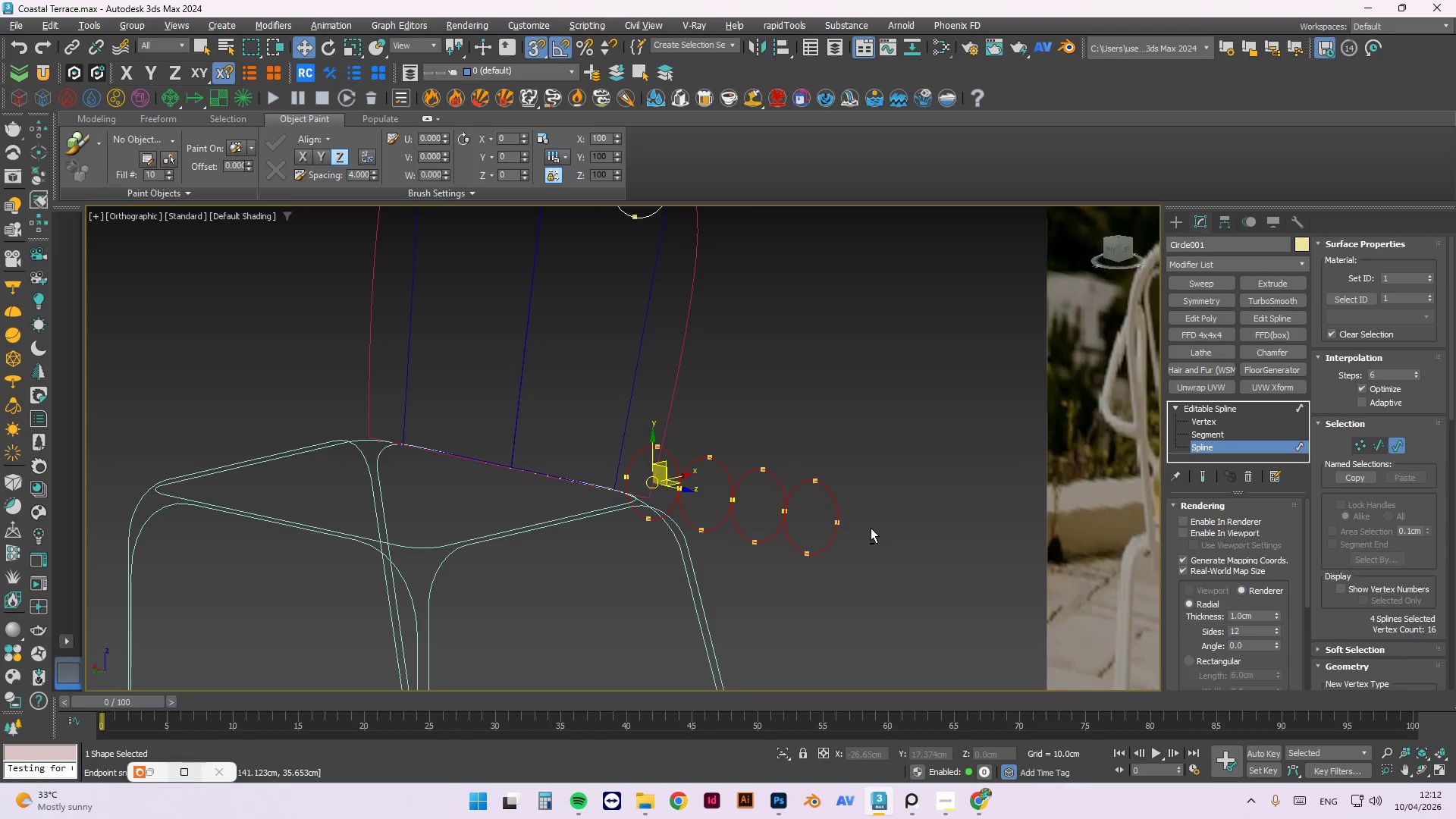 
key(Alt+AltLeft)
 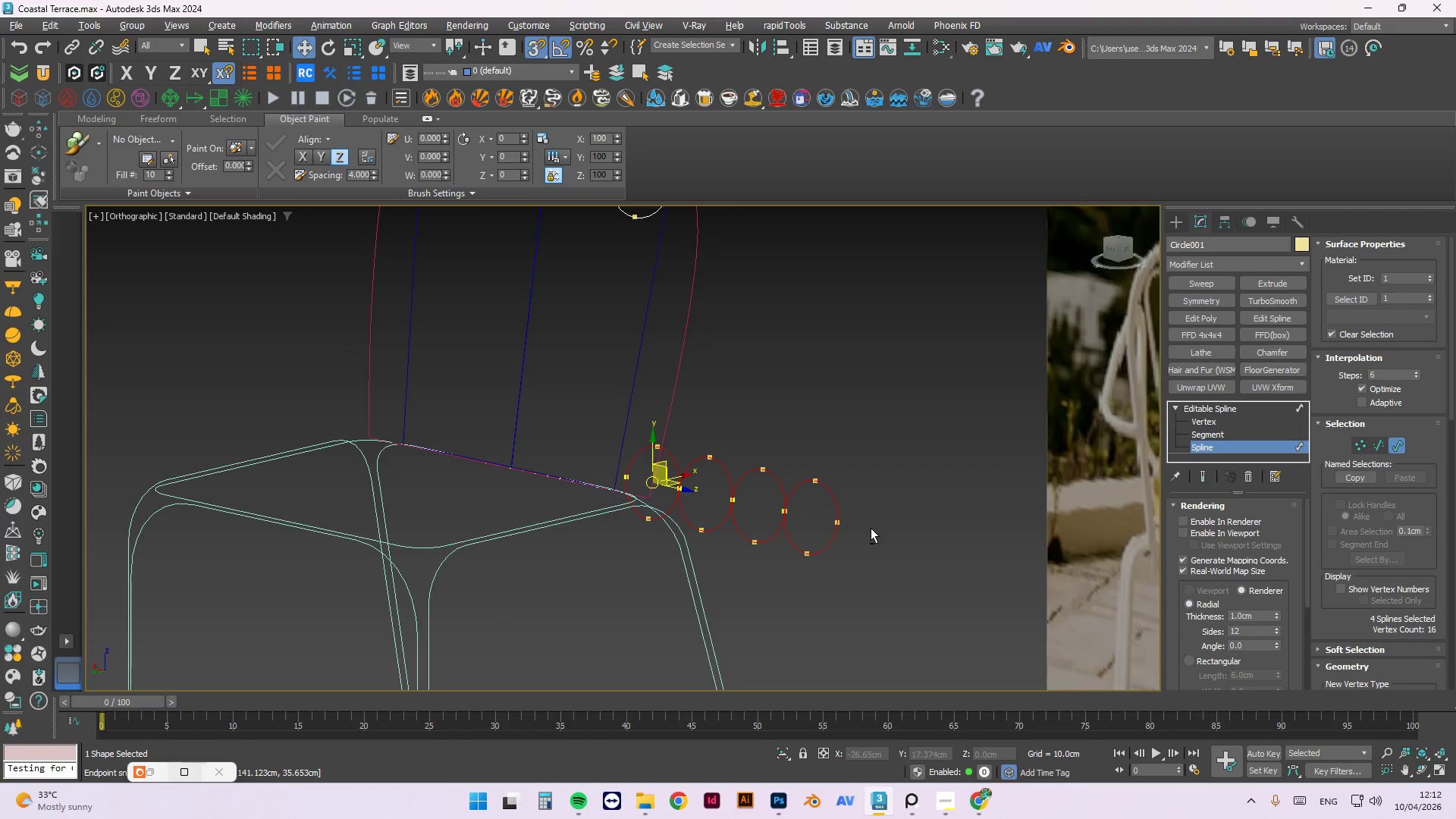 
key(Alt+AltLeft)
 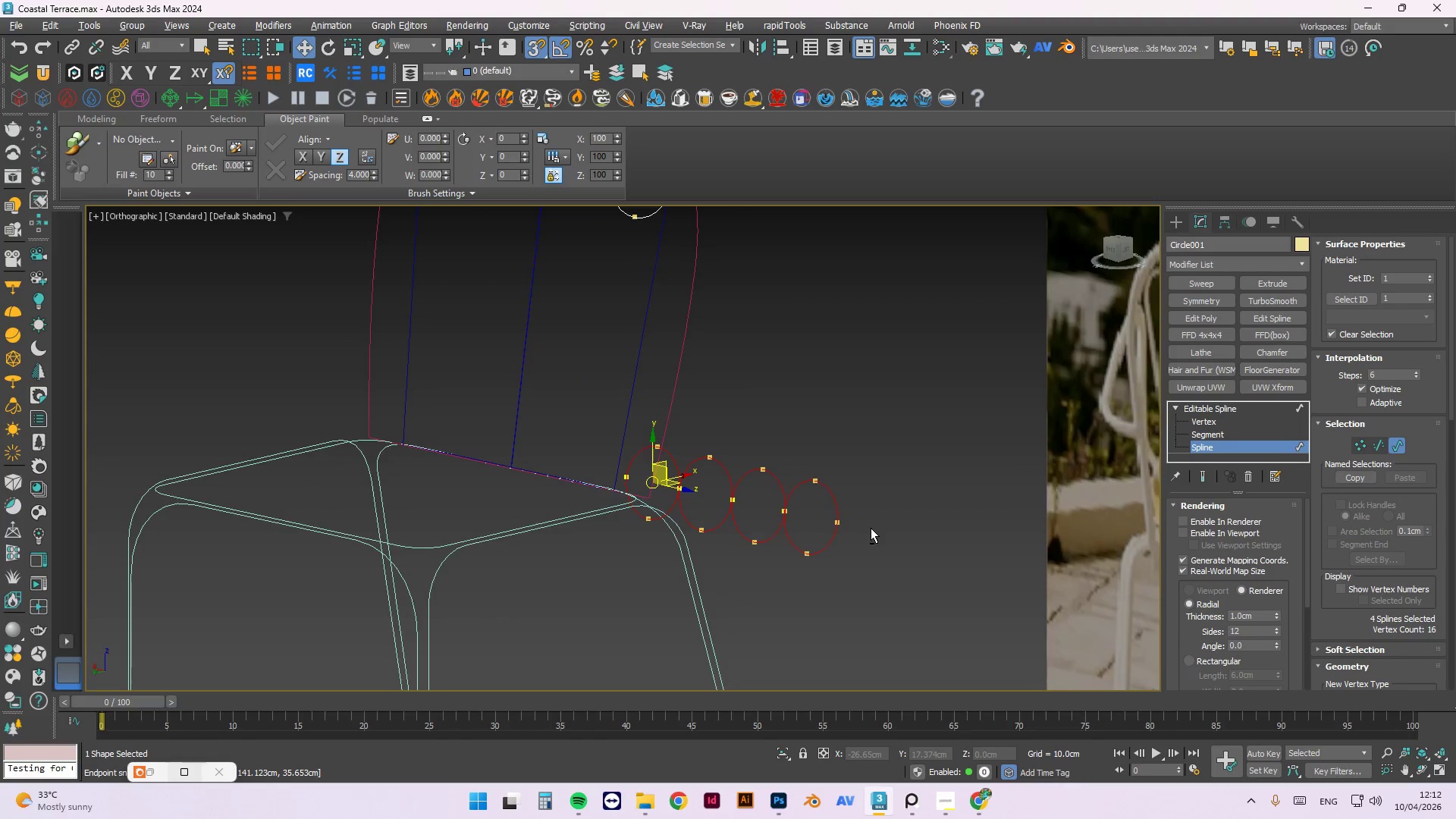 
key(Alt+AltLeft)
 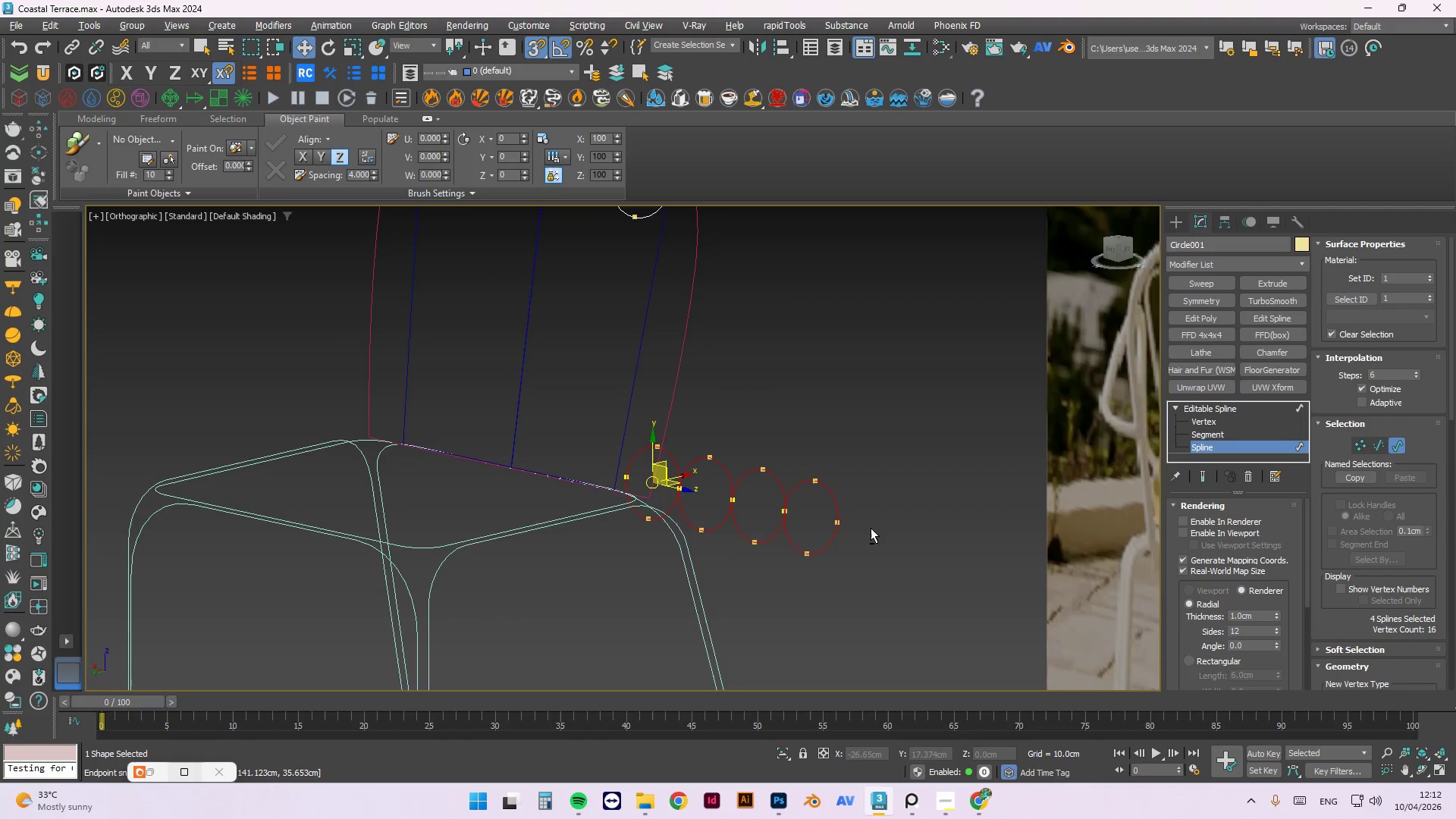 
key(Alt+AltLeft)
 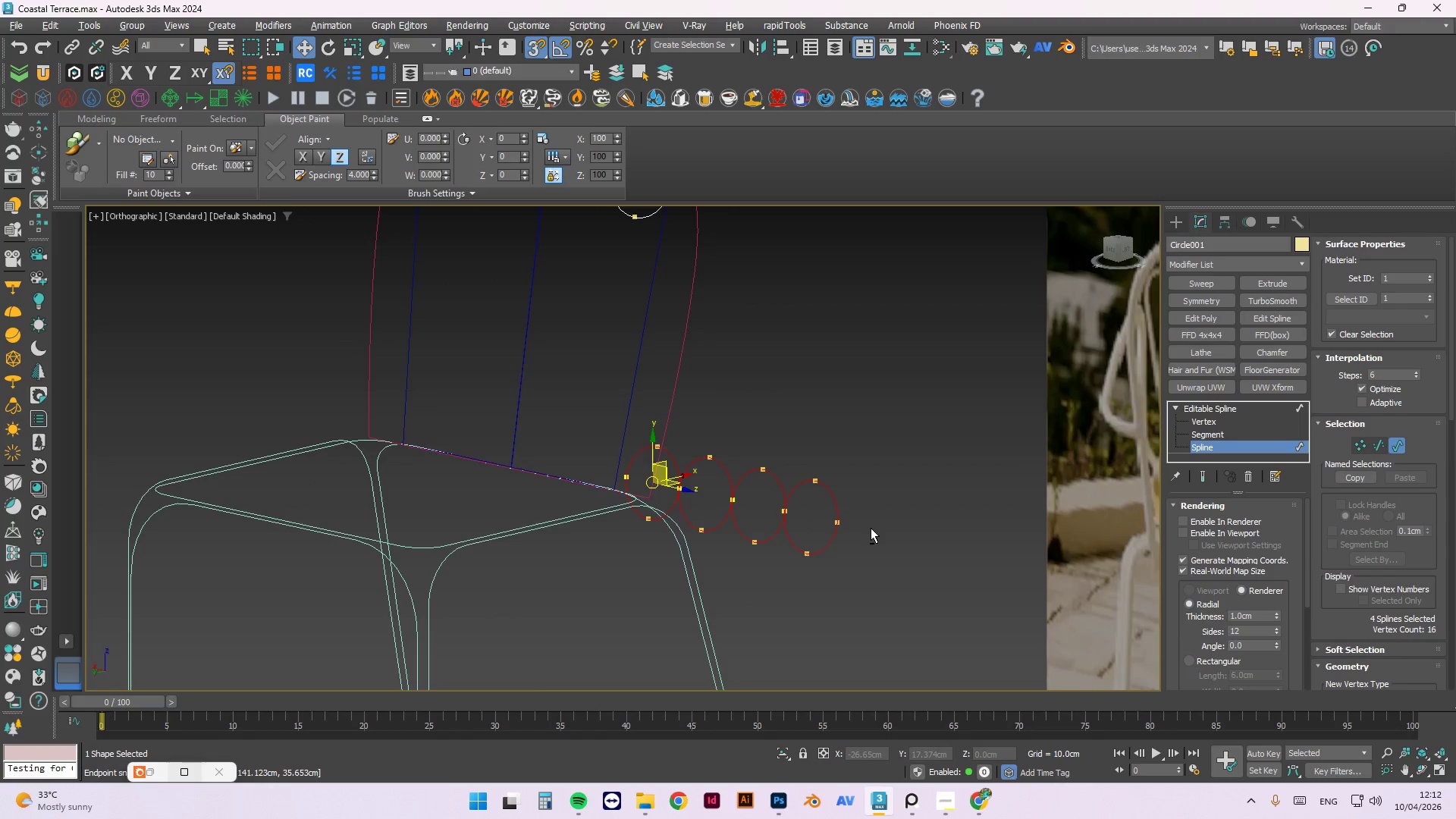 
key(Alt+AltLeft)
 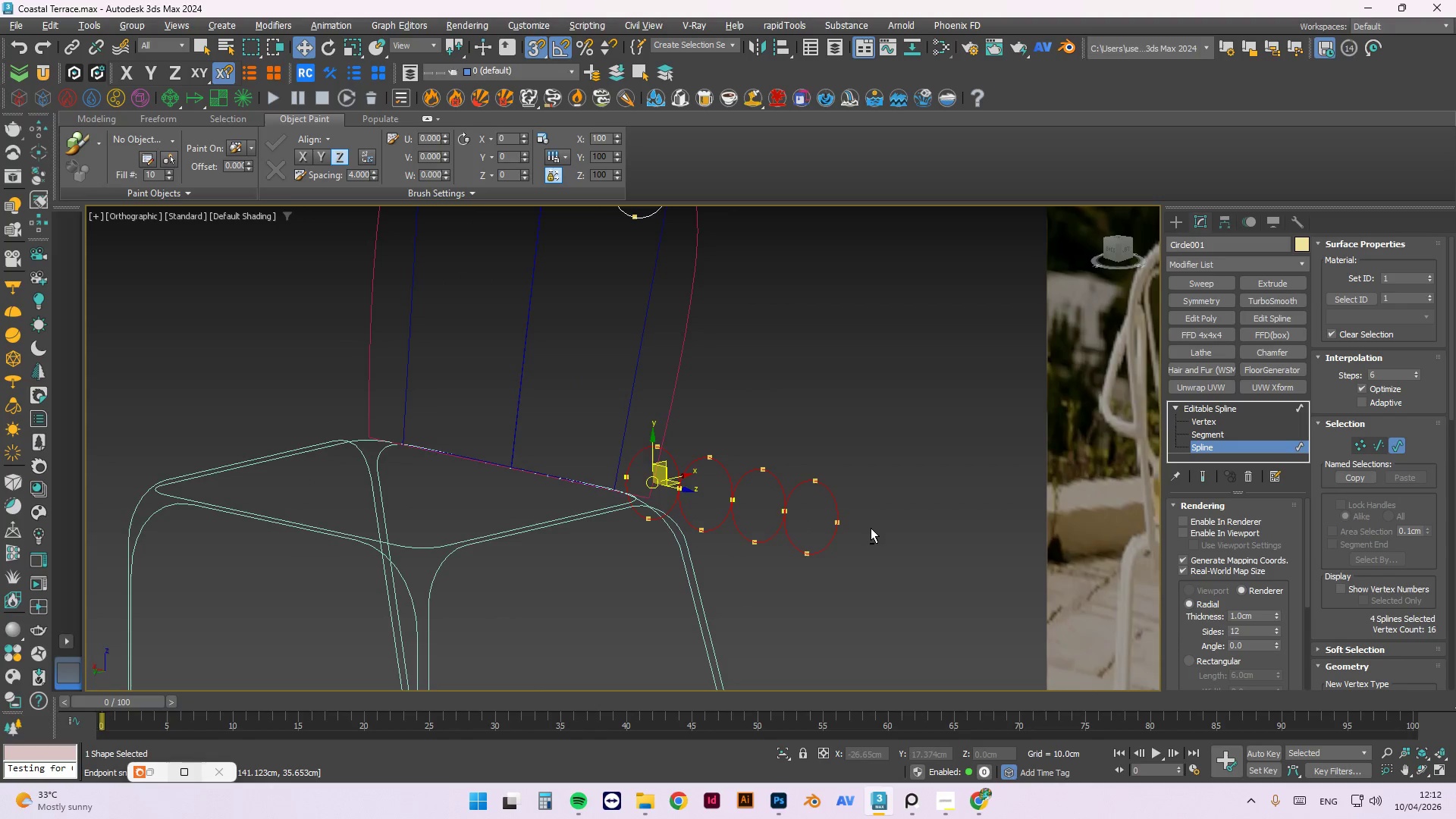 
key(Alt+AltLeft)
 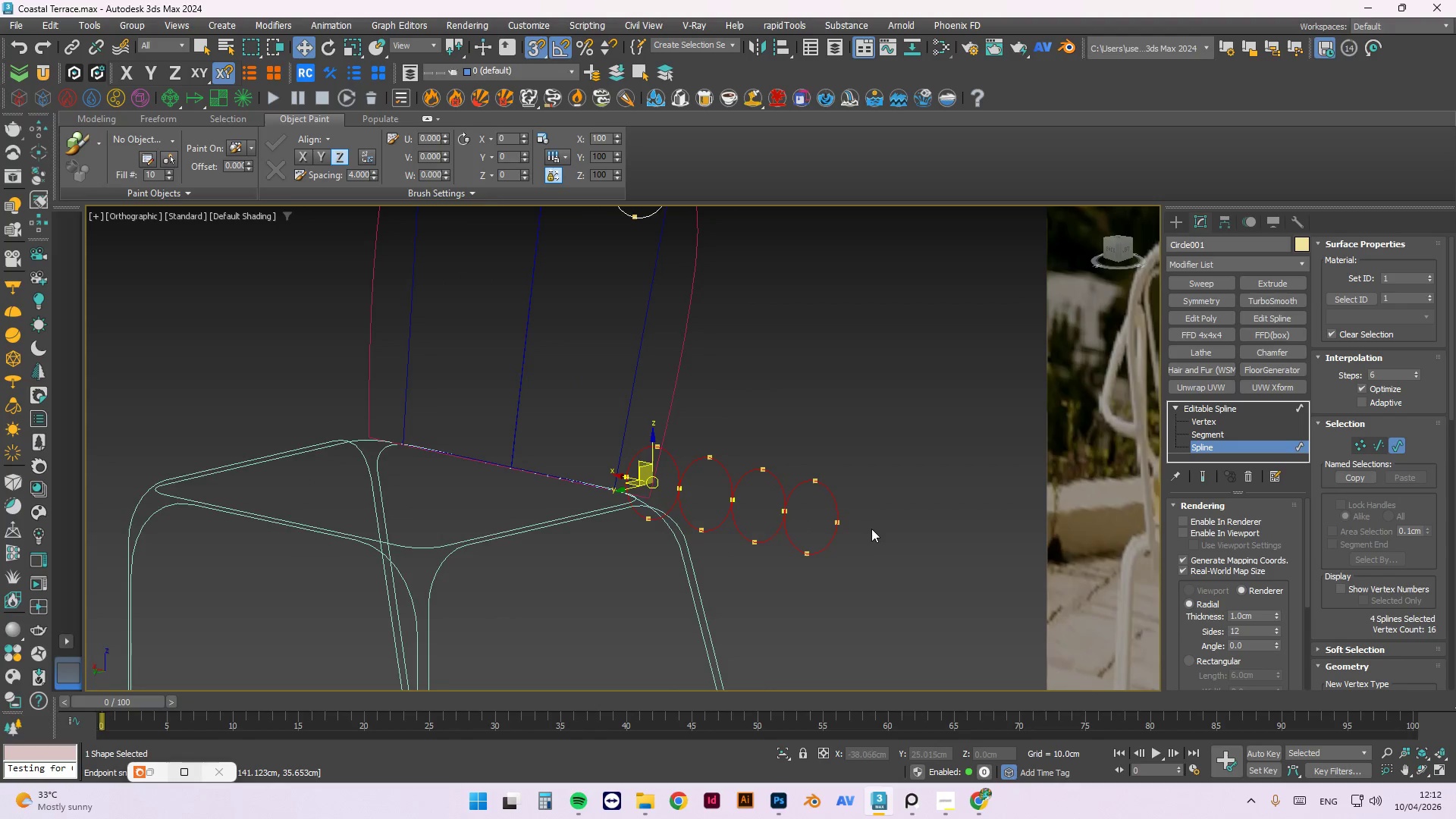 
scroll: coordinate [867, 544], scroll_direction: down, amount: 3.0
 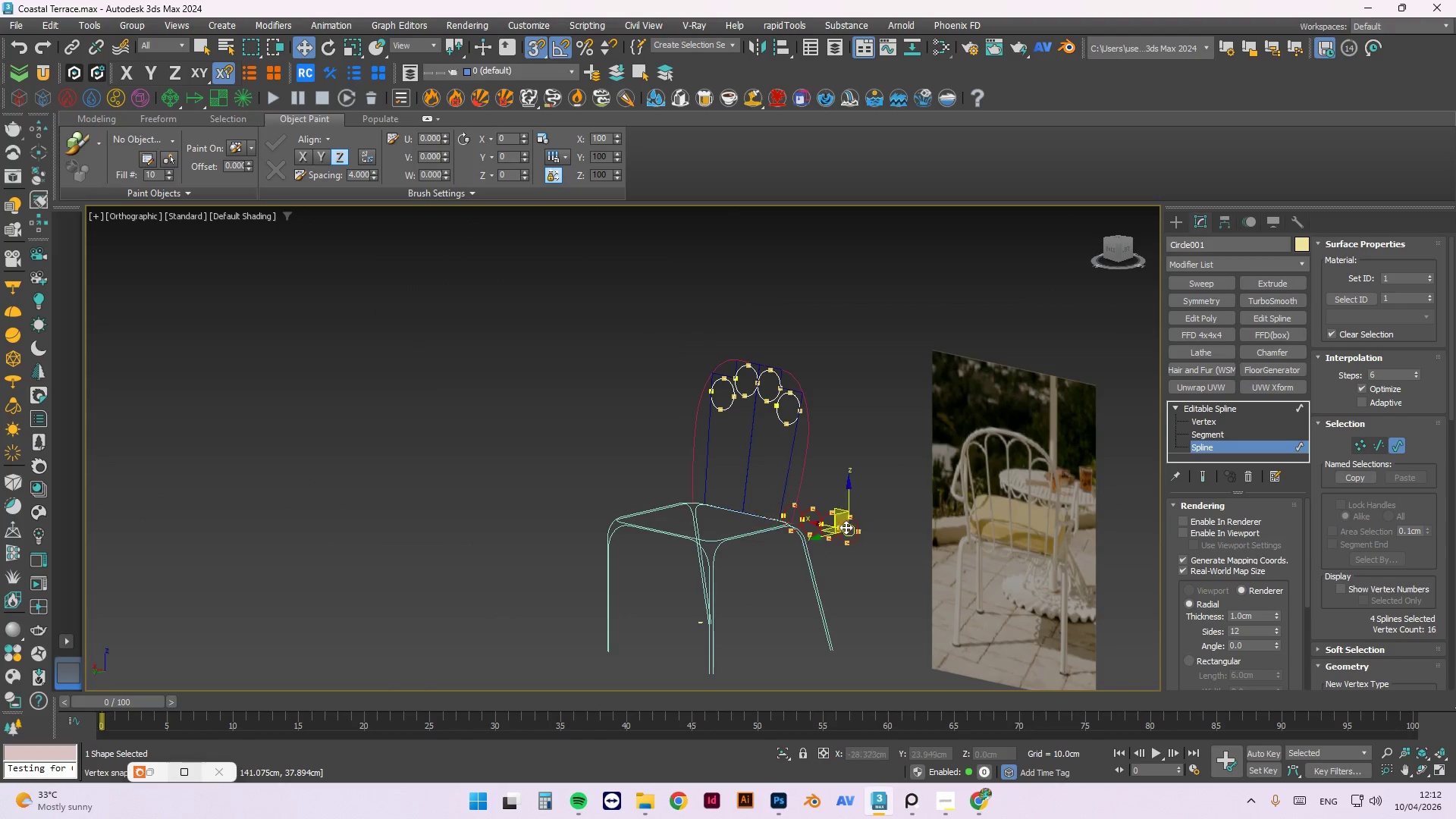 
scroll: coordinate [782, 506], scroll_direction: up, amount: 3.0
 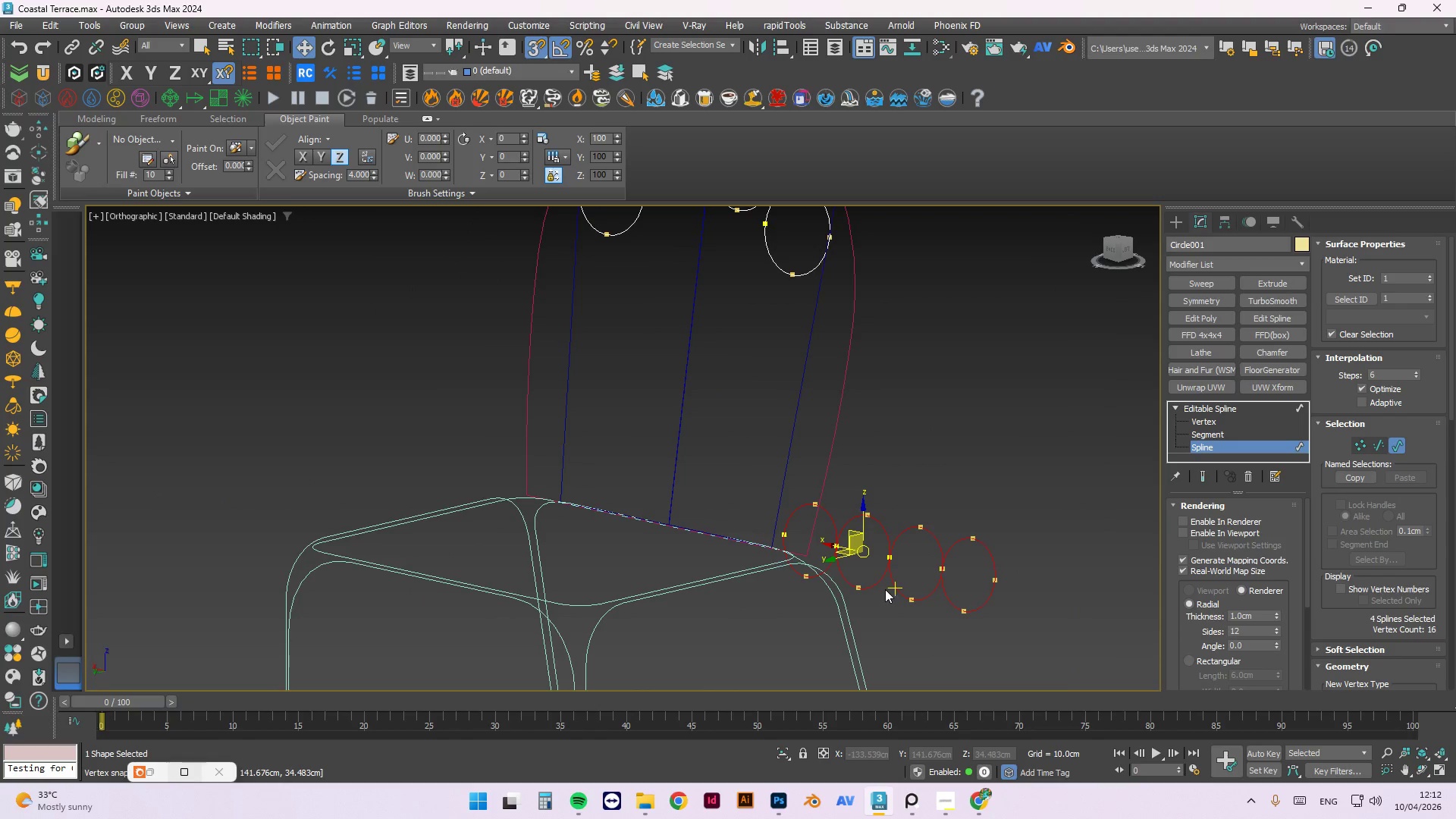 
left_click_drag(start_coordinate=[887, 557], to_coordinate=[866, 551])
 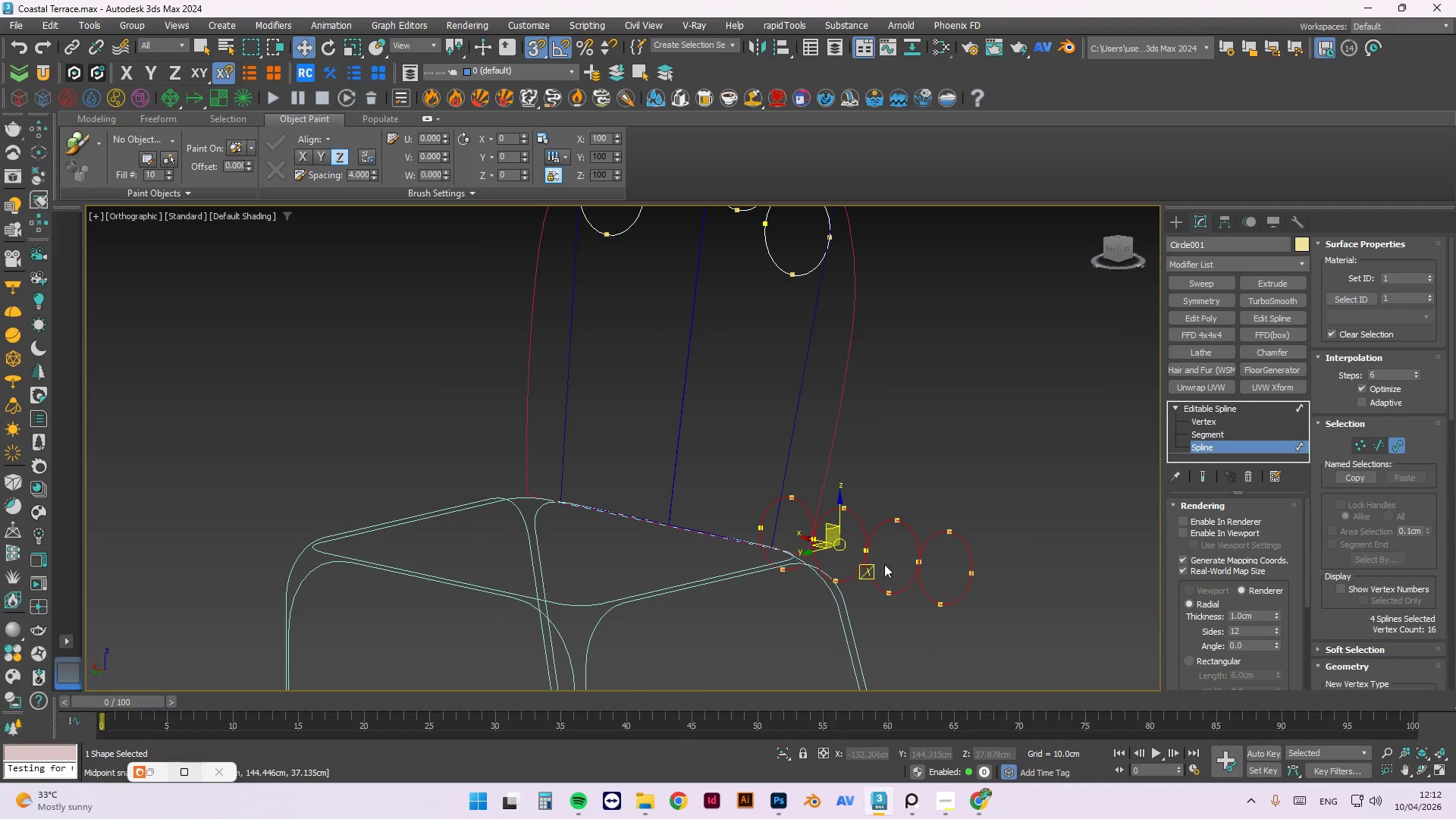 
key(Control+Z)
 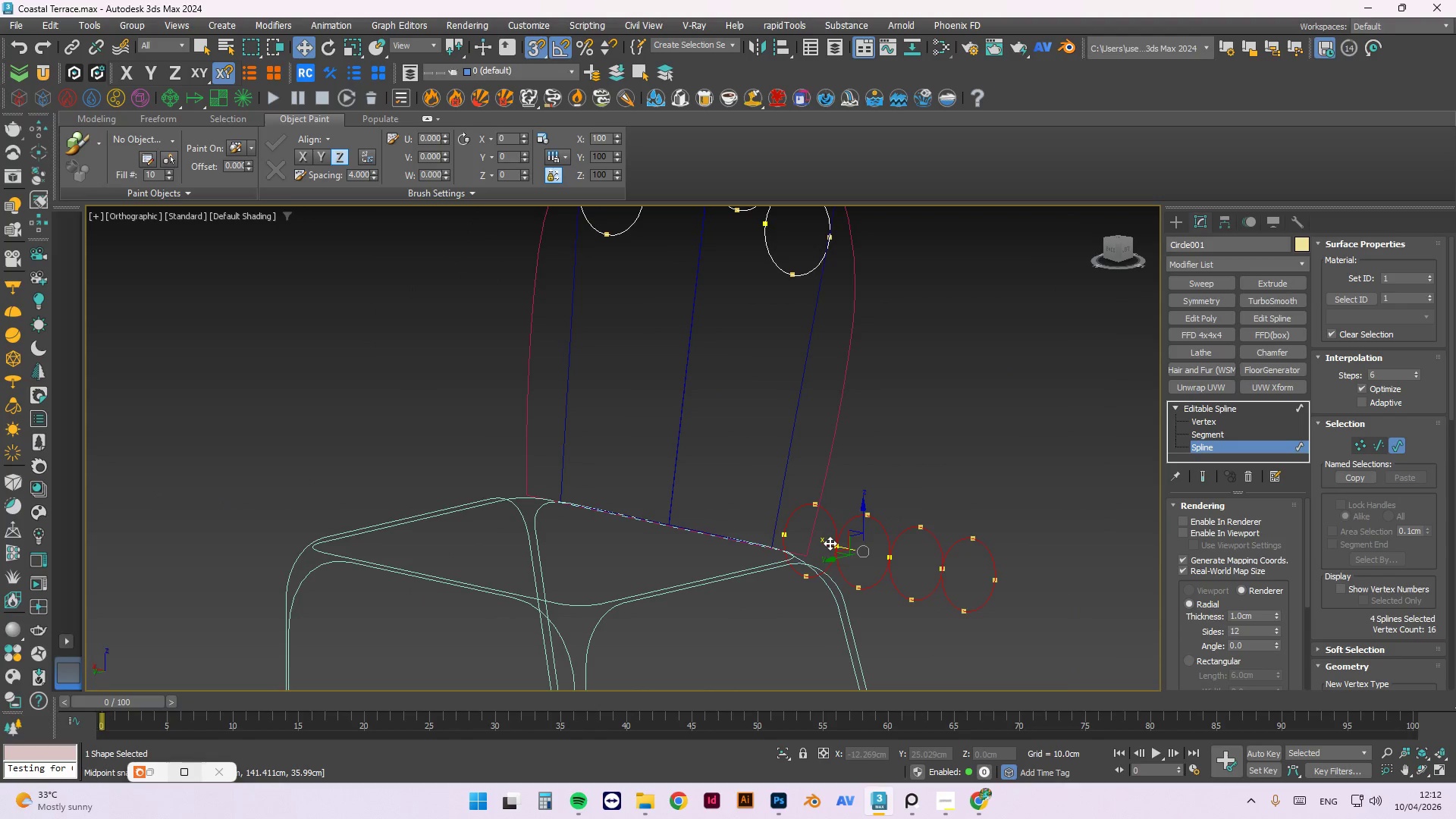 
left_click([830, 543])
 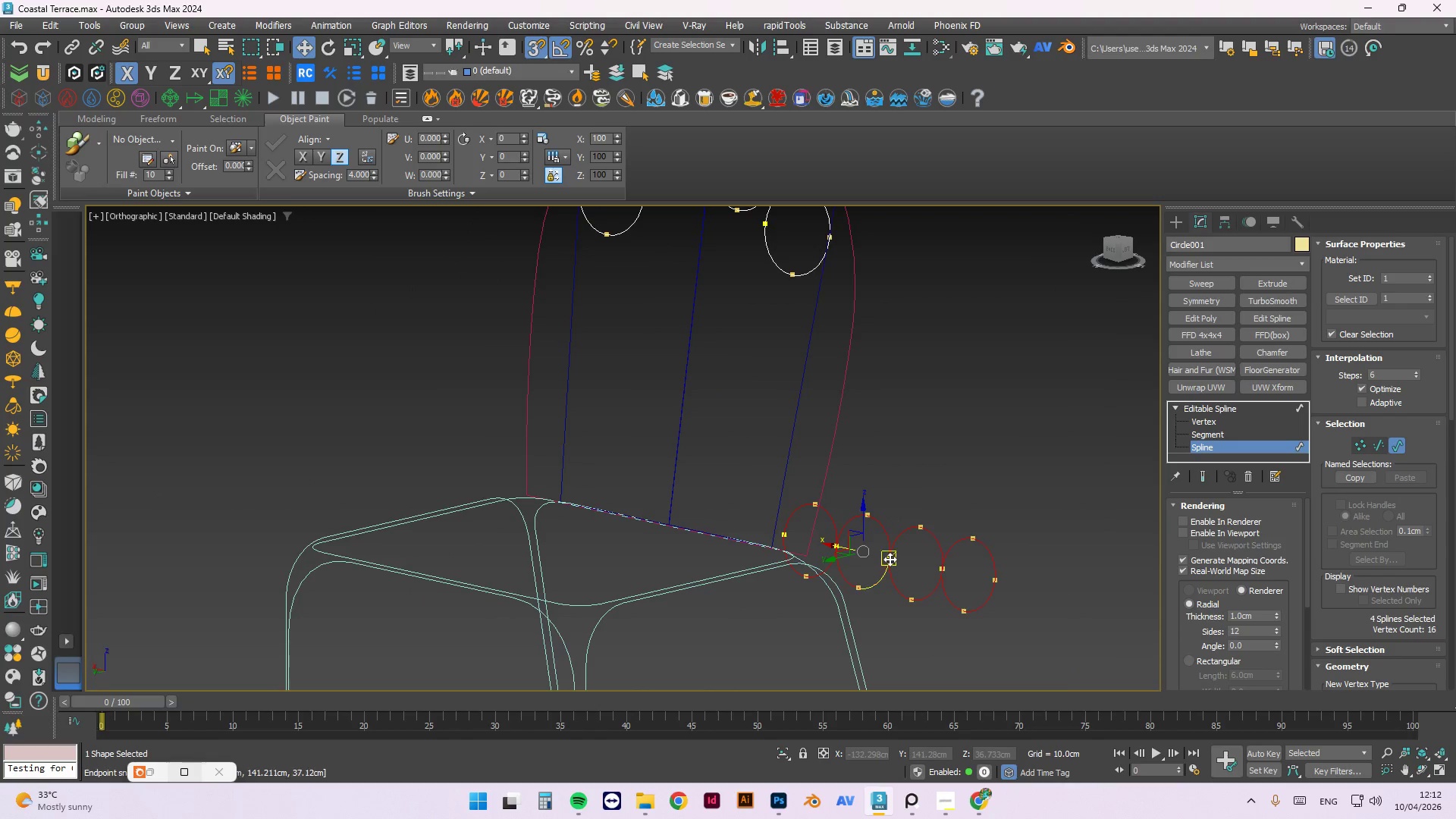 
left_click_drag(start_coordinate=[890, 559], to_coordinate=[670, 526])
 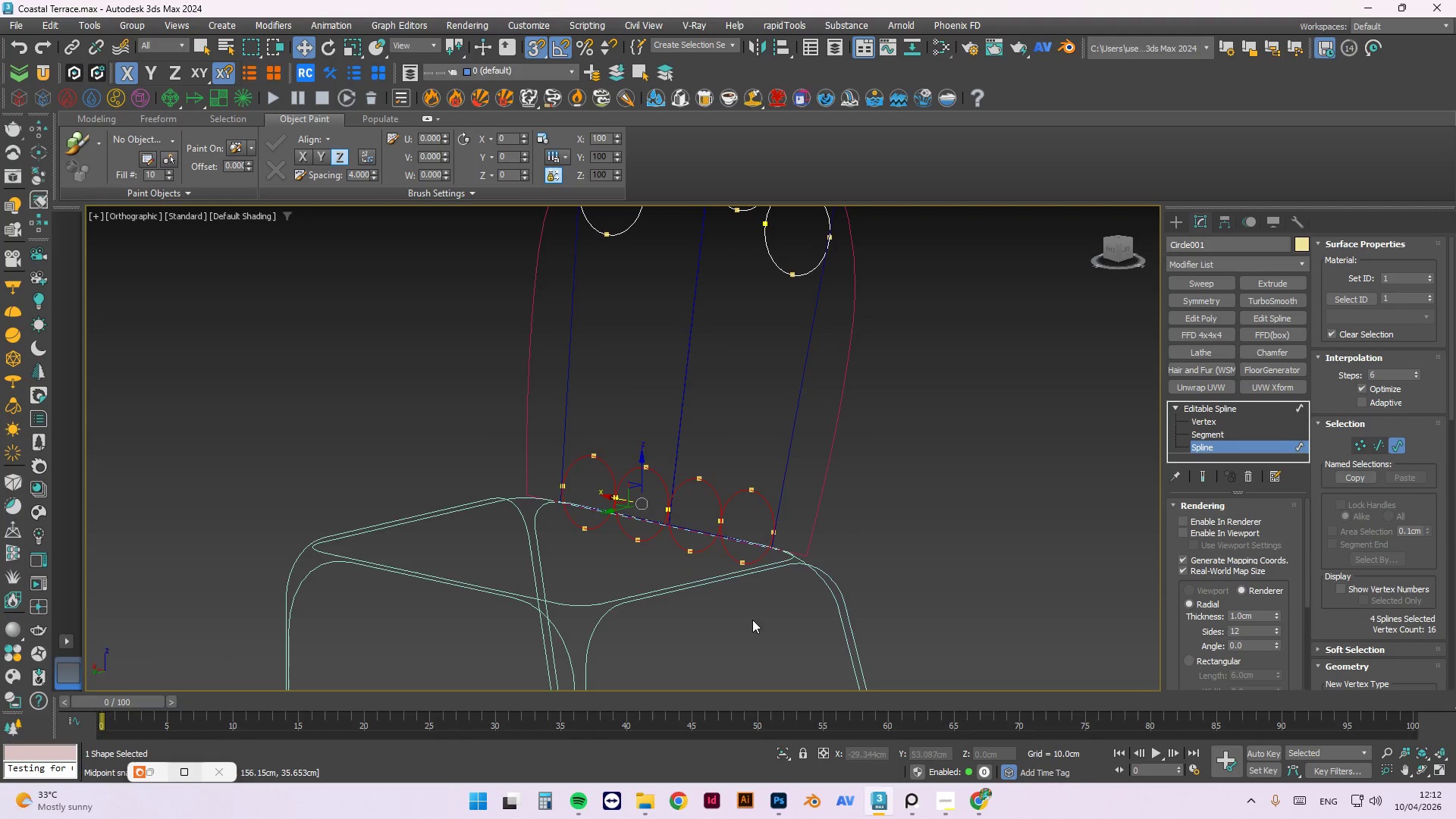 
hold_key(key=AltLeft, duration=1.08)
 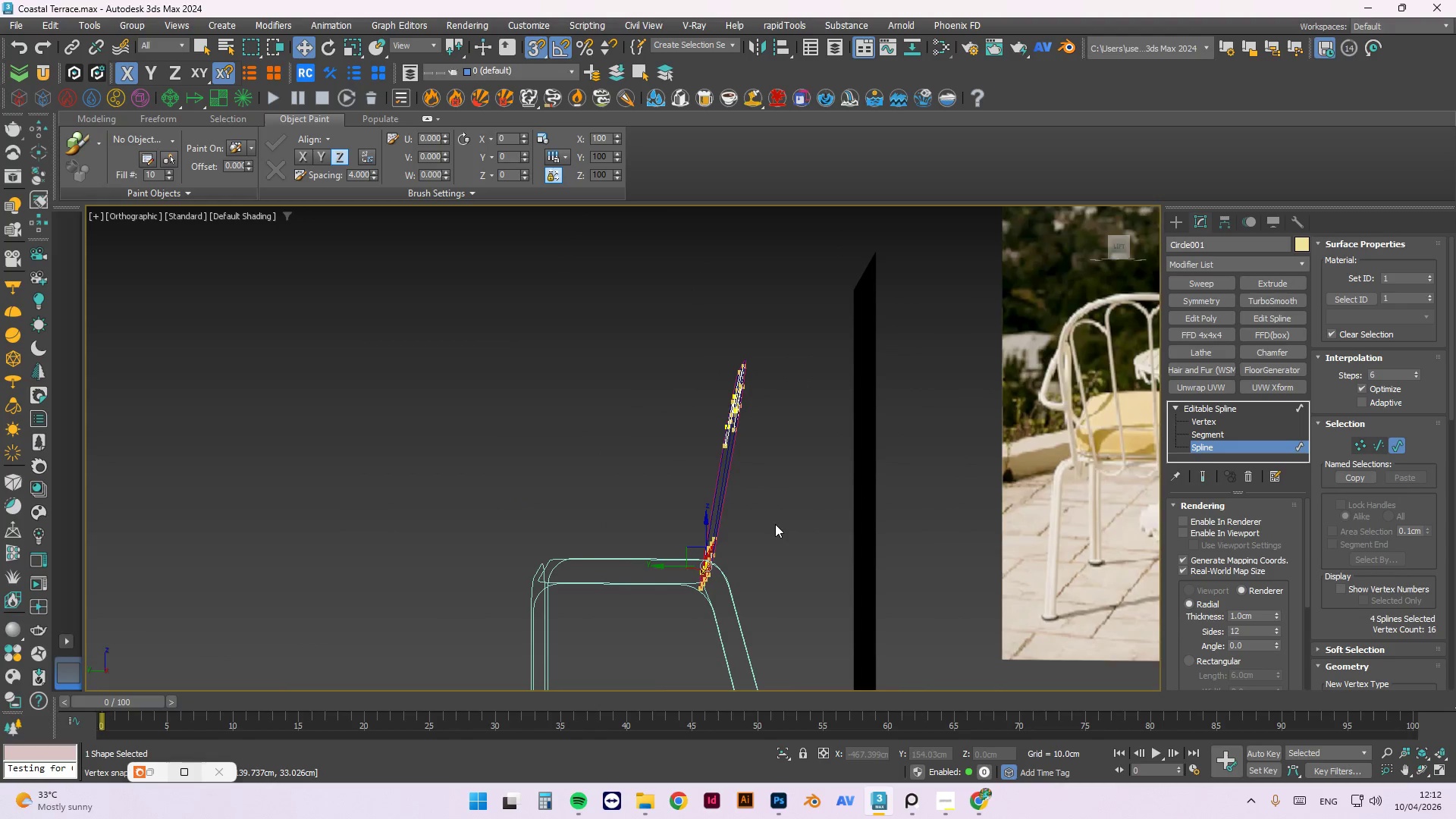 
scroll: coordinate [745, 619], scroll_direction: down, amount: 2.0
 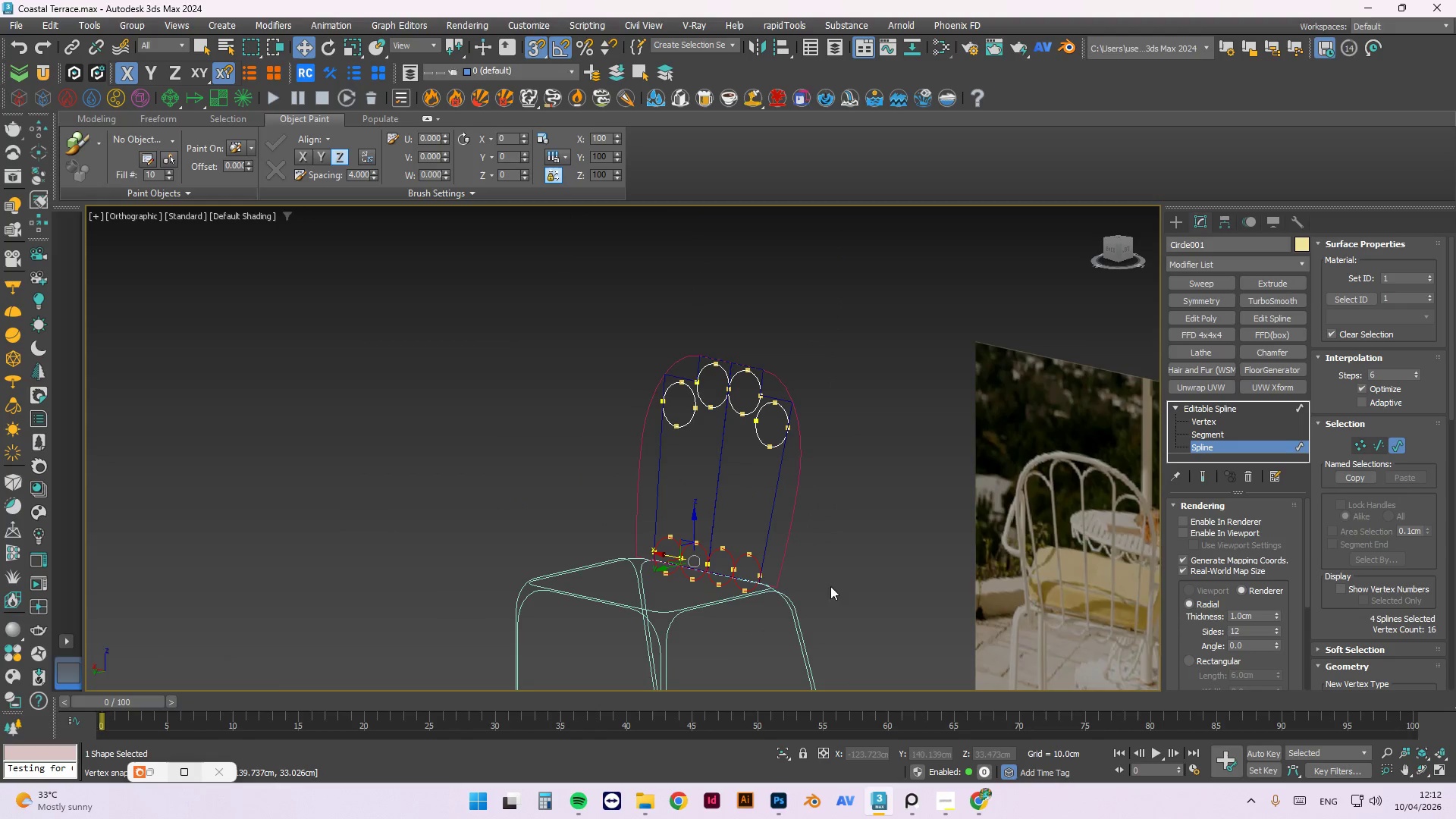 
key(L)
 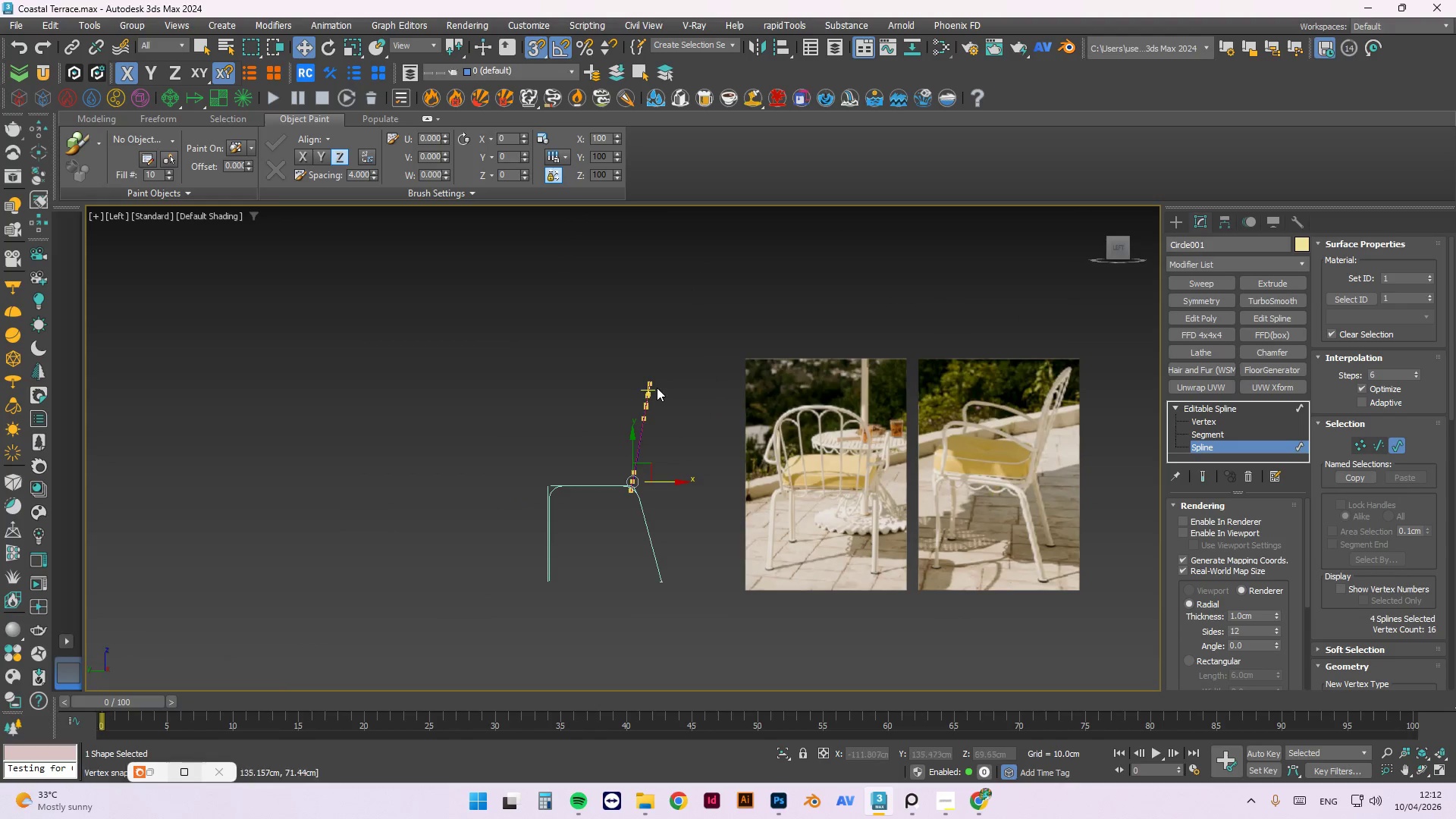 
scroll: coordinate [626, 247], scroll_direction: up, amount: 7.0
 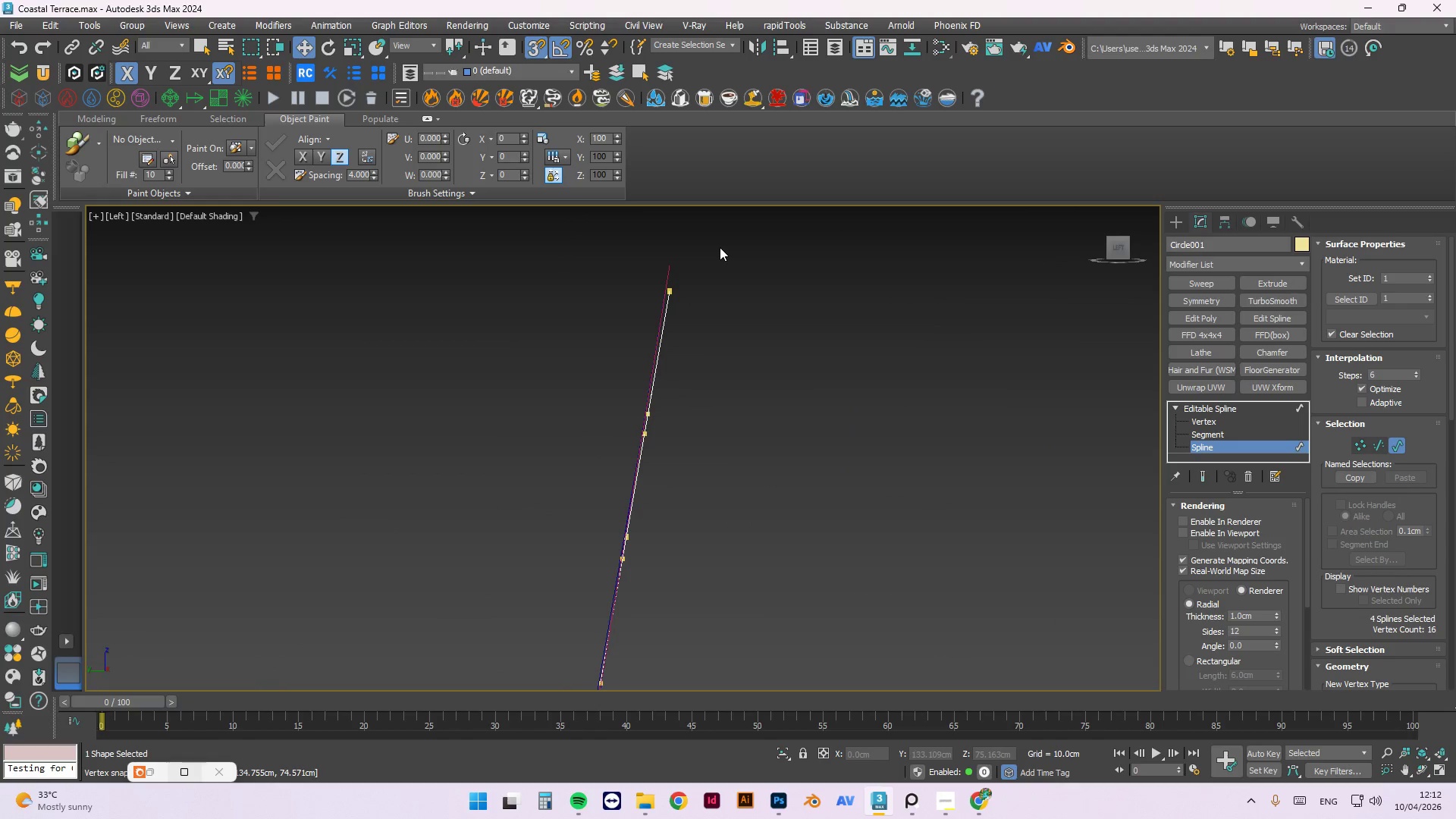 
left_click([720, 247])
 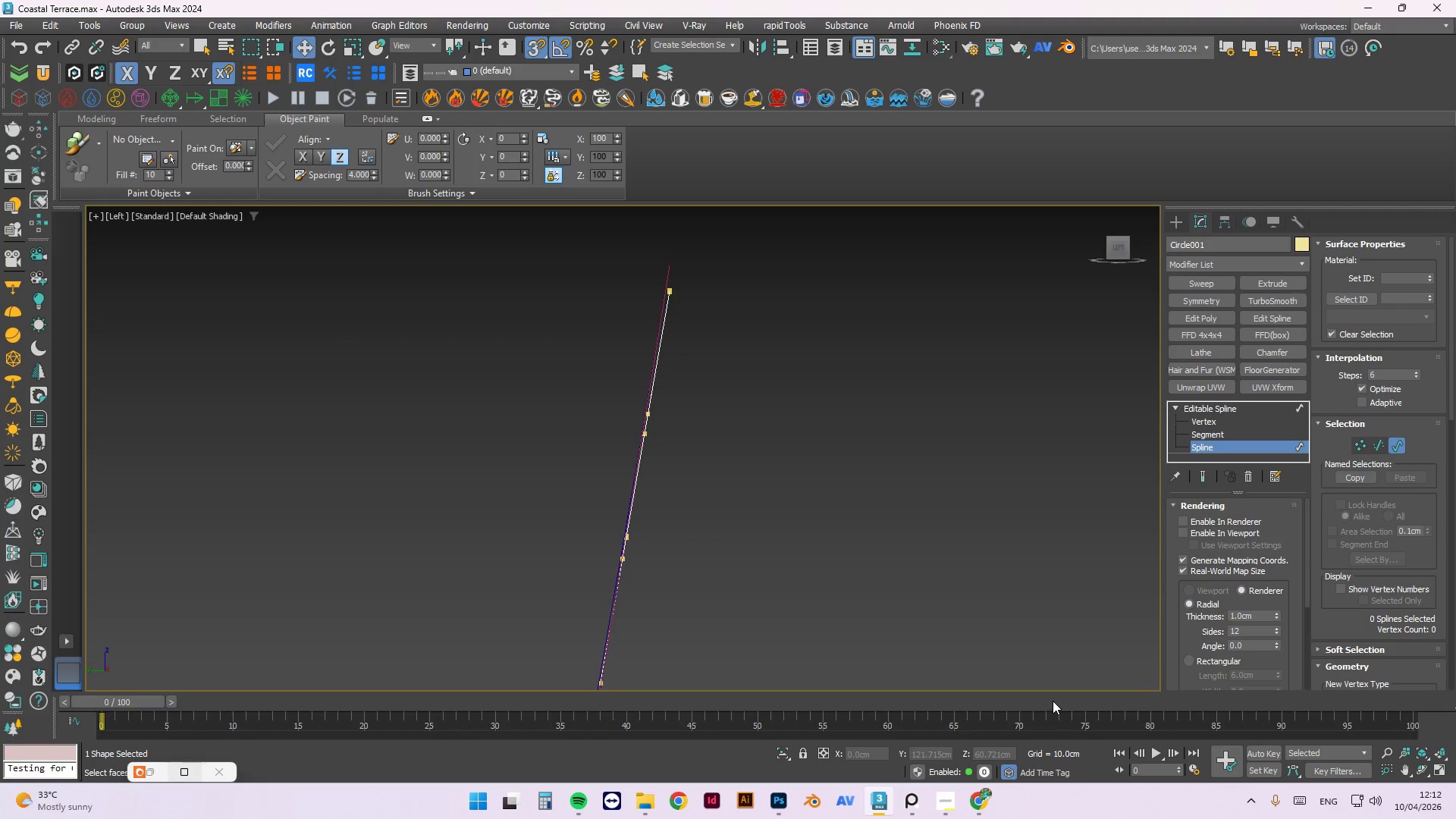 
wait(9.47)
 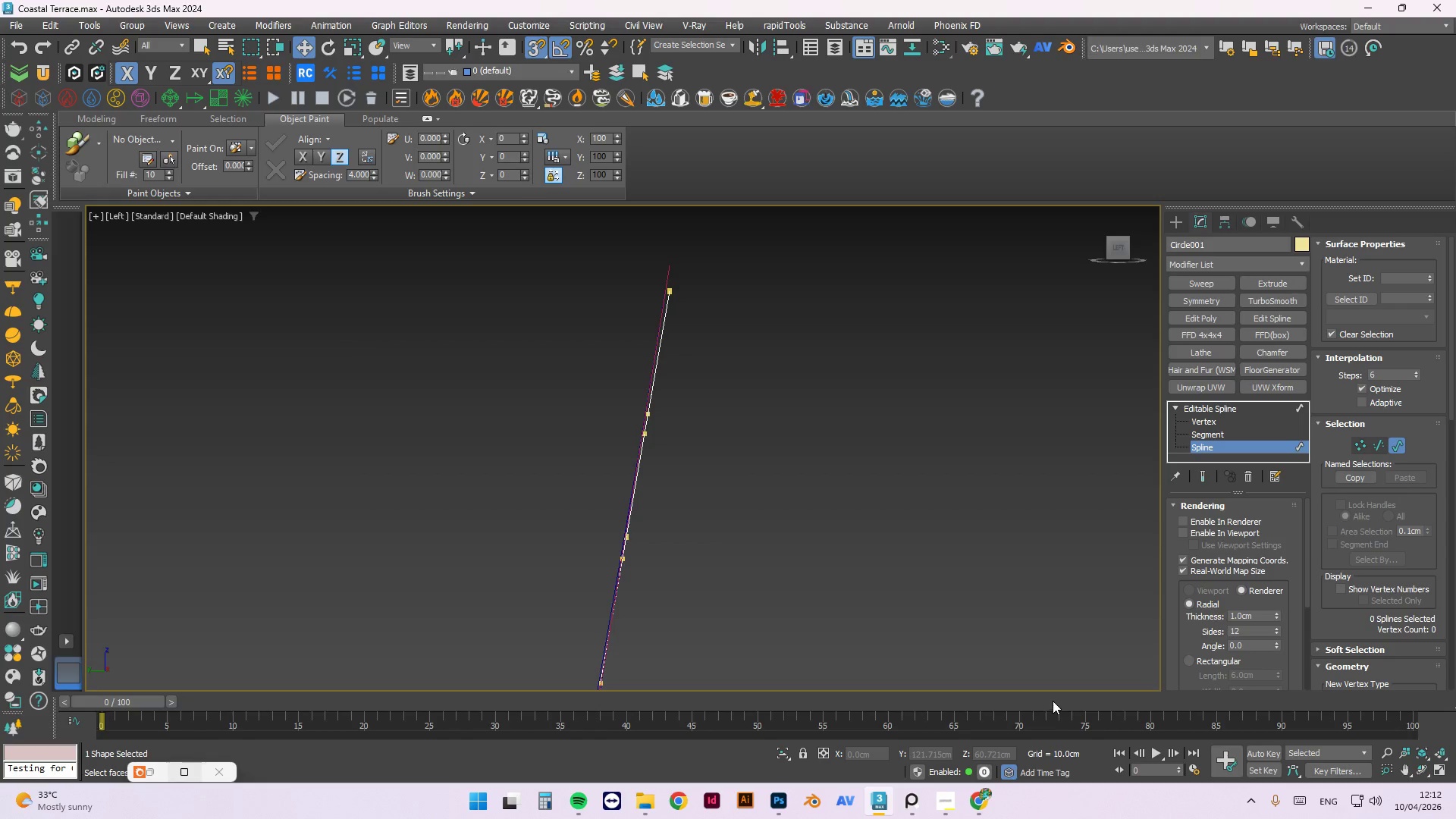 
left_click([982, 814])
 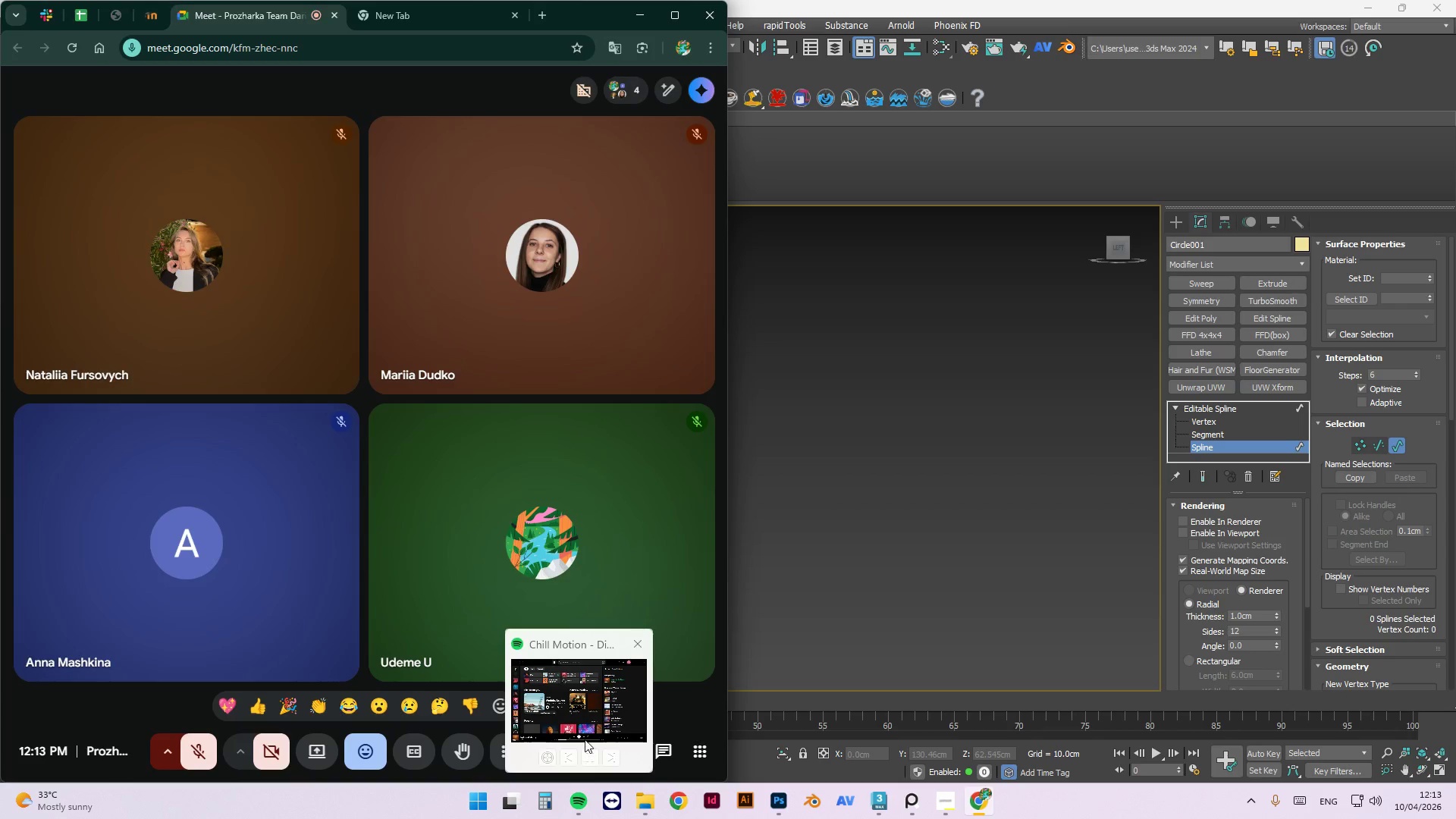 
left_click([590, 758])
 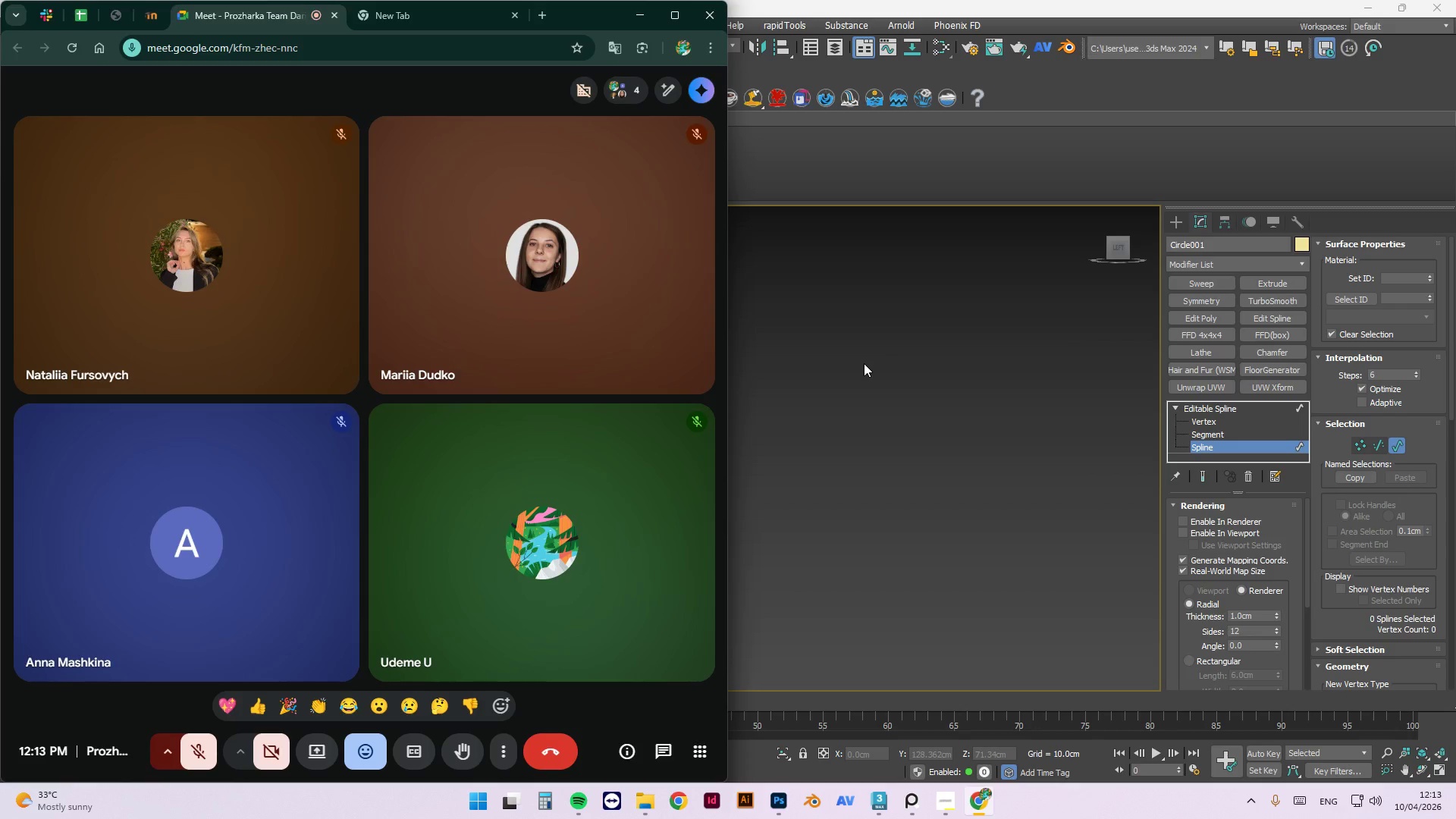 
wait(9.0)
 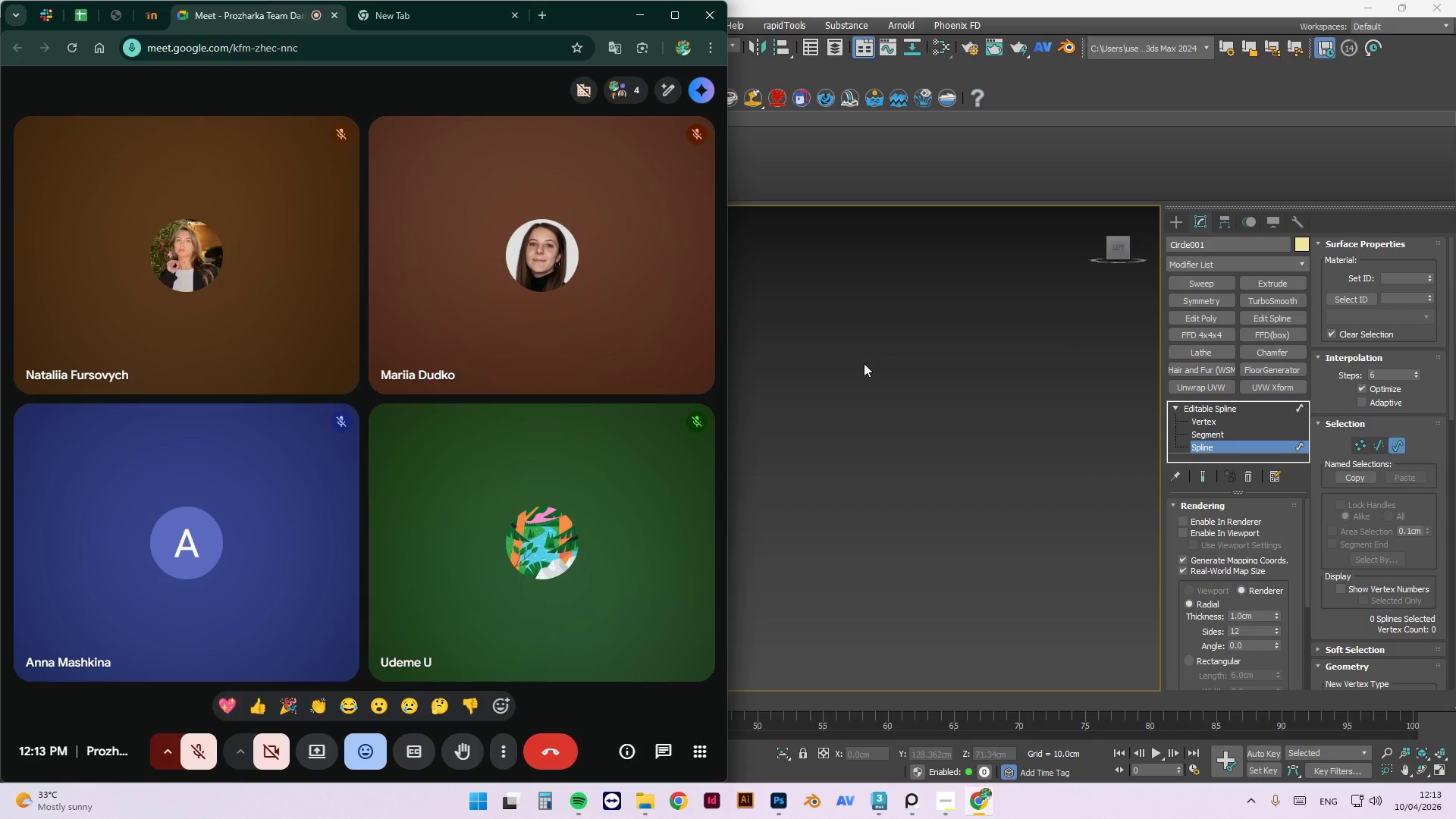 
left_click([47, 14])
 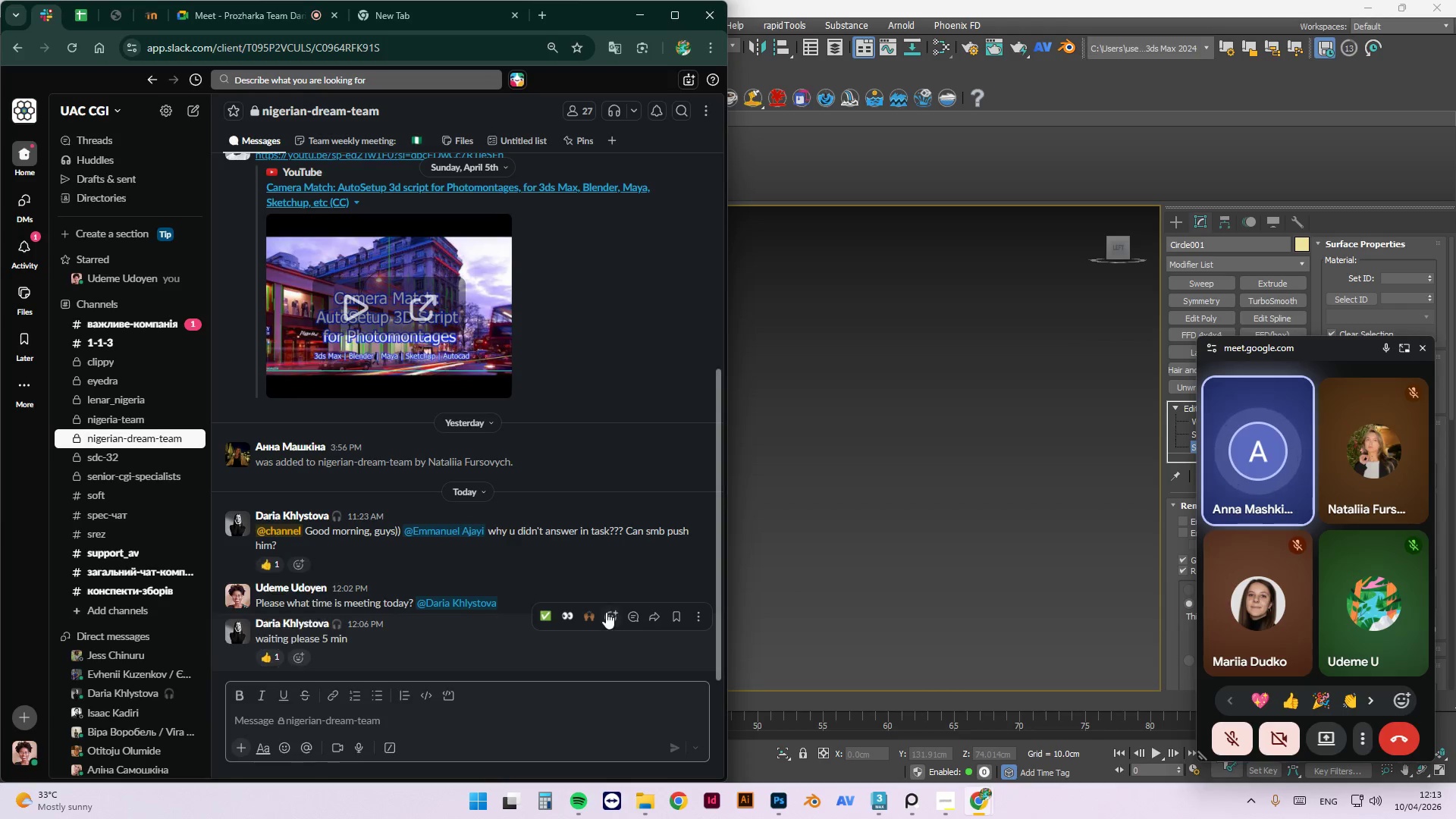 
left_click([610, 616])
 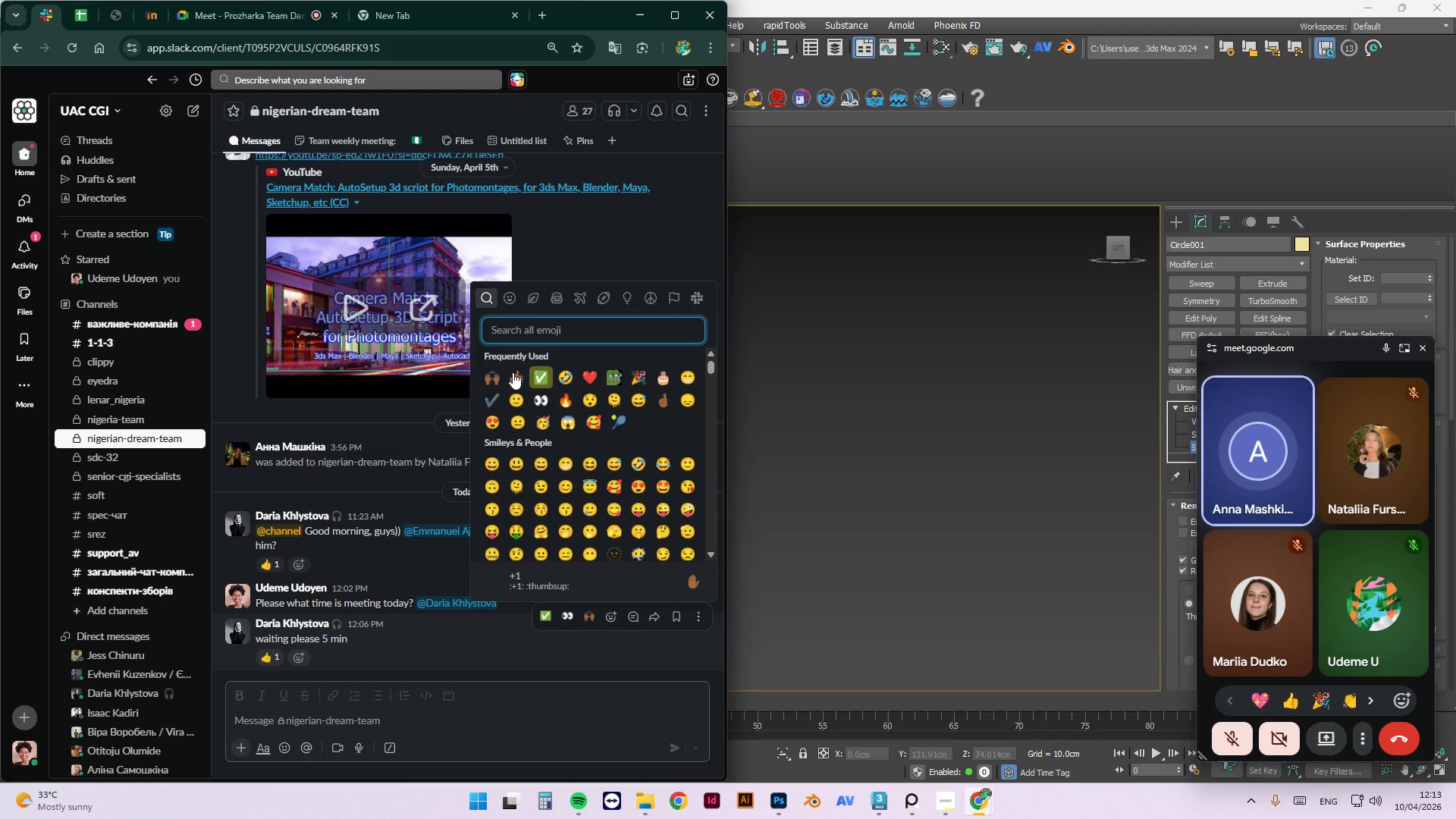 
left_click([514, 375])
 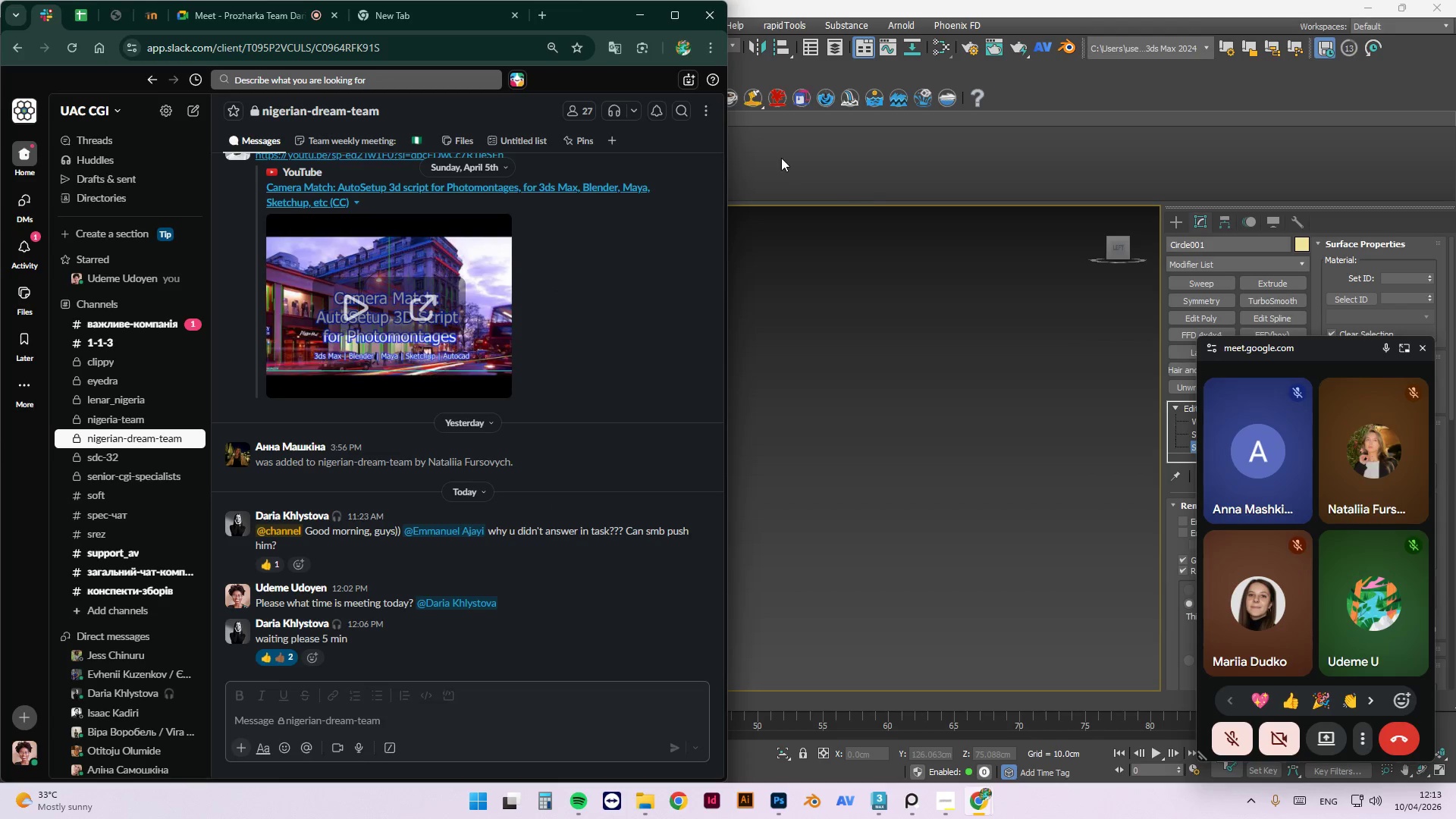 
left_click([626, 13])
 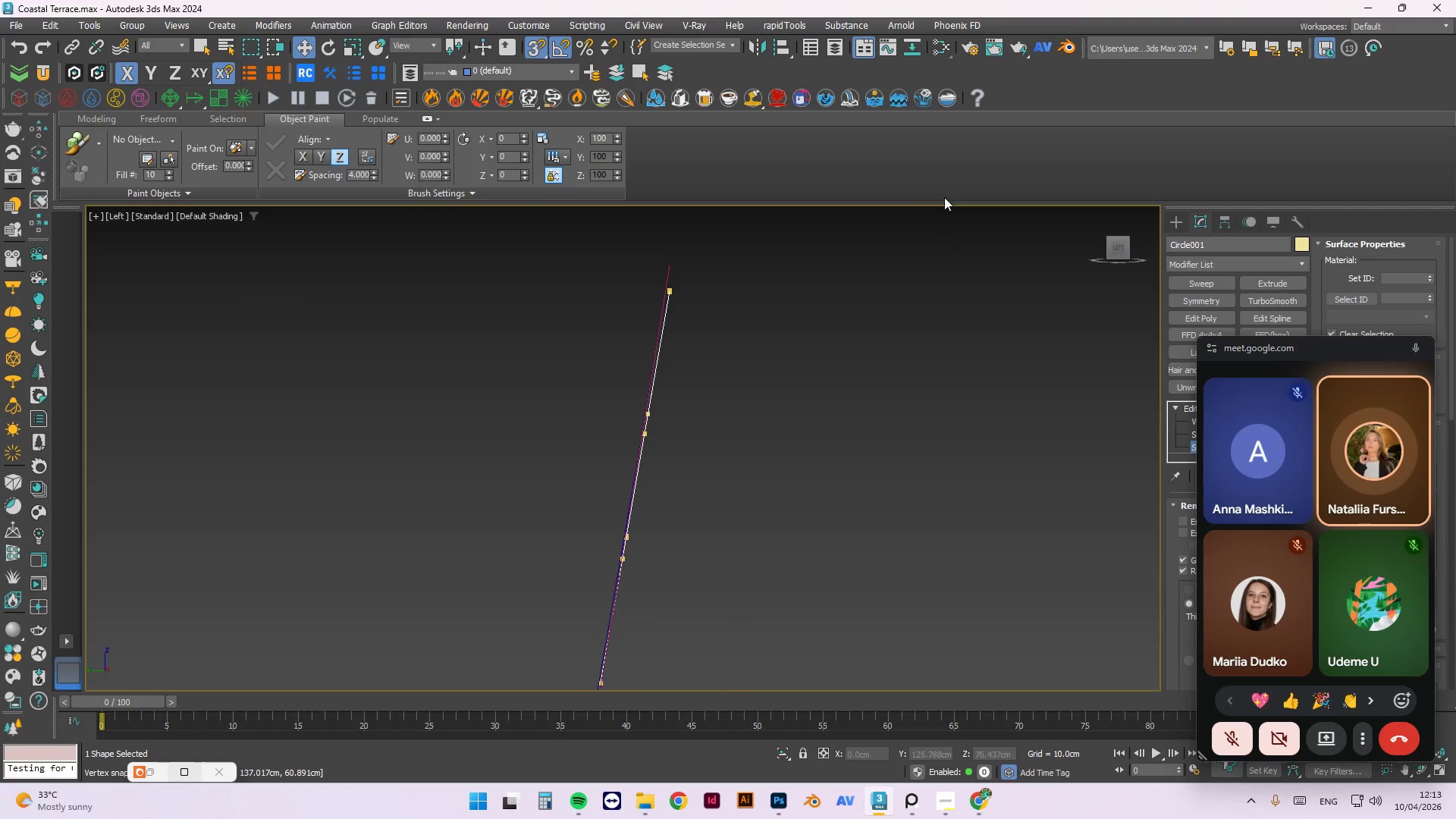 
left_click([922, 285])
 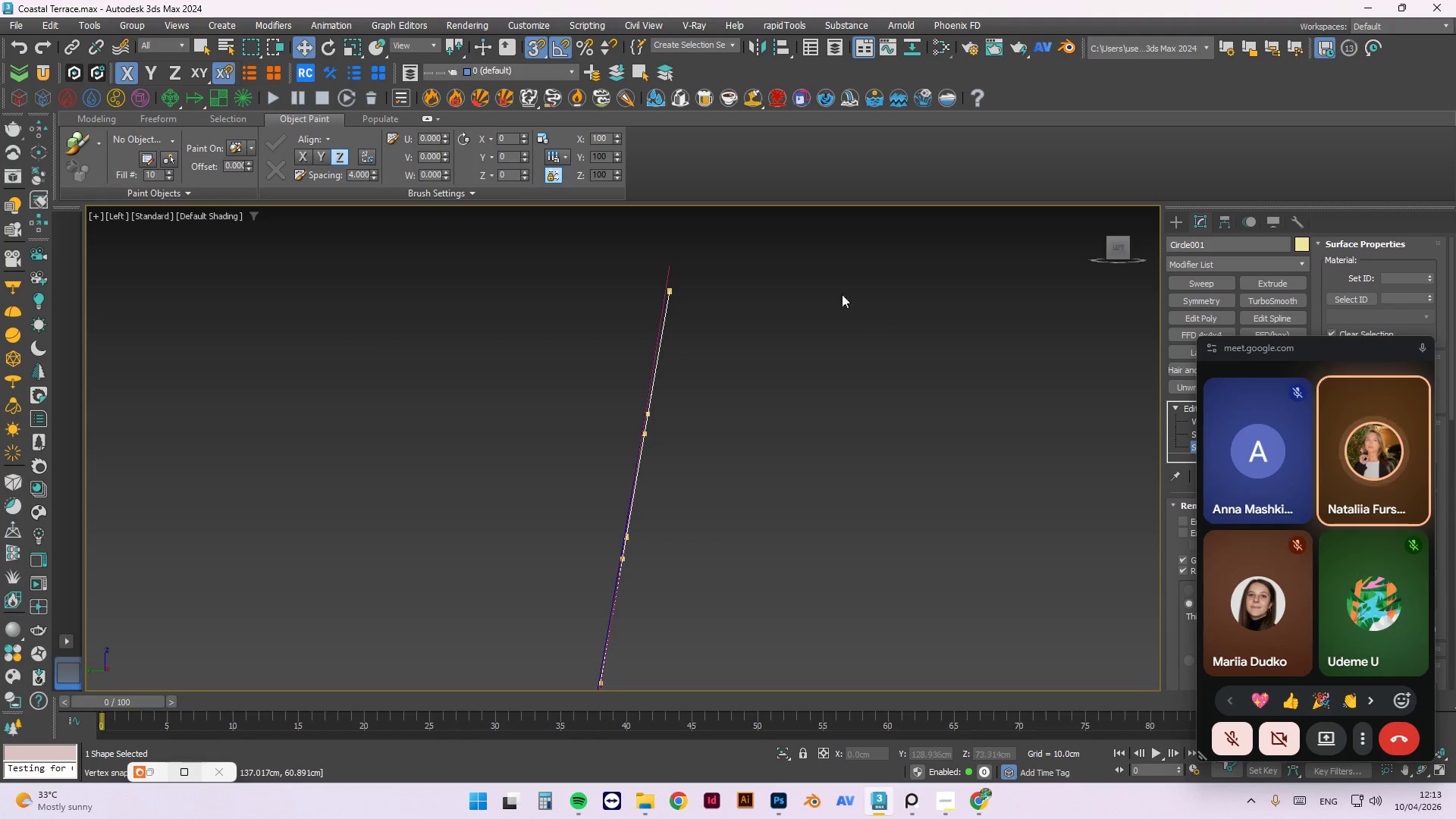 
right_click([808, 286])
 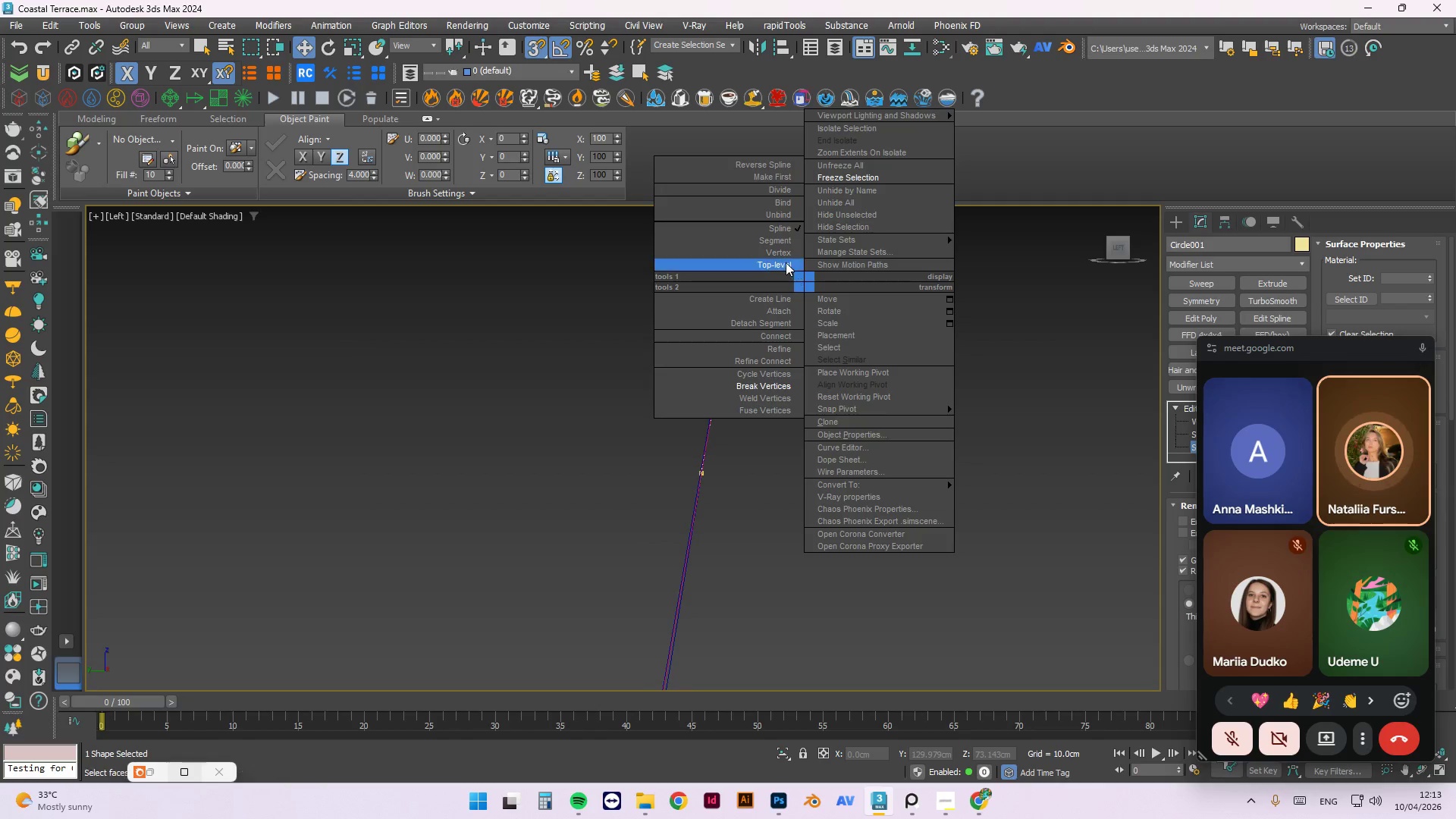 
scroll: coordinate [801, 264], scroll_direction: down, amount: 2.0
 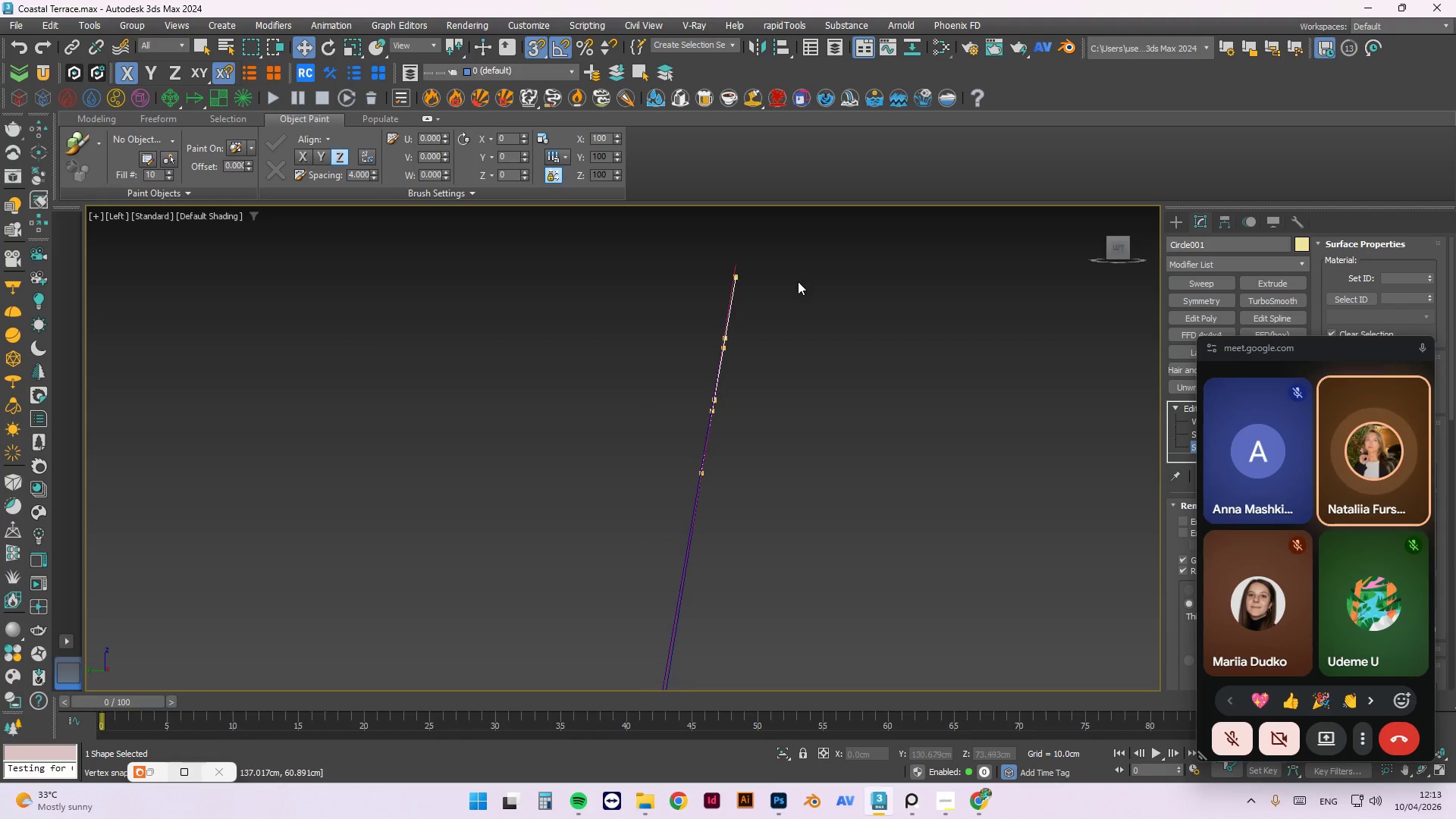 
left_click([786, 262])
 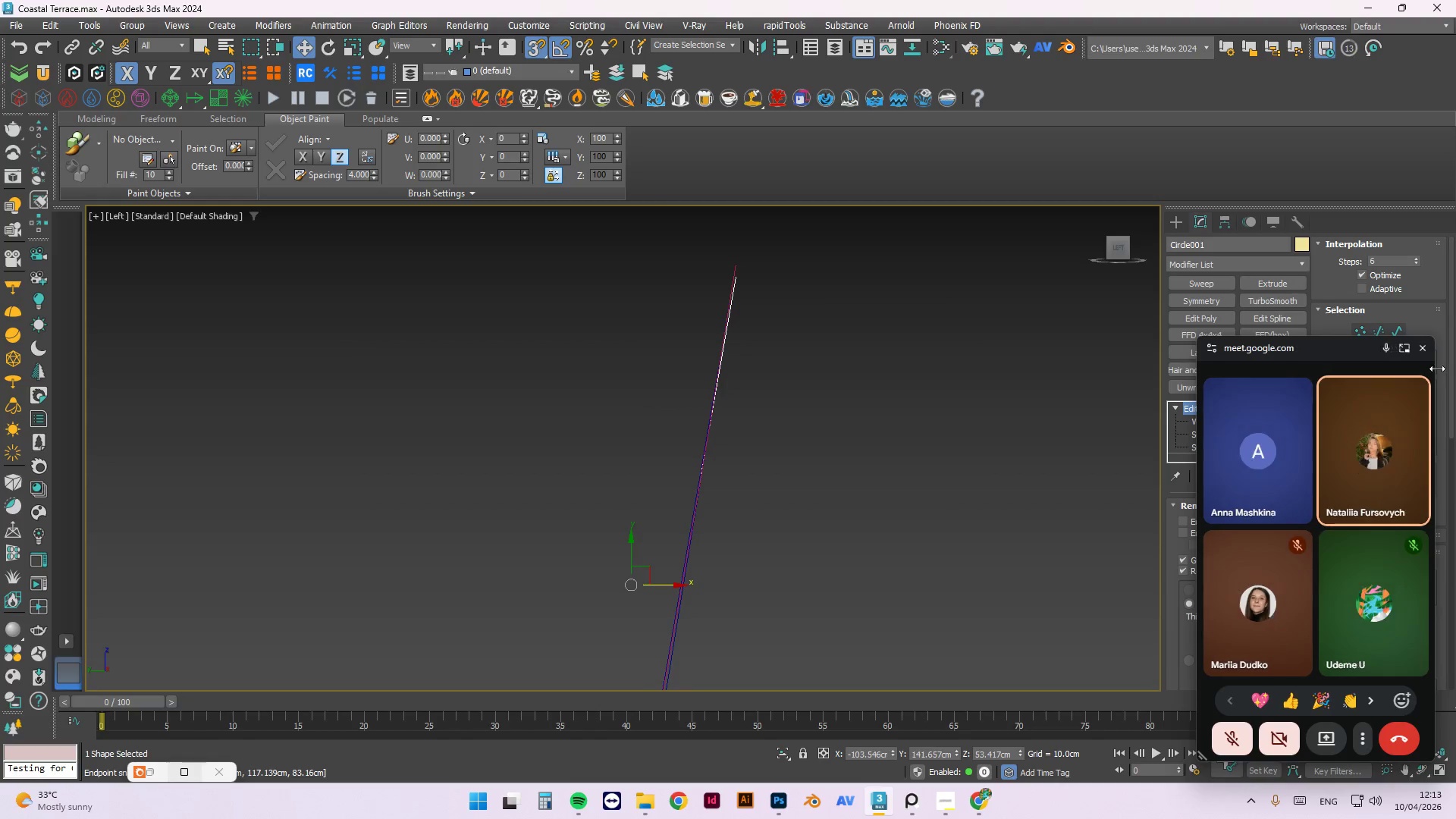 
mouse_move([1435, 362])
 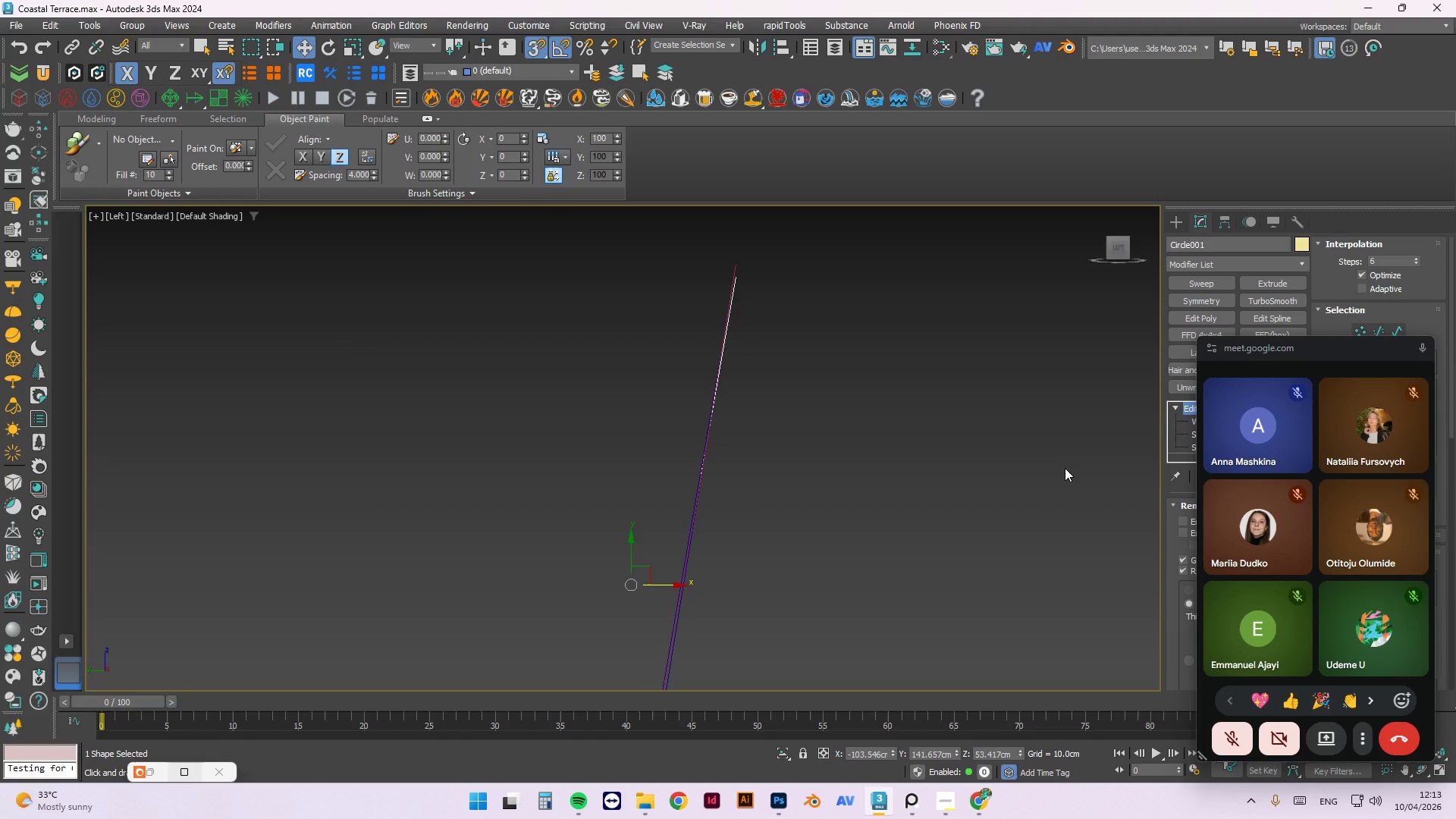 
wait(8.3)
 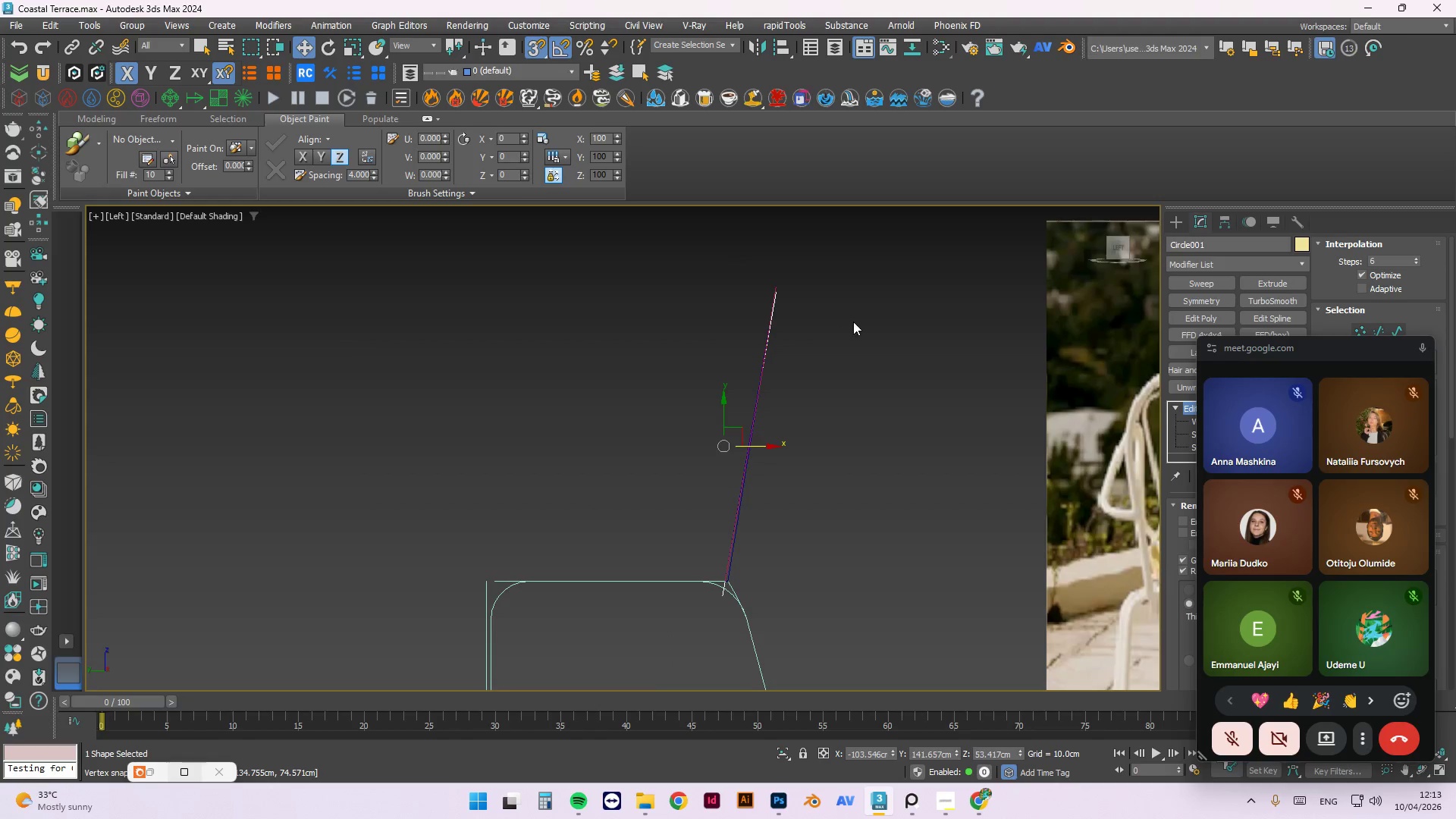 
left_click([856, 322])
 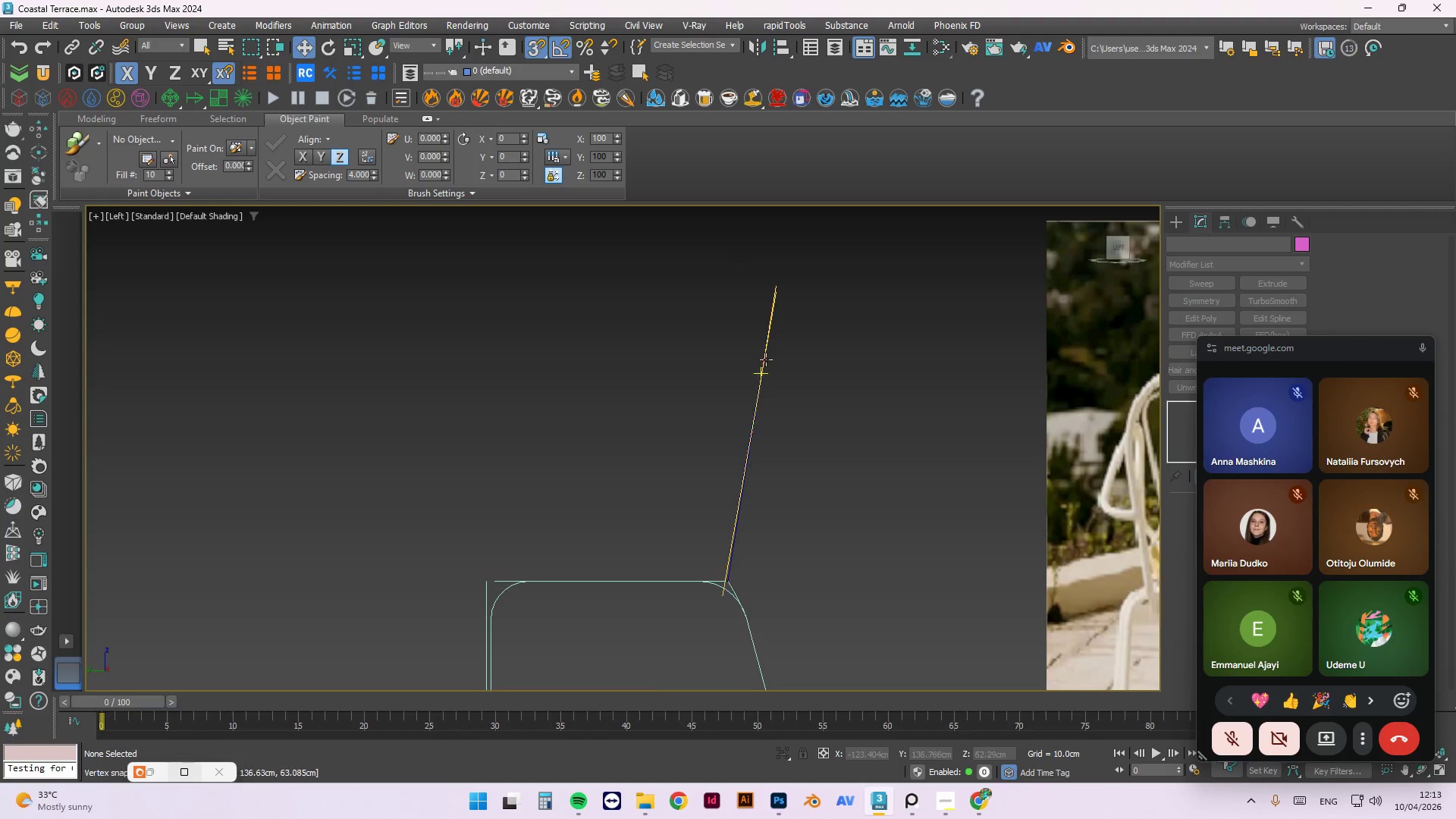 
scroll: coordinate [816, 309], scroll_direction: down, amount: 2.0
 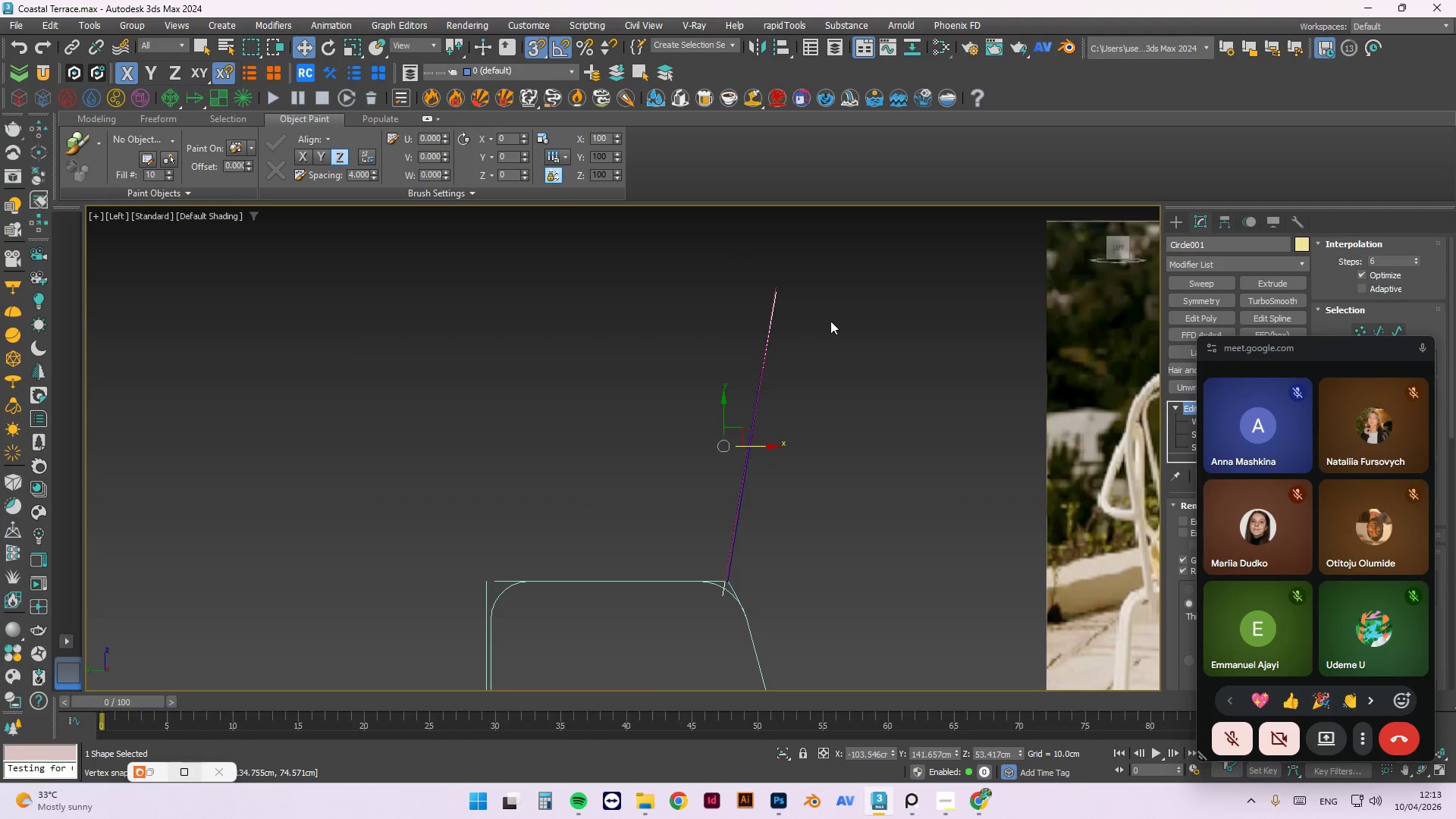 
scroll: coordinate [780, 297], scroll_direction: up, amount: 5.0
 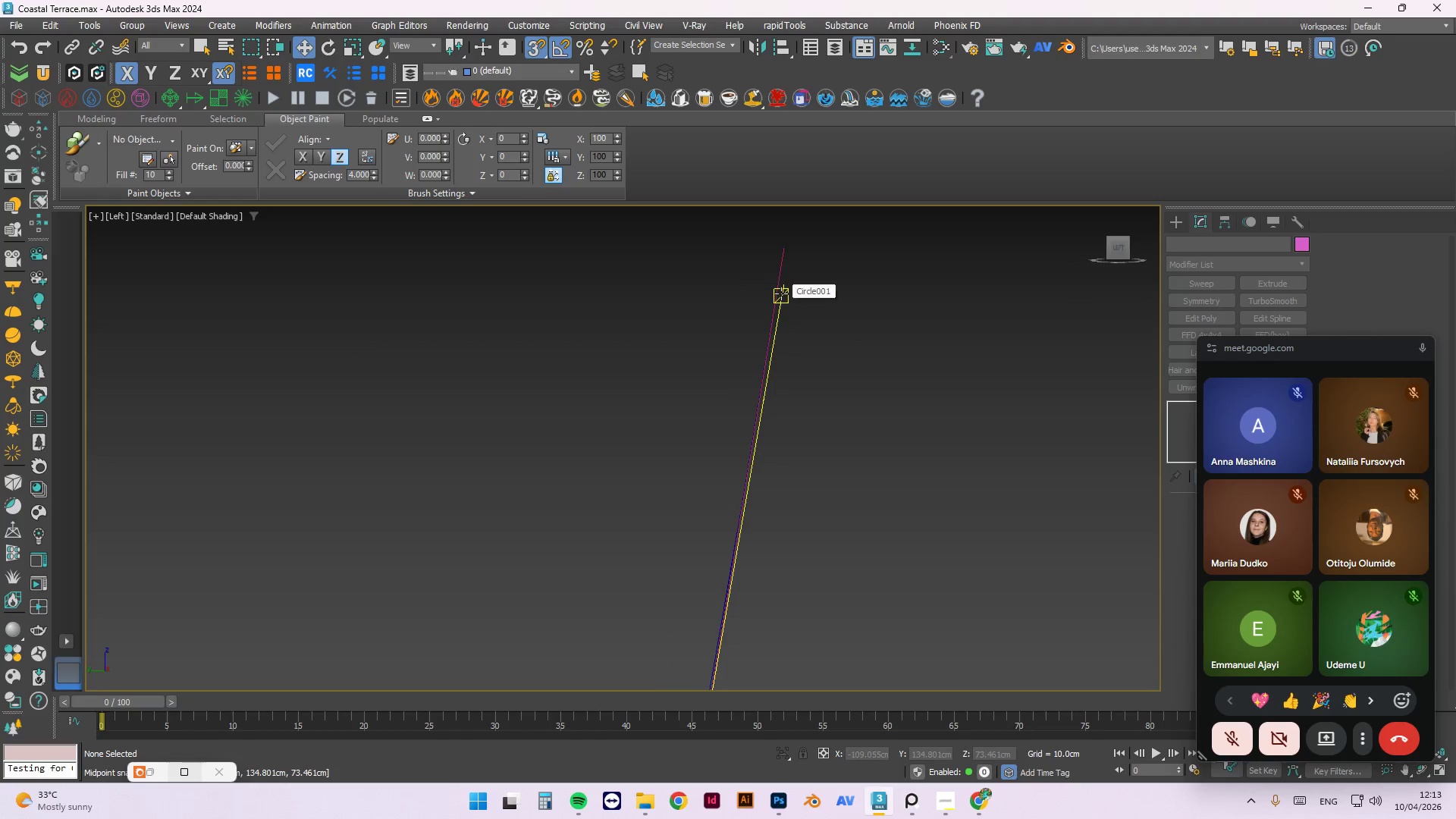 
left_click([784, 297])
 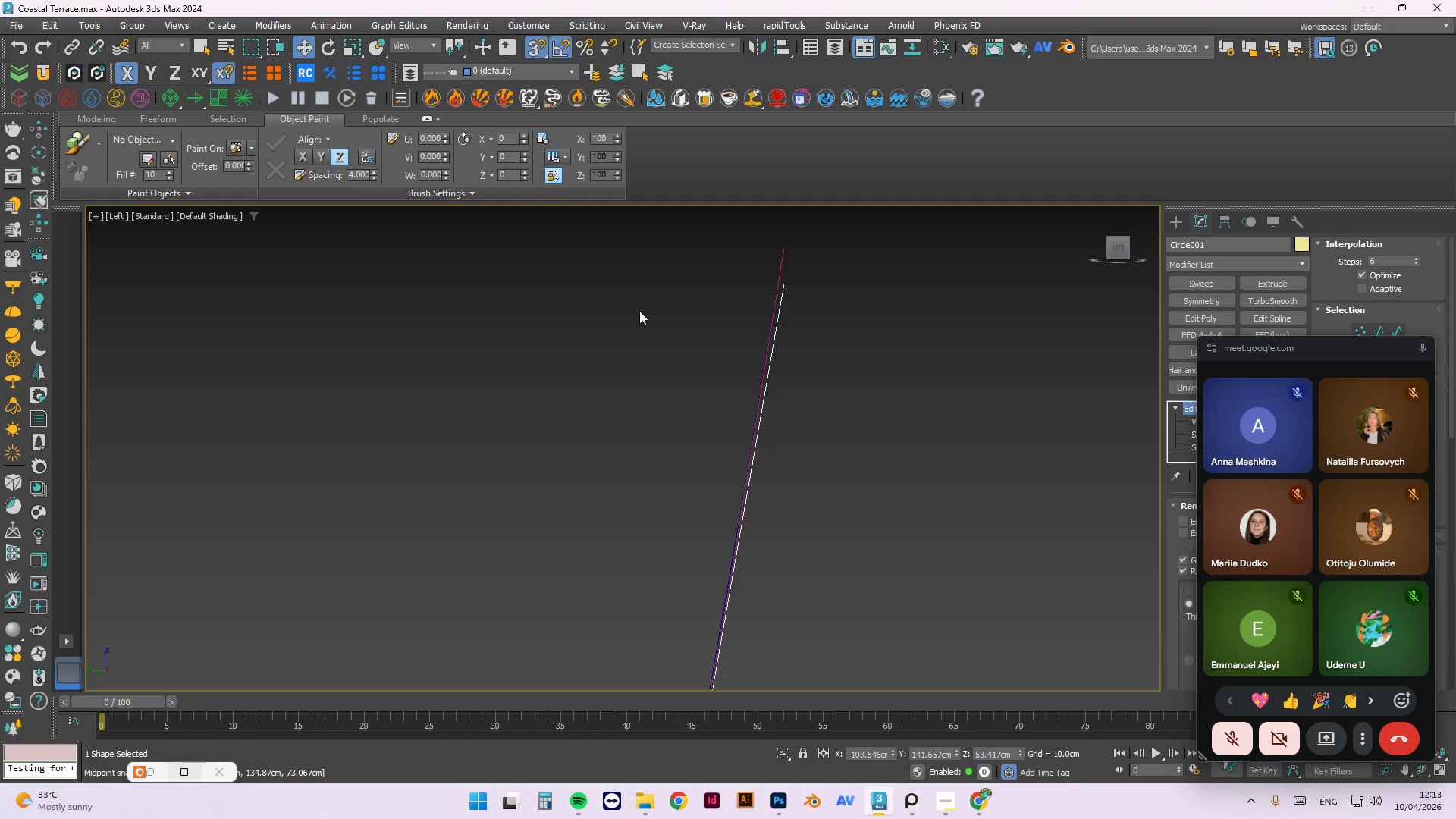 
scroll: coordinate [610, 306], scroll_direction: down, amount: 3.0
 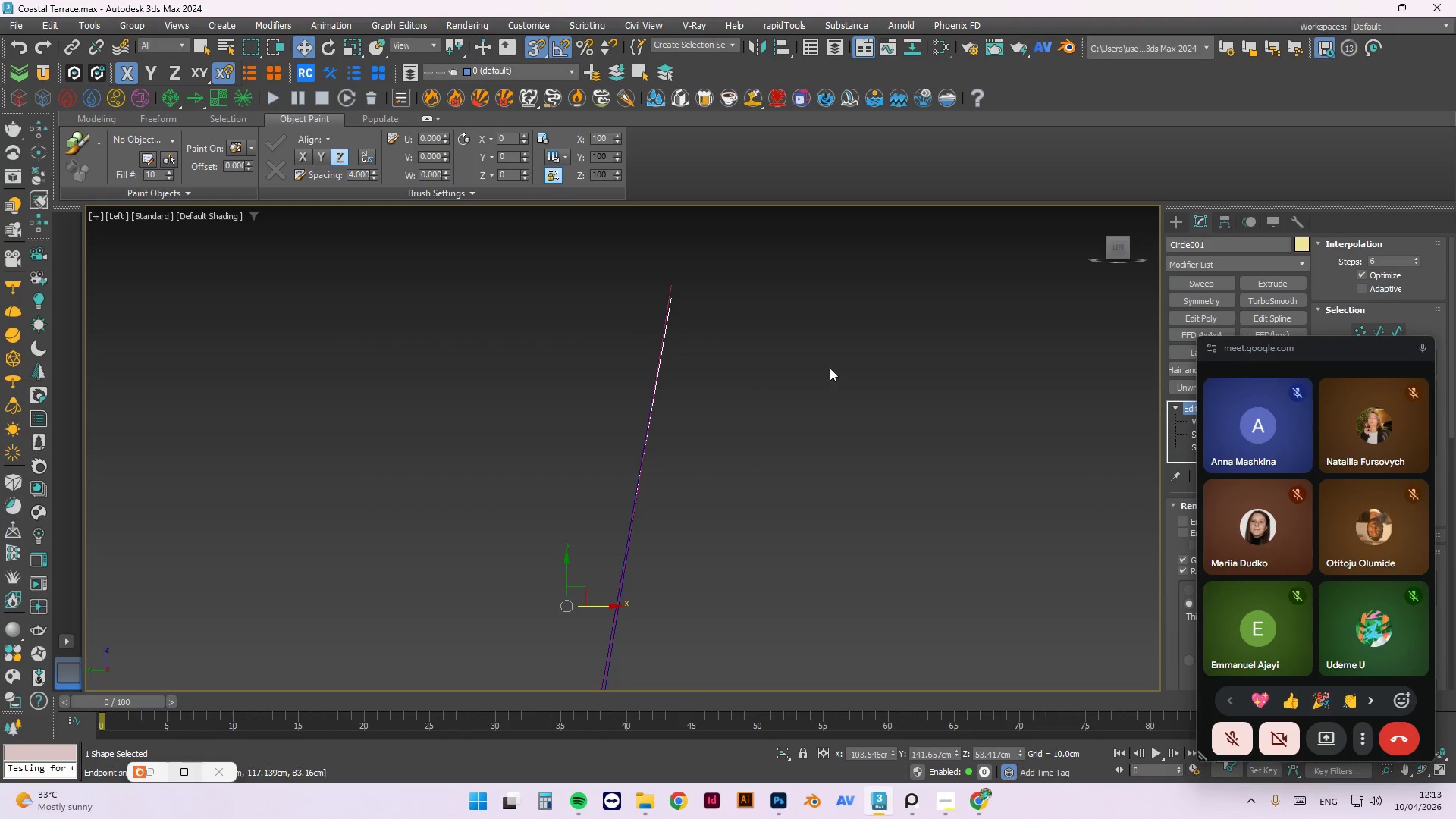 
hold_key(key=AltLeft, duration=1.53)
 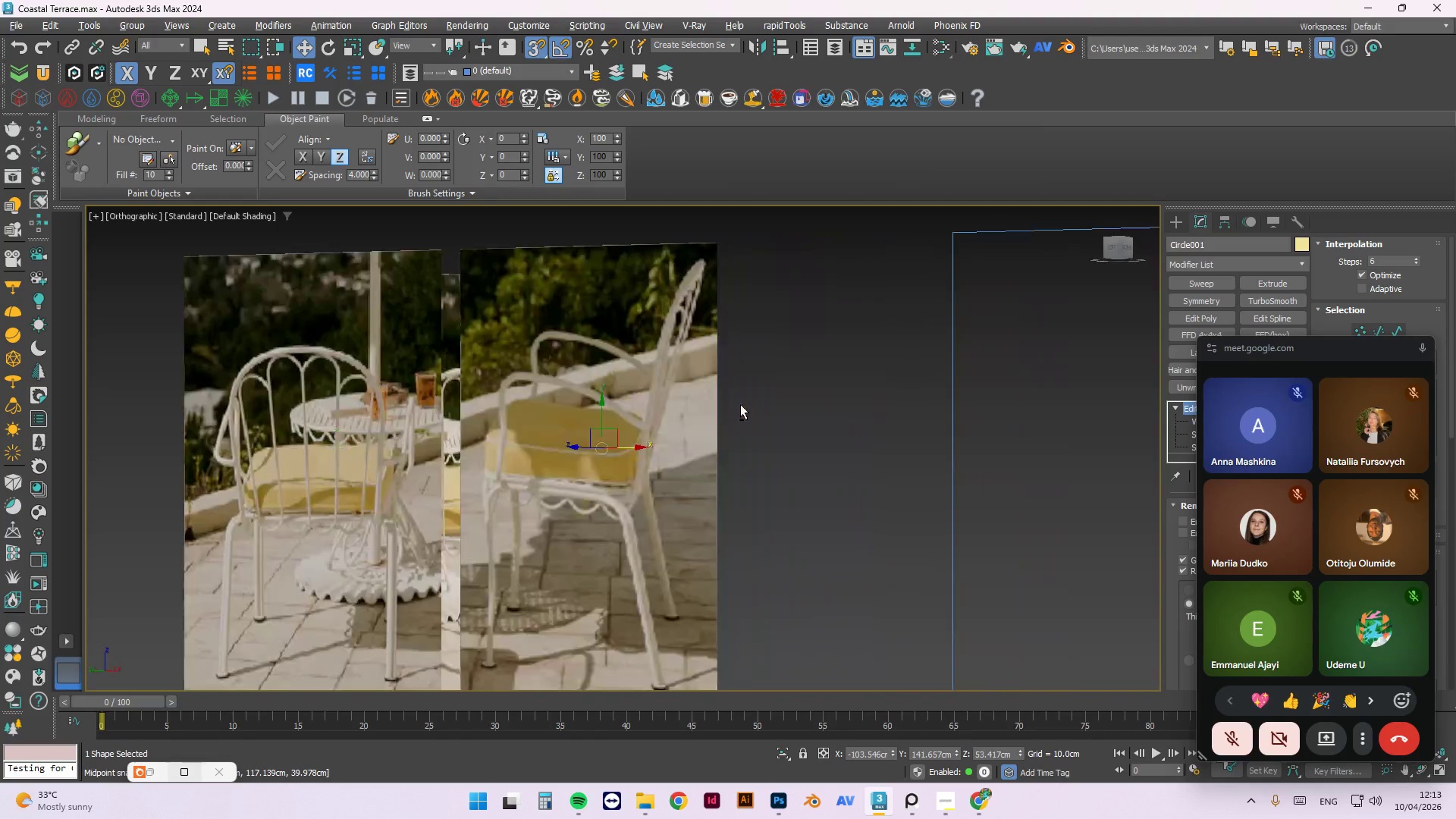 
scroll: coordinate [626, 366], scroll_direction: down, amount: 3.0
 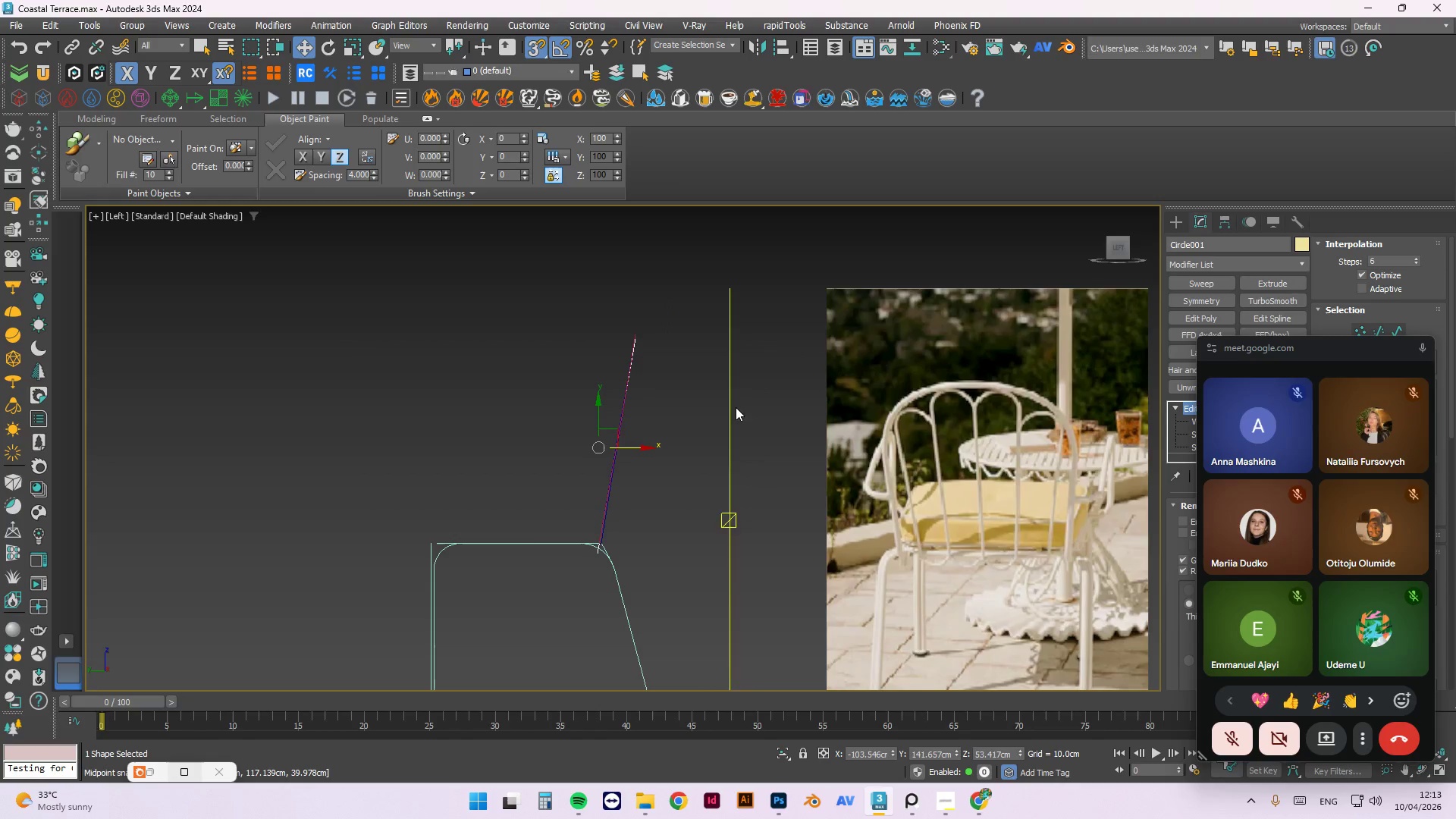 
hold_key(key=AltLeft, duration=1.52)
 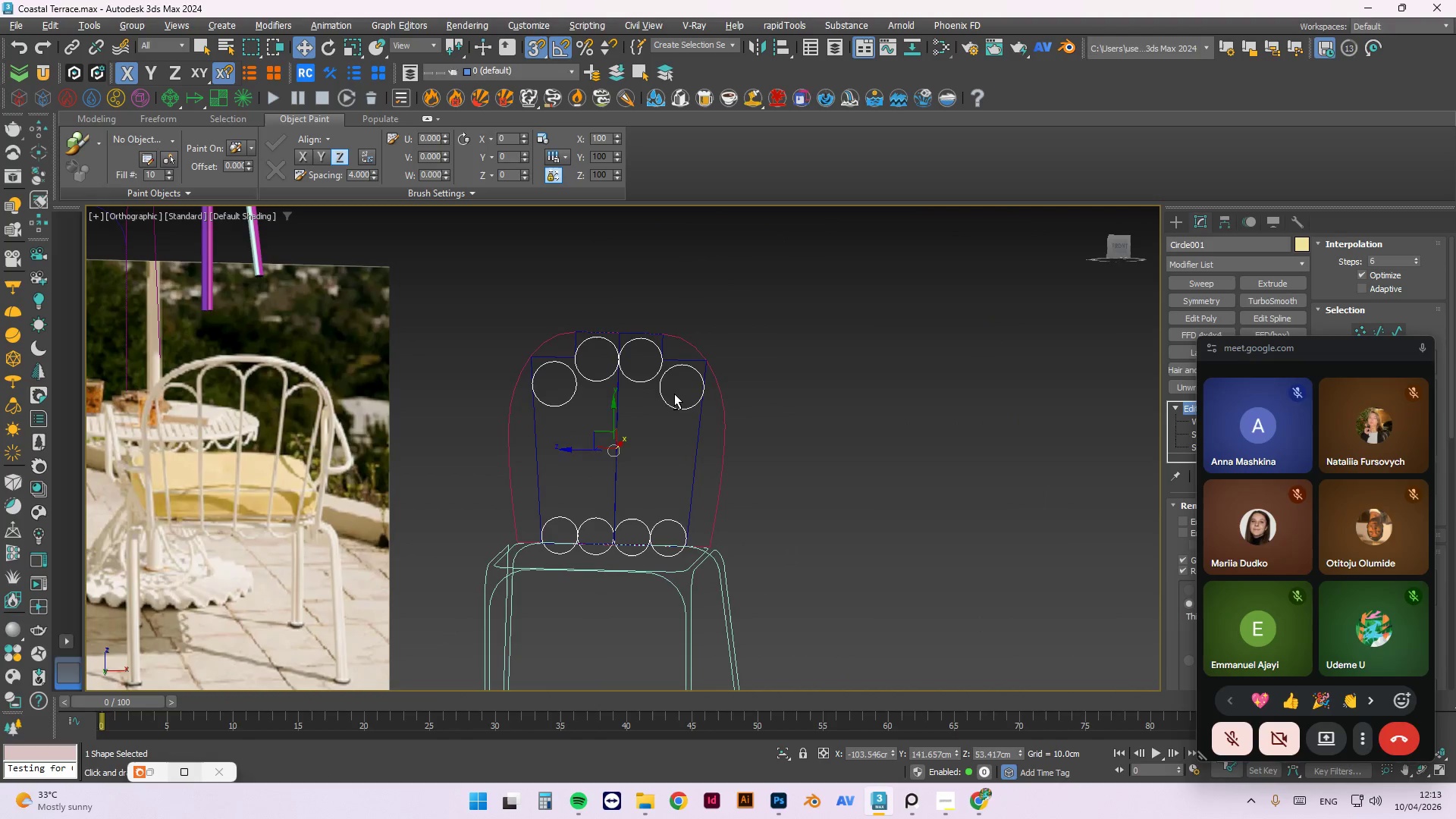 
hold_key(key=AltLeft, duration=0.58)
 